 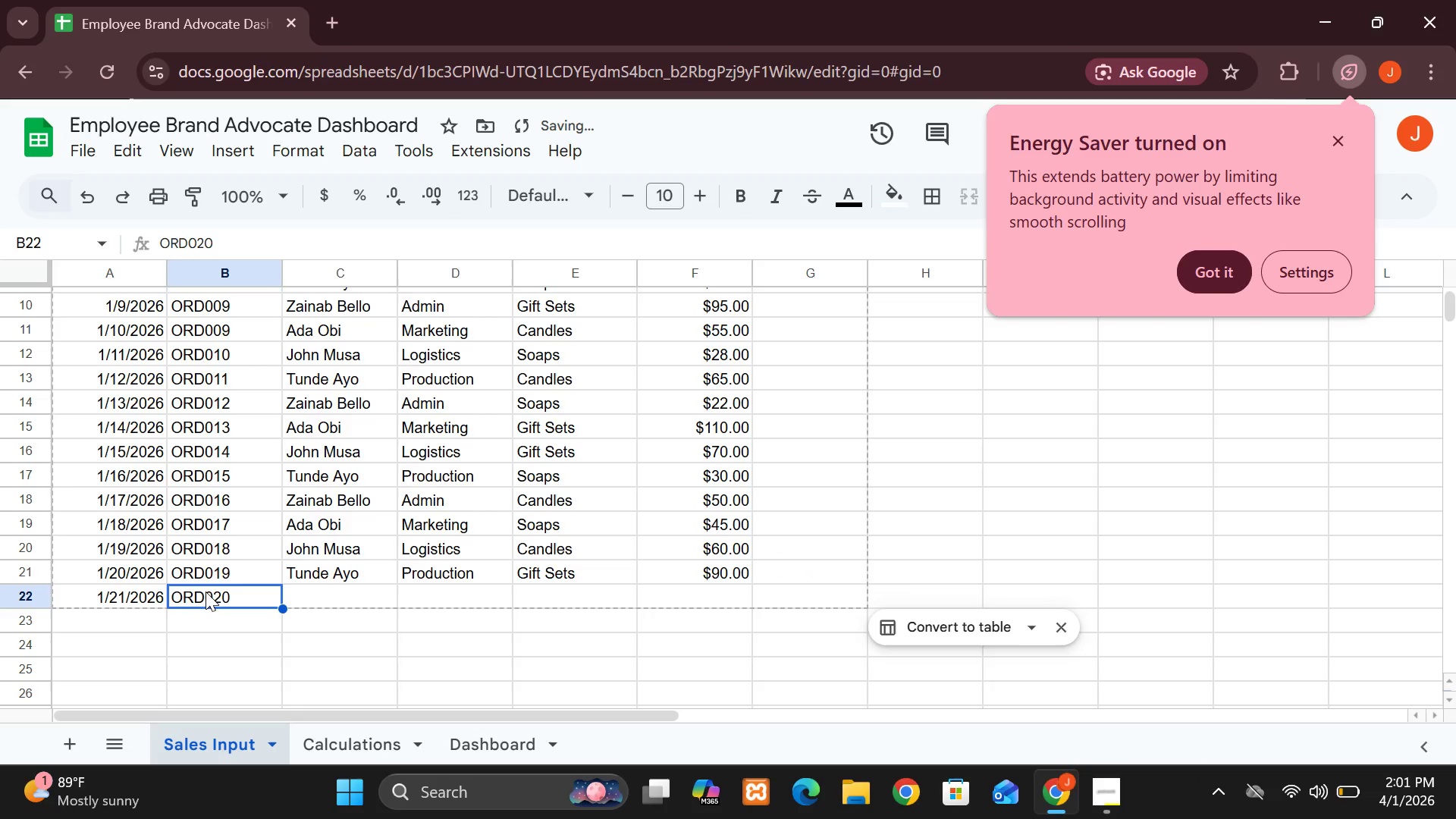 
left_click([310, 600])
 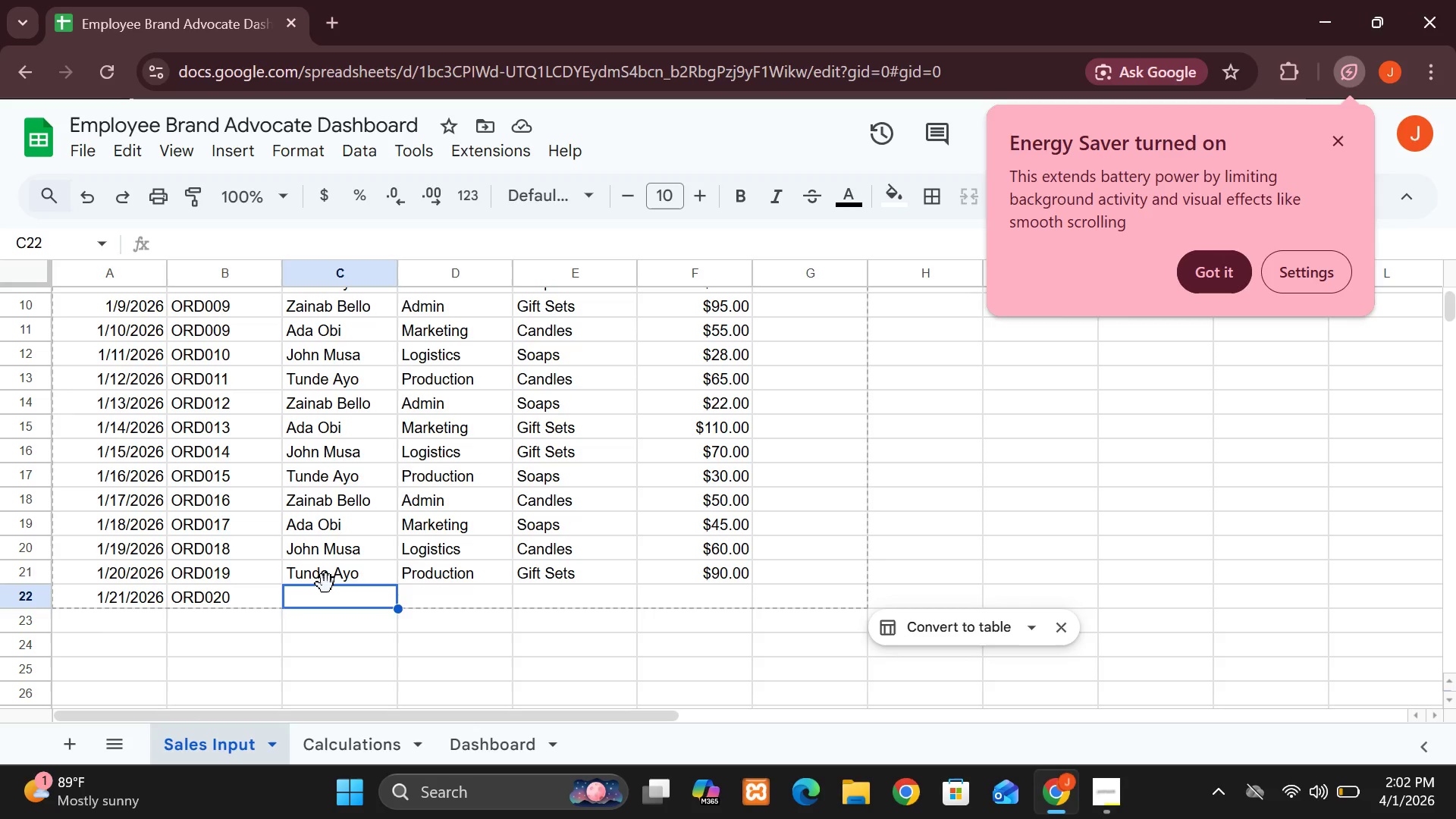 
wait(27.69)
 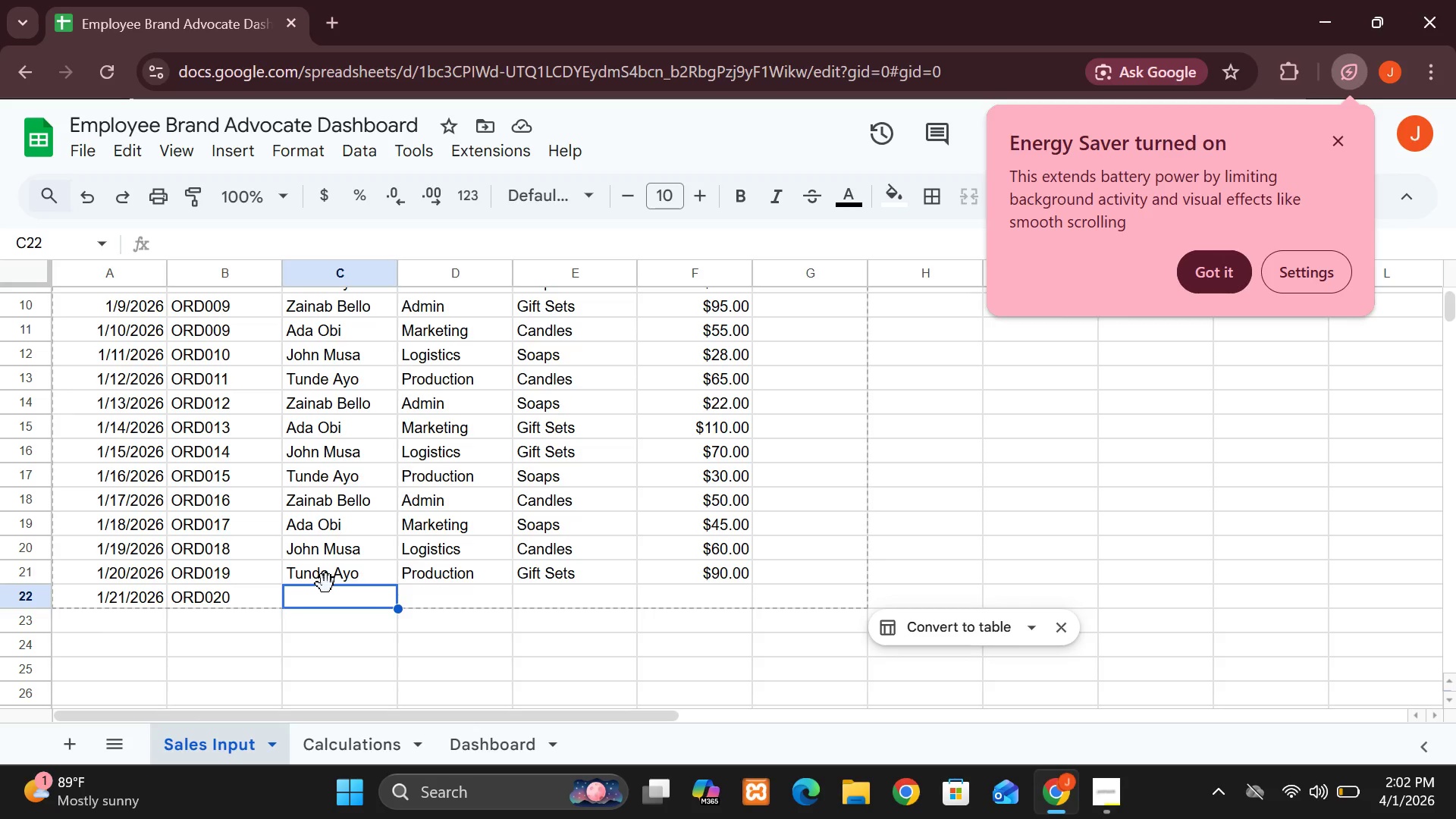 
key(Shift+Z)
 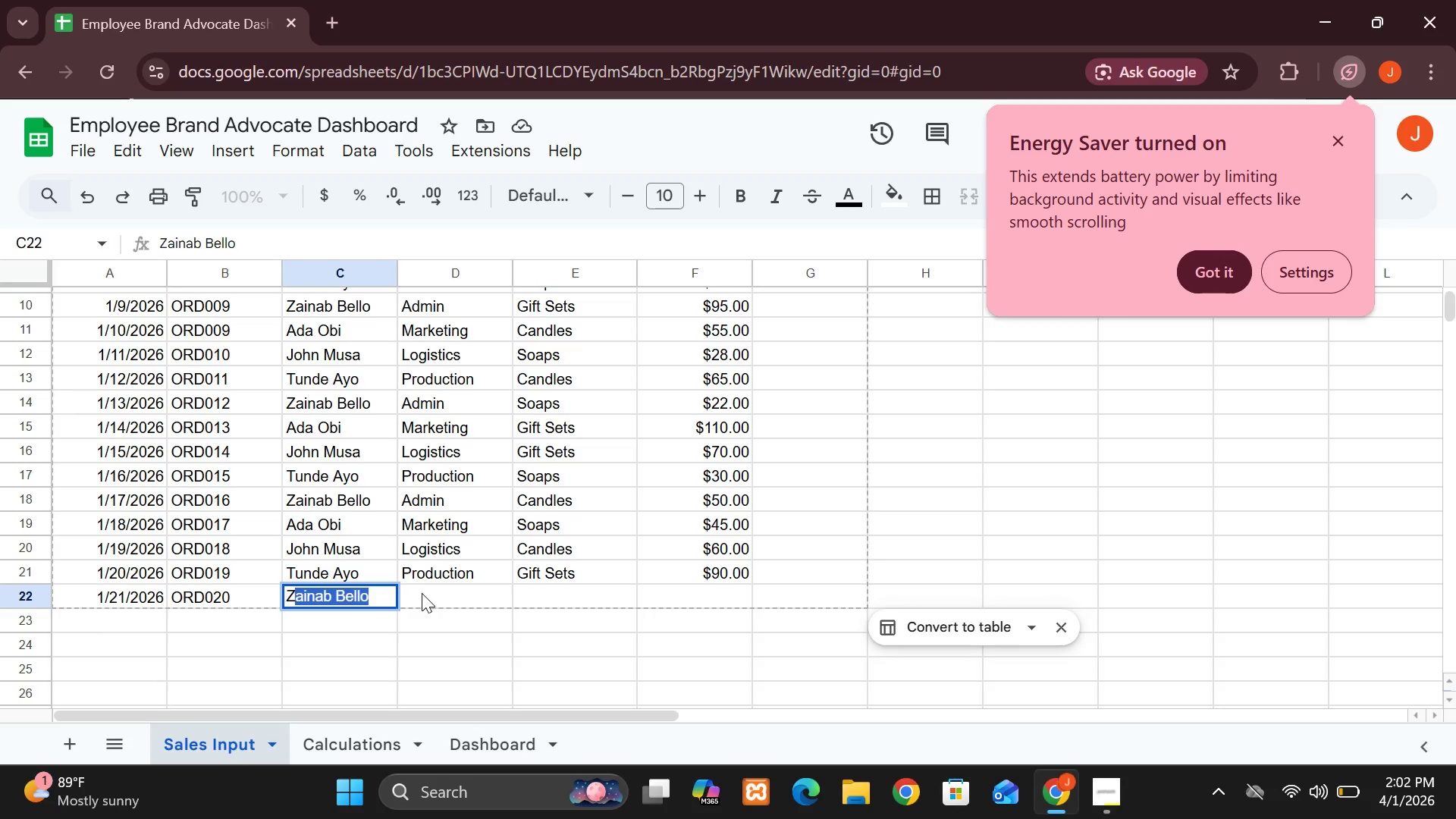 
left_click([422, 593])
 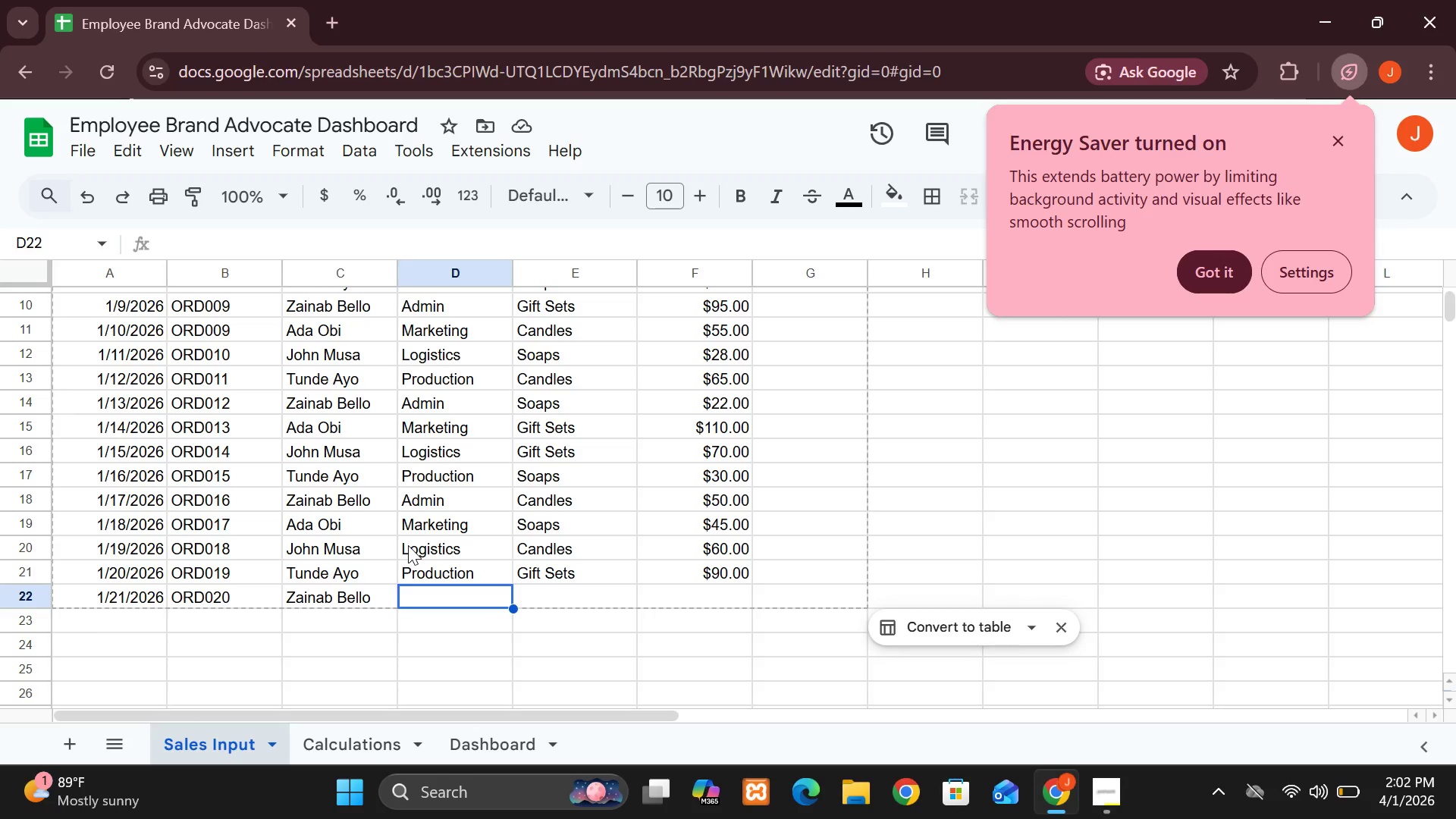 
wait(13.38)
 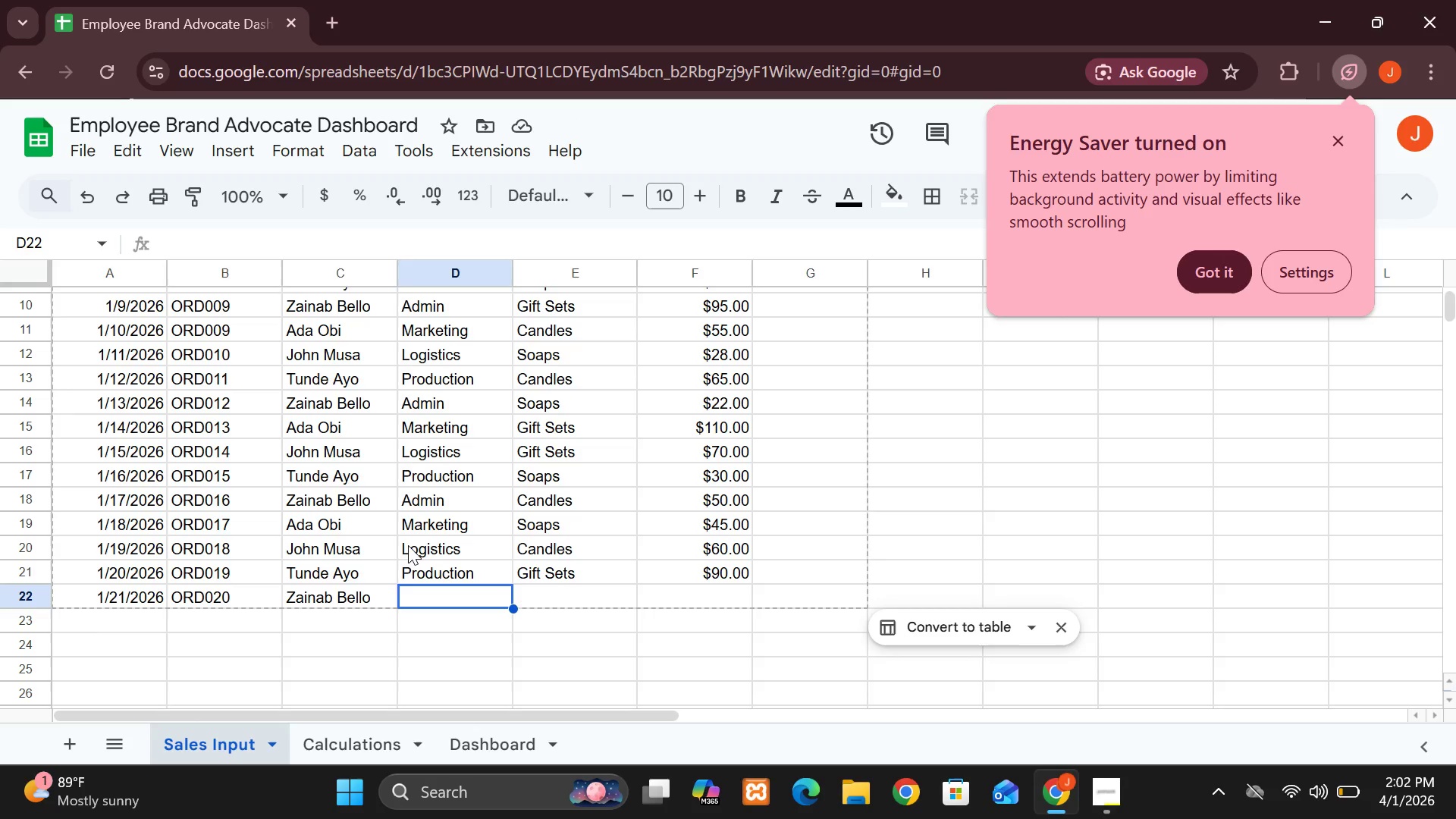 
key(Shift+A)
 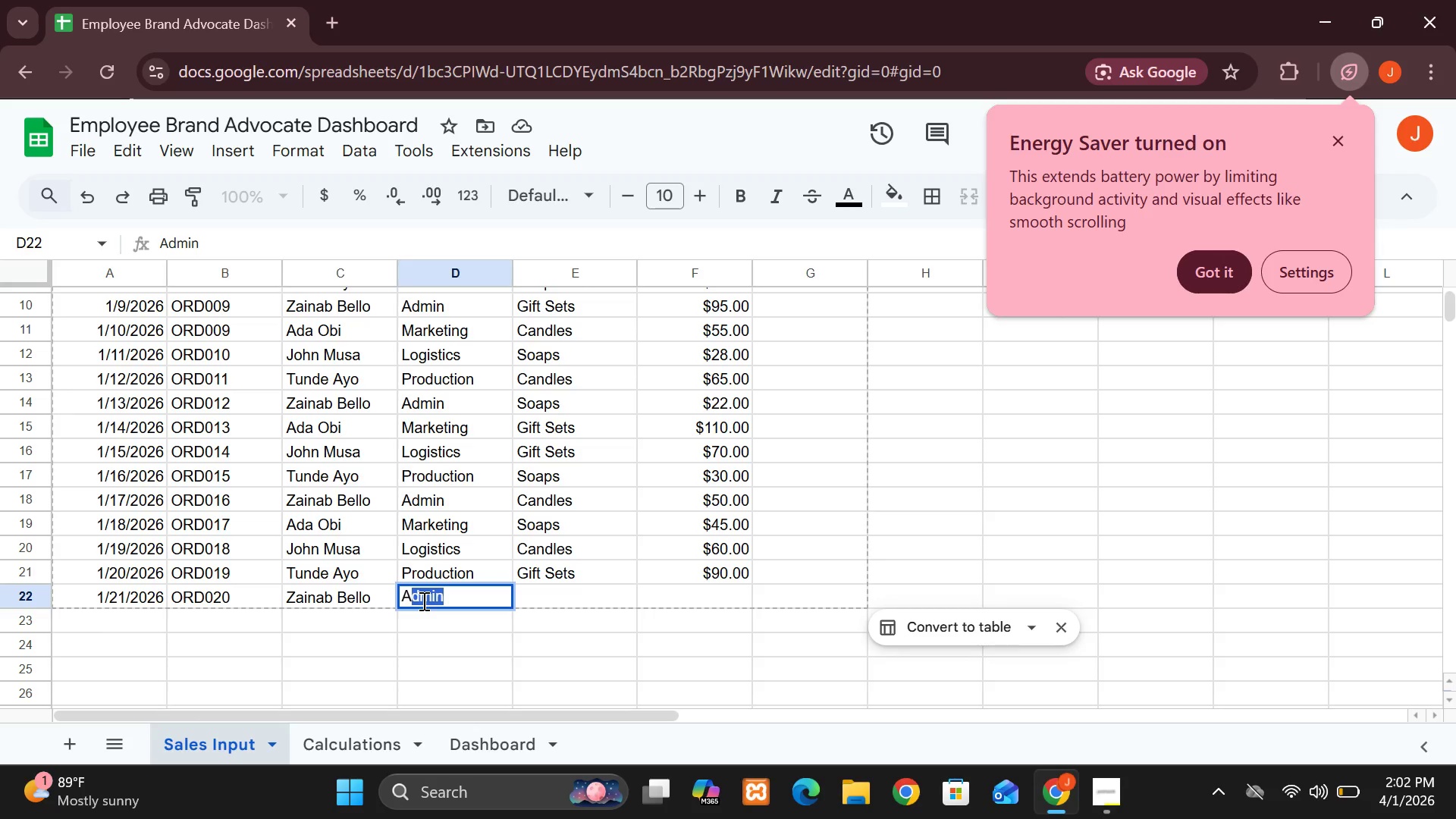 
wait(5.27)
 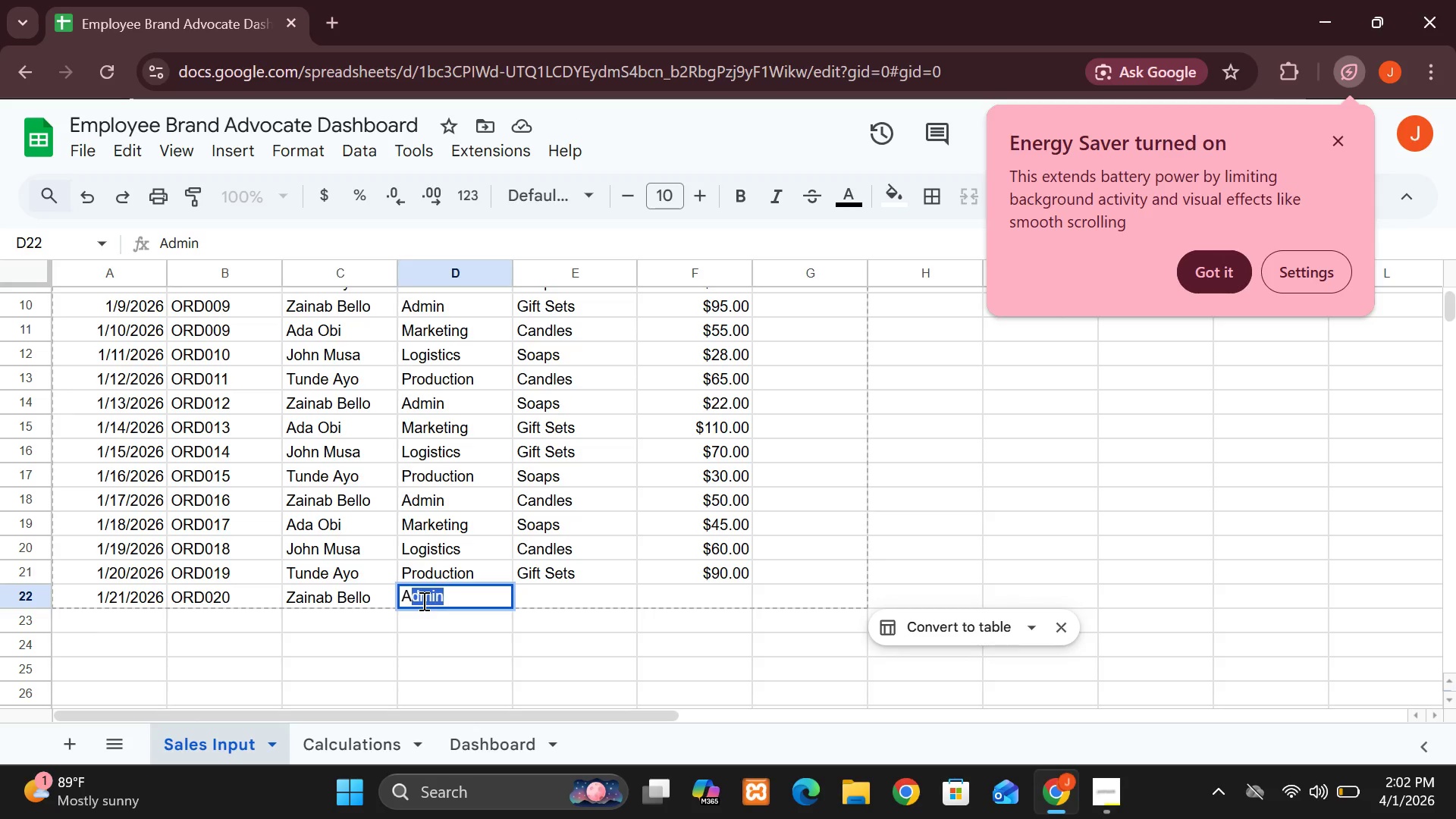 
left_click([527, 594])
 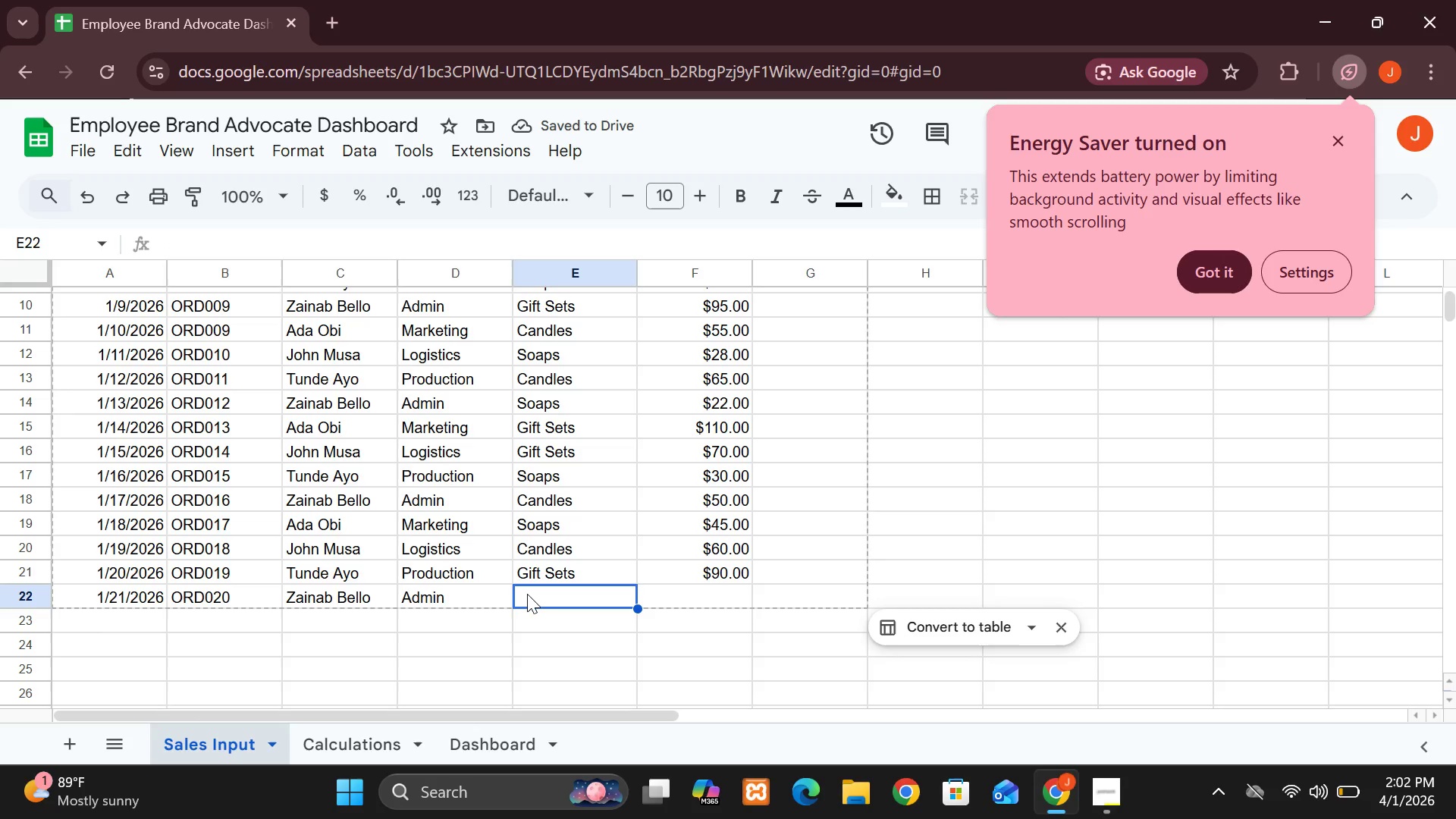 
type(cand)
 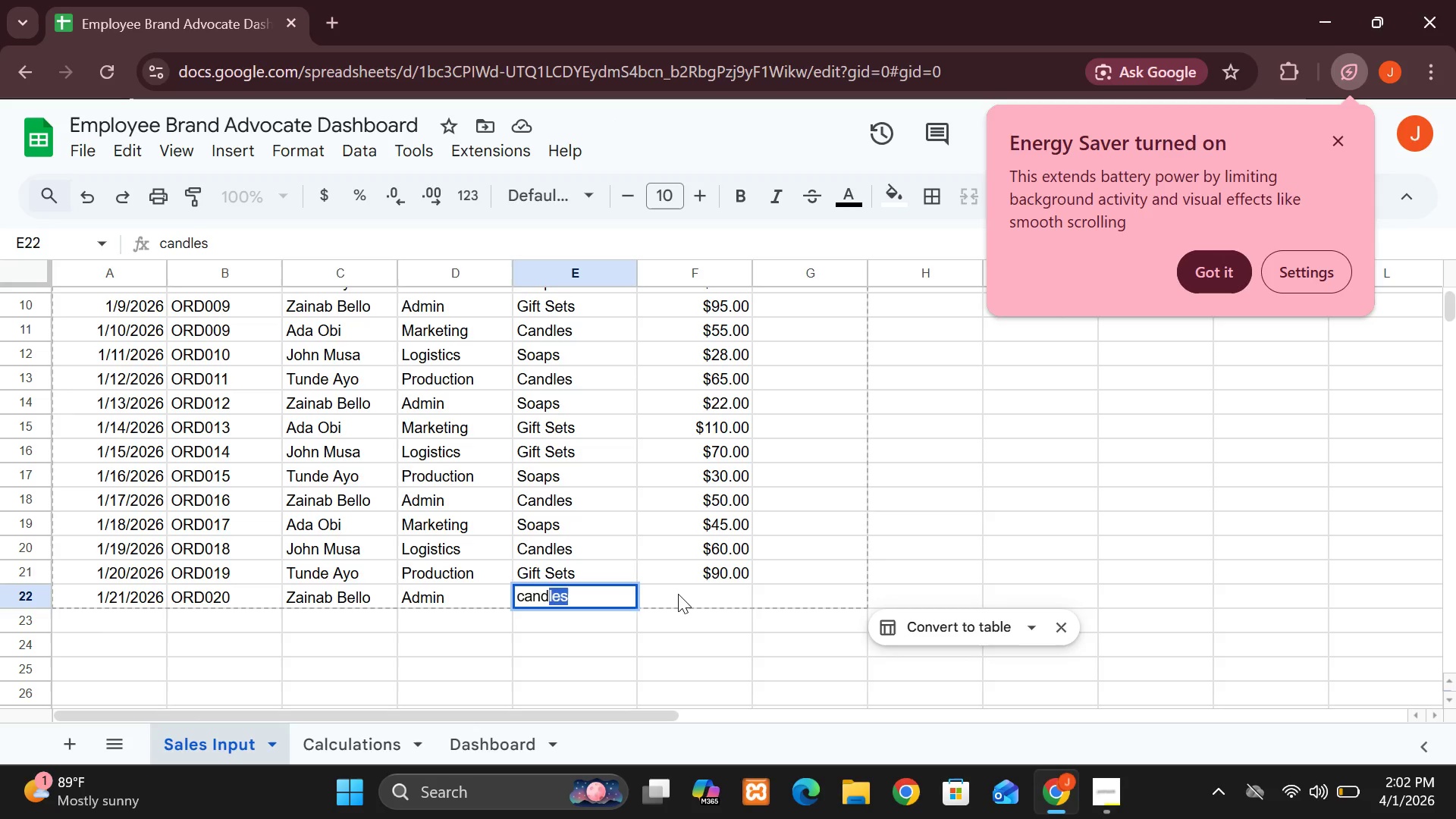 
left_click([678, 594])
 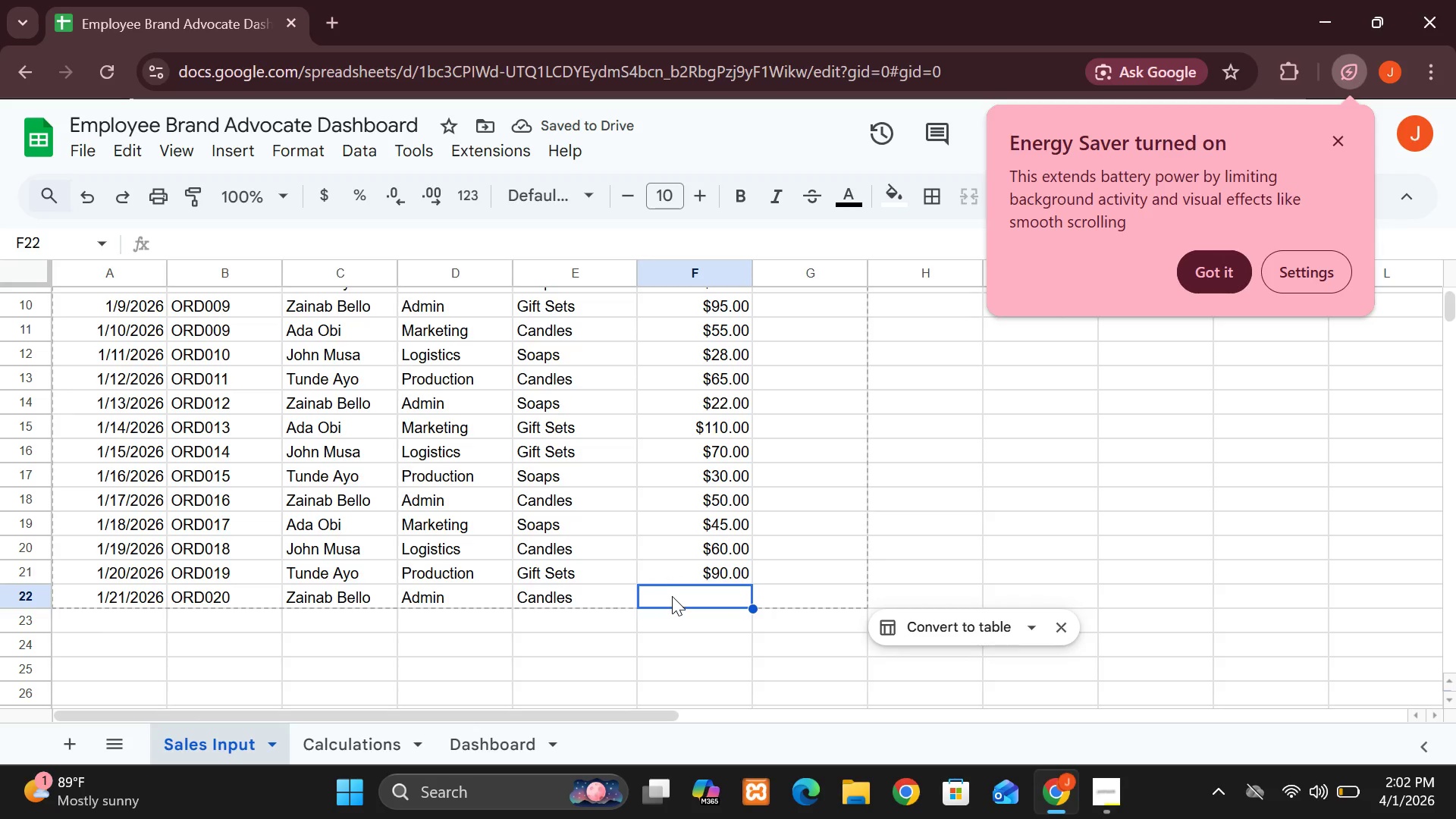 
wait(8.91)
 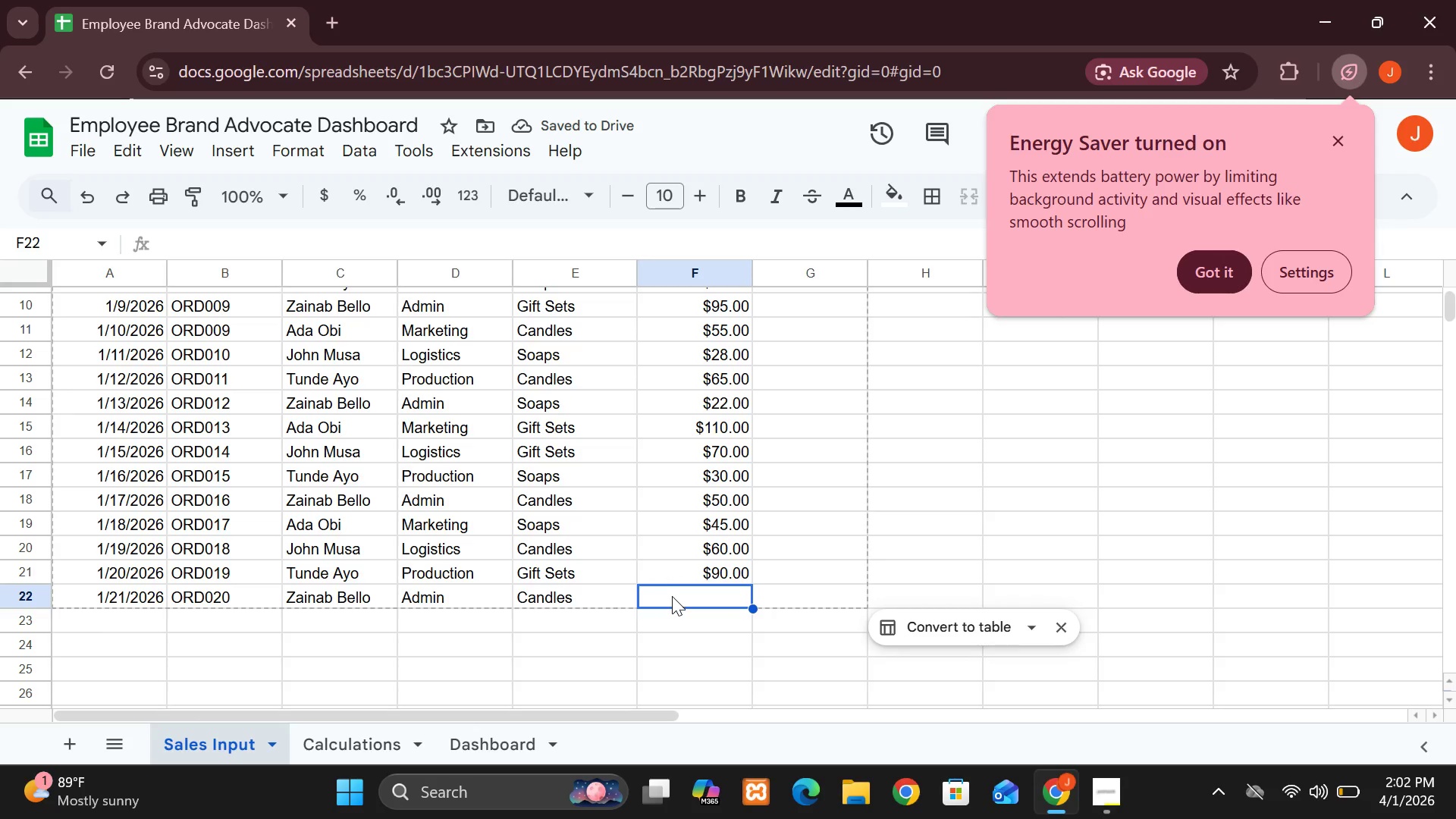 
type(48)
 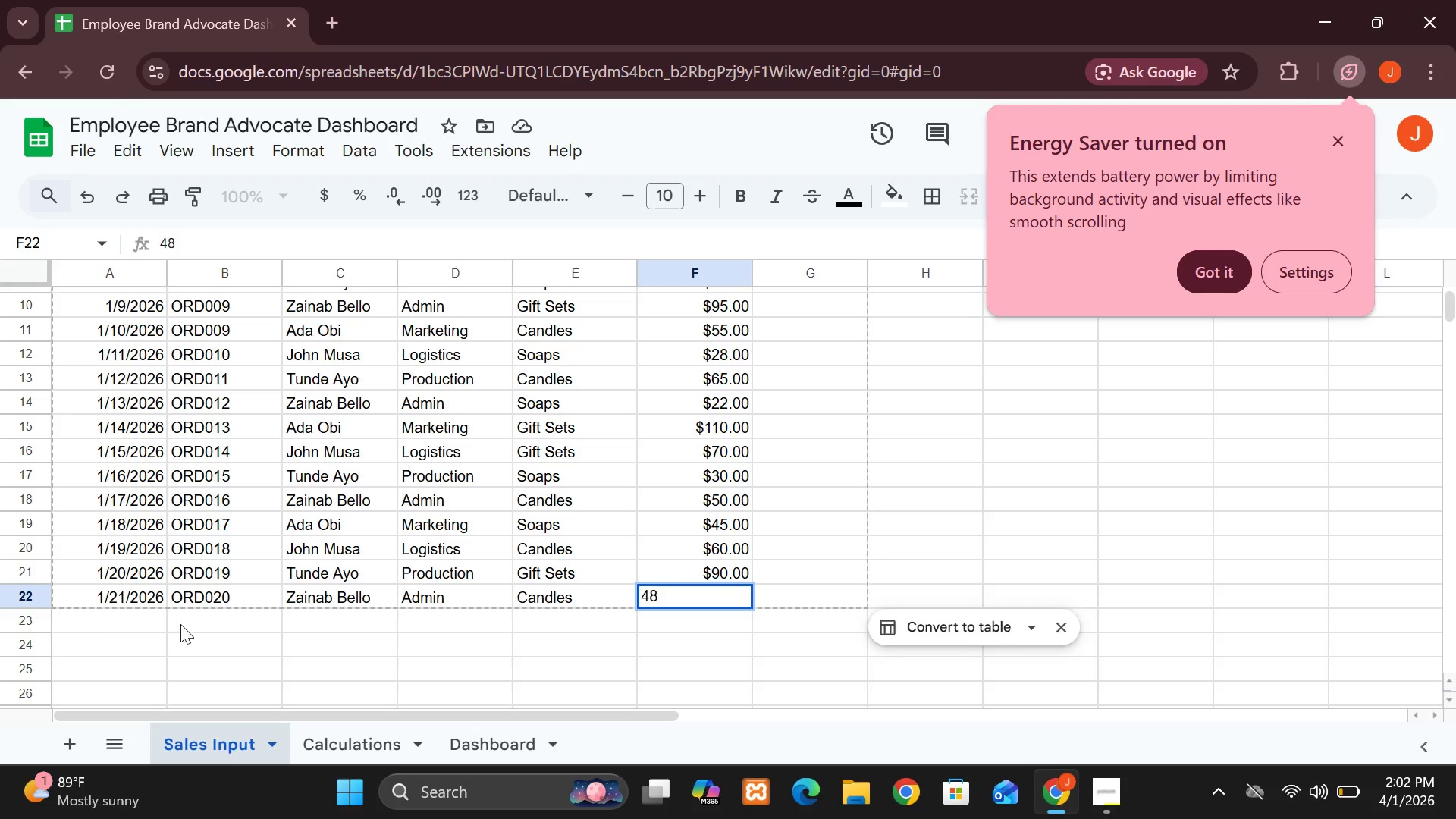 
left_click([152, 625])
 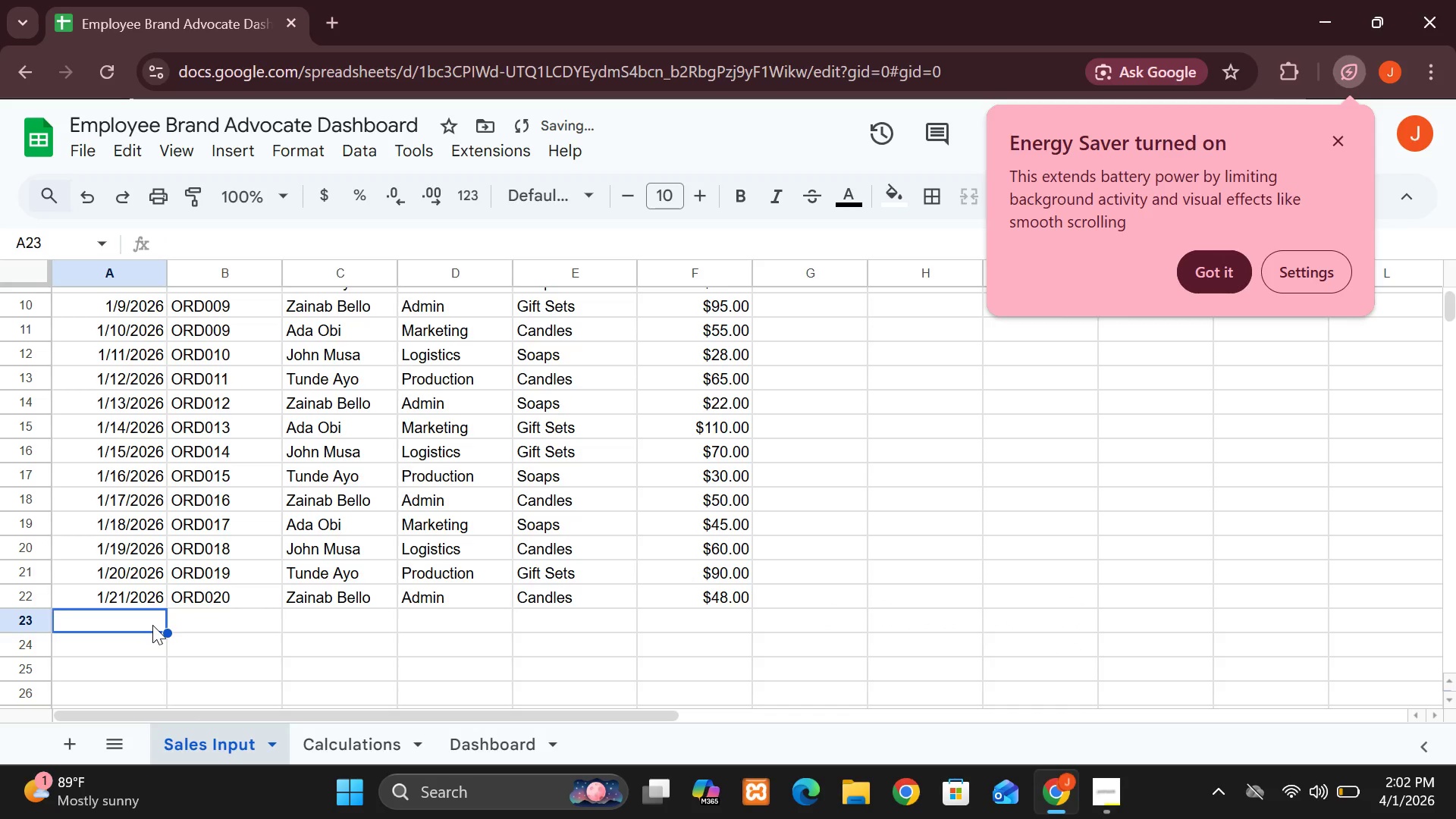 
type(1/22/2026)
 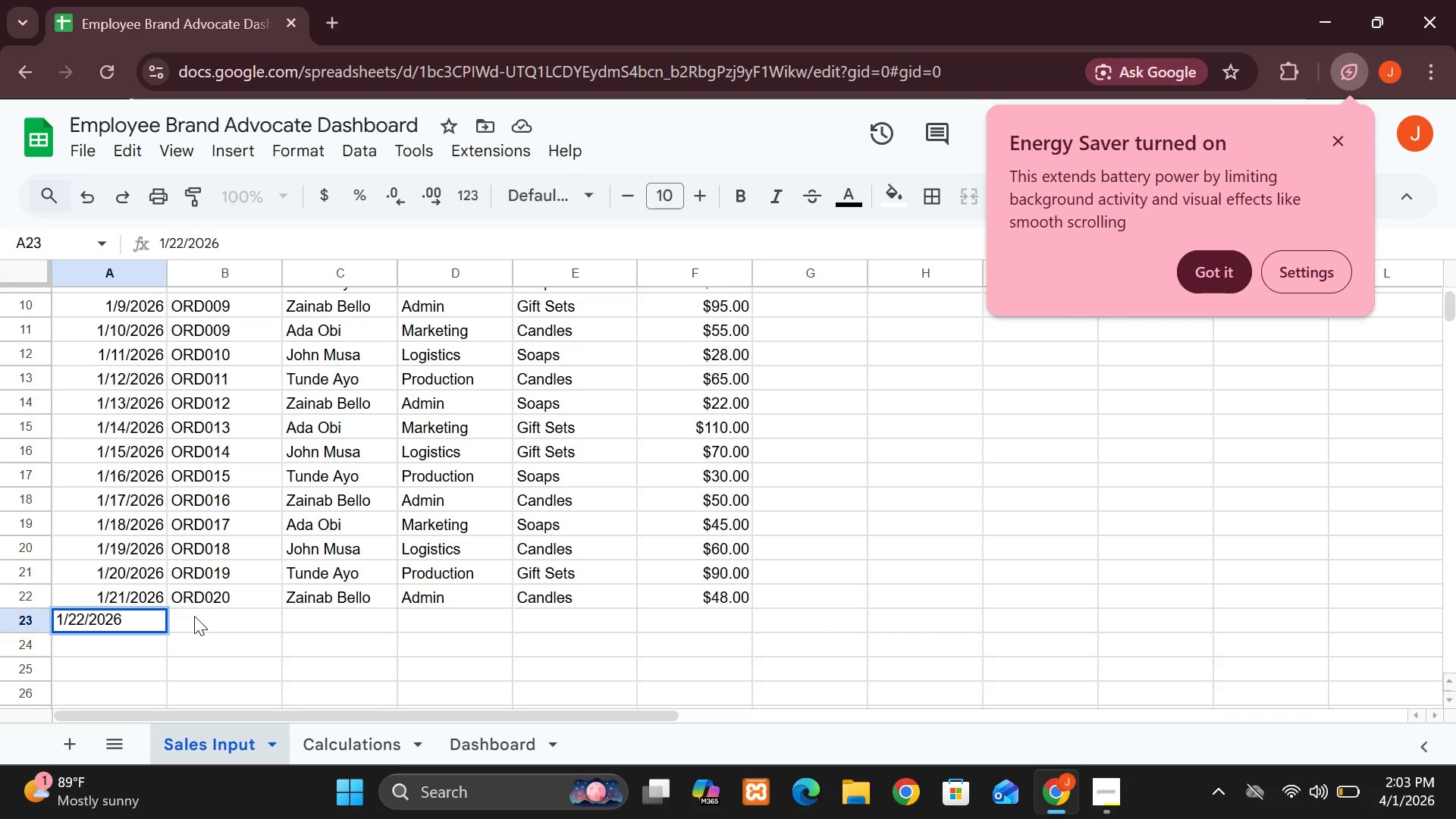 
left_click([194, 615])
 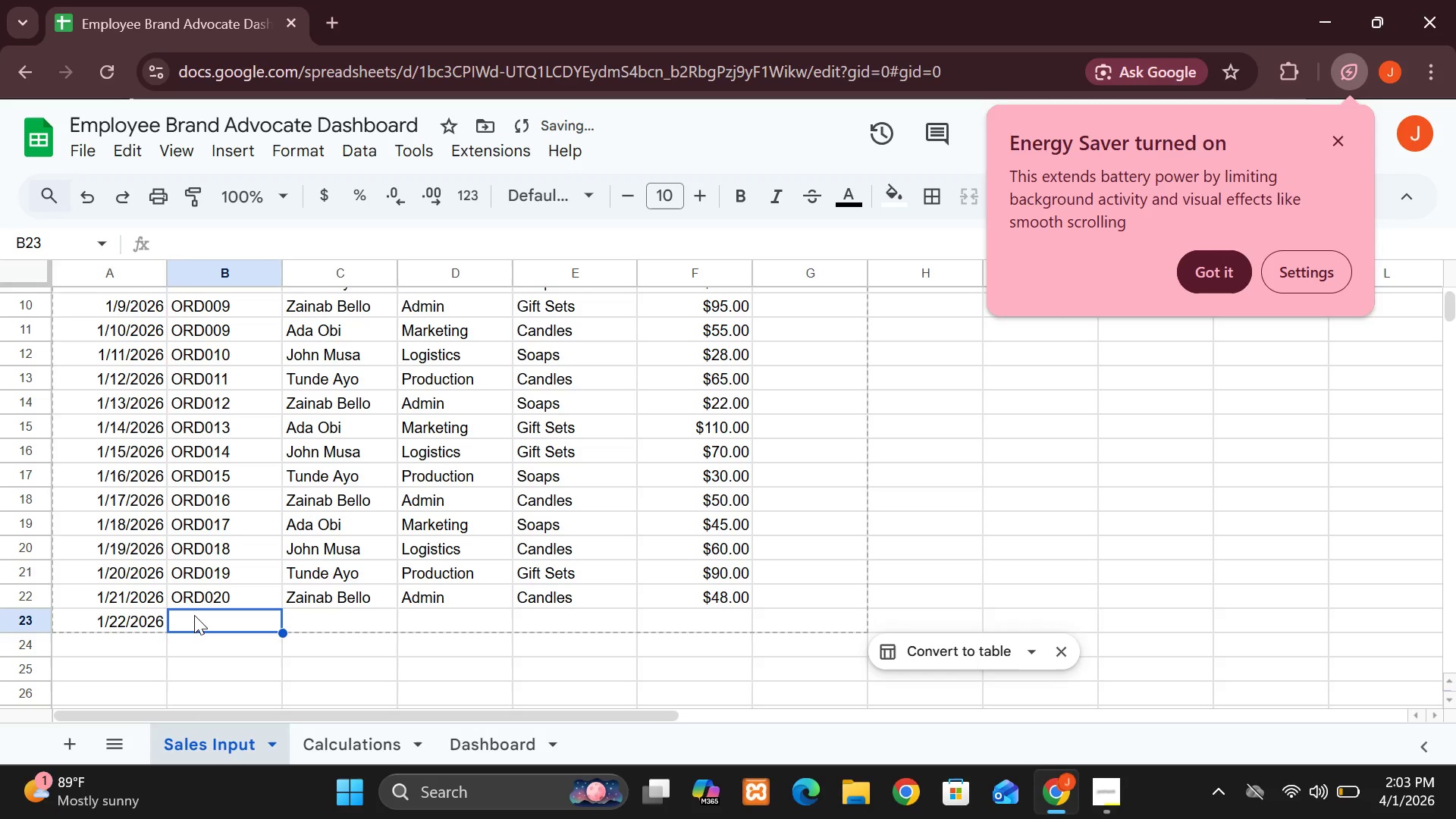 
type(ORD)
 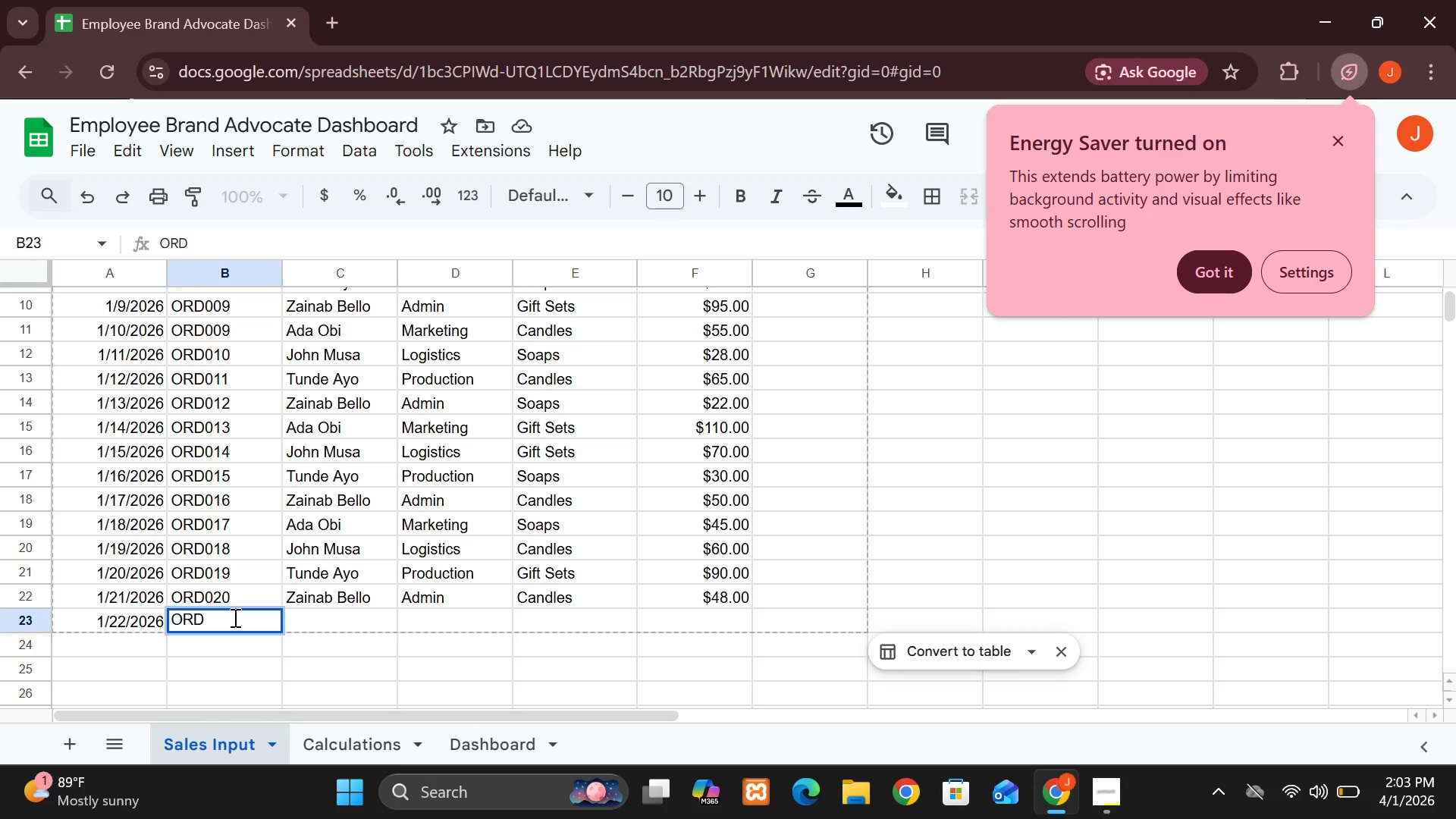 
type(021)
 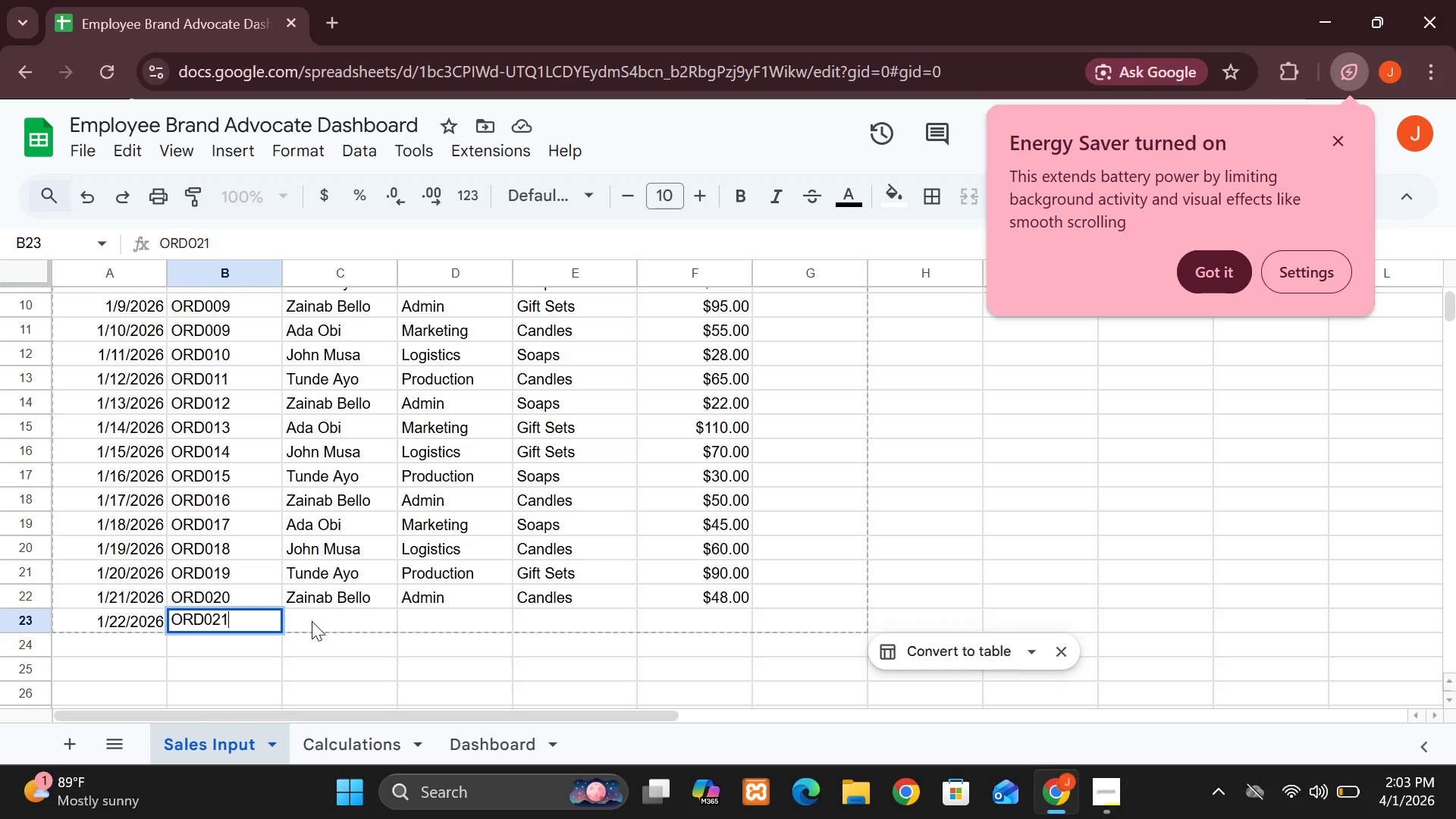 
left_click([312, 621])
 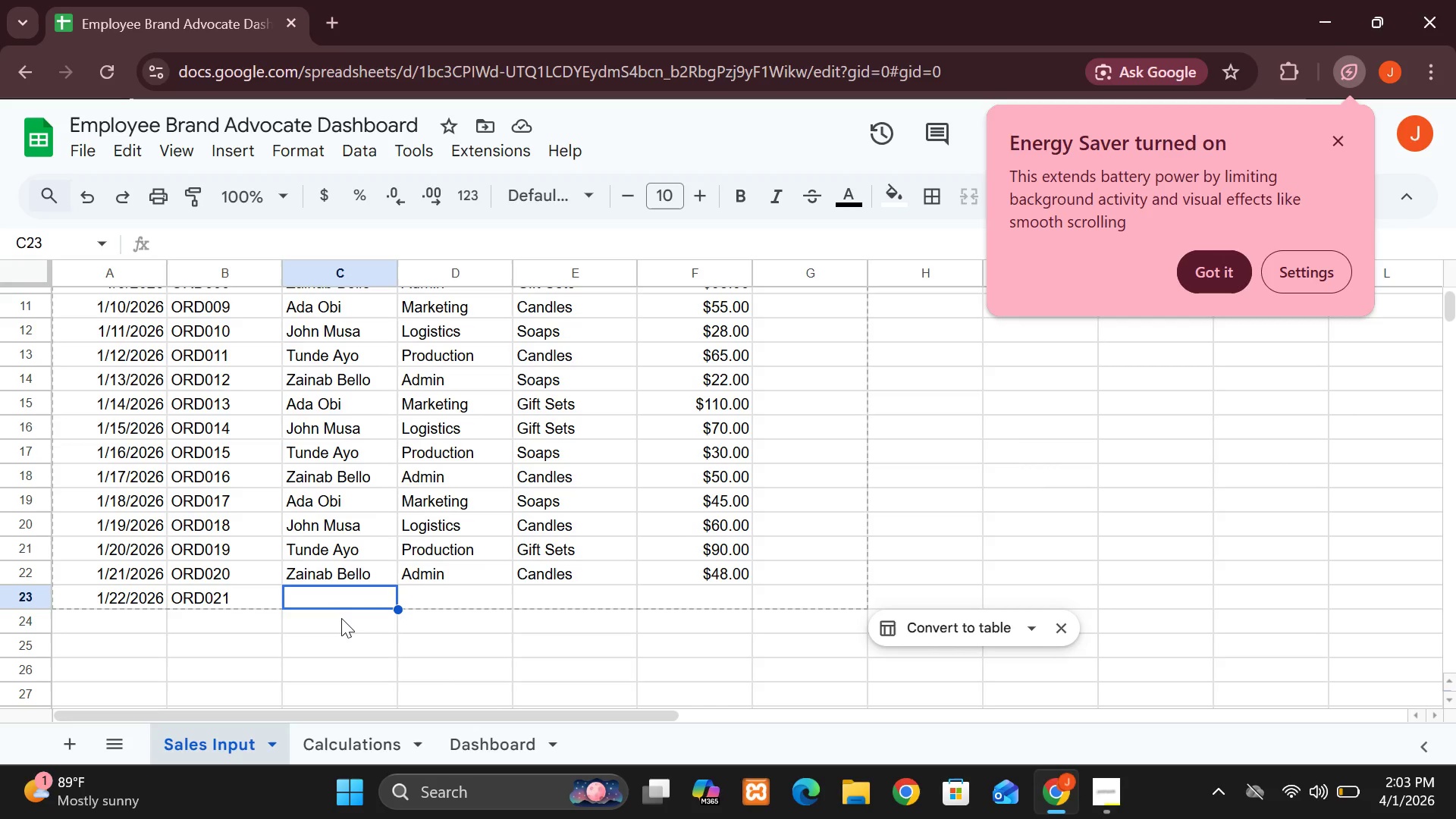 
wait(33.53)
 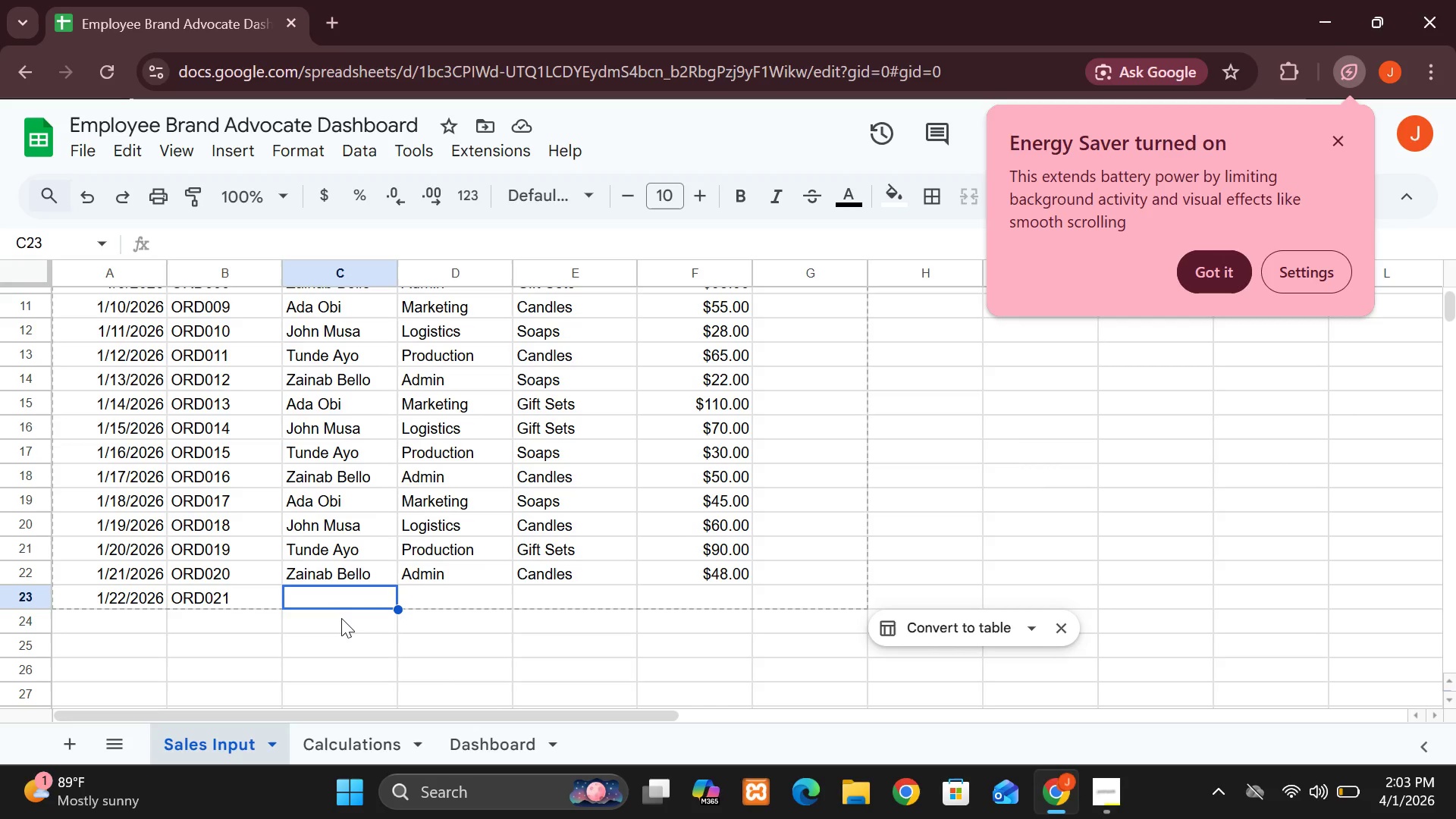 
type(ada)
 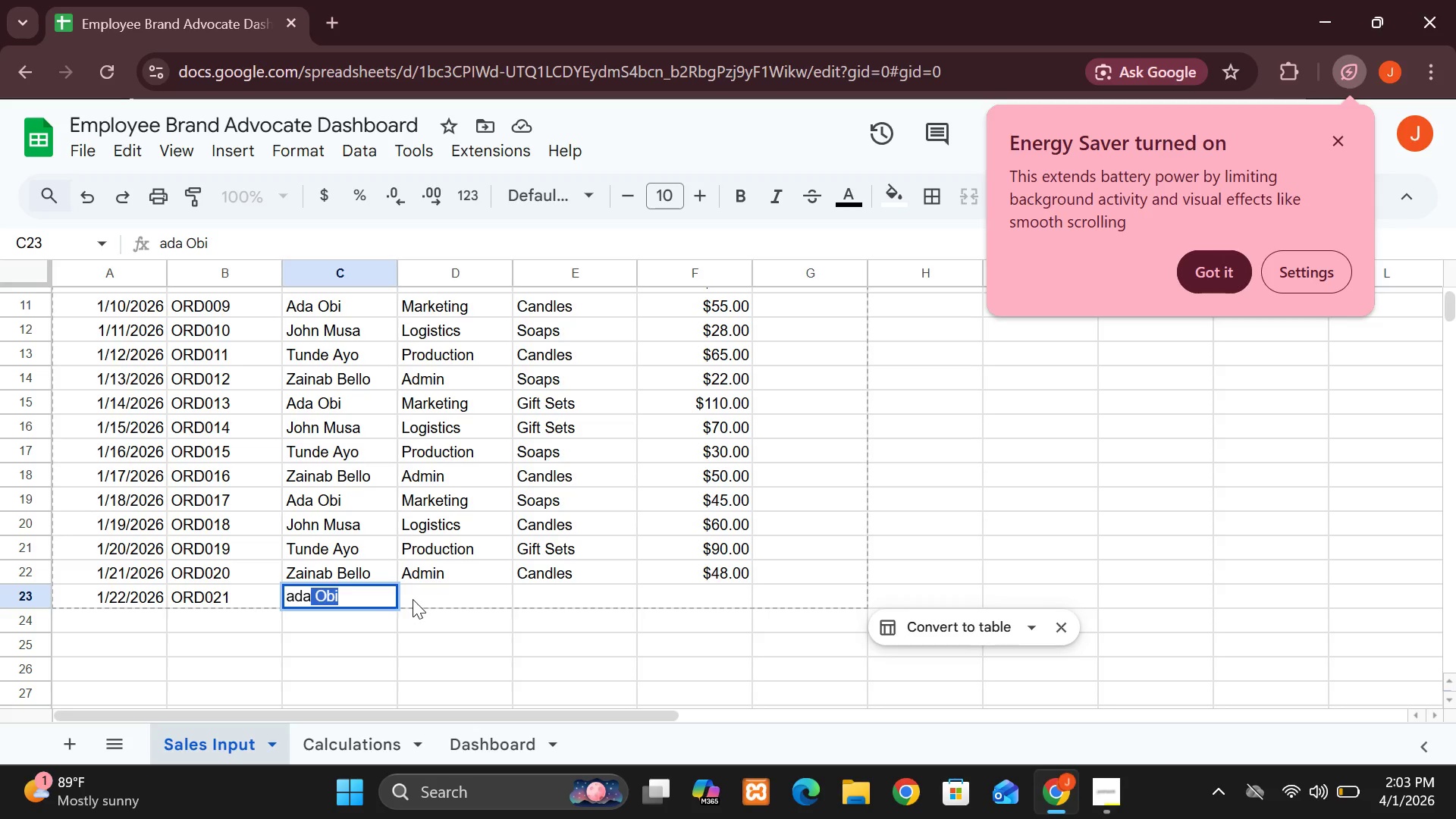 
left_click([413, 599])
 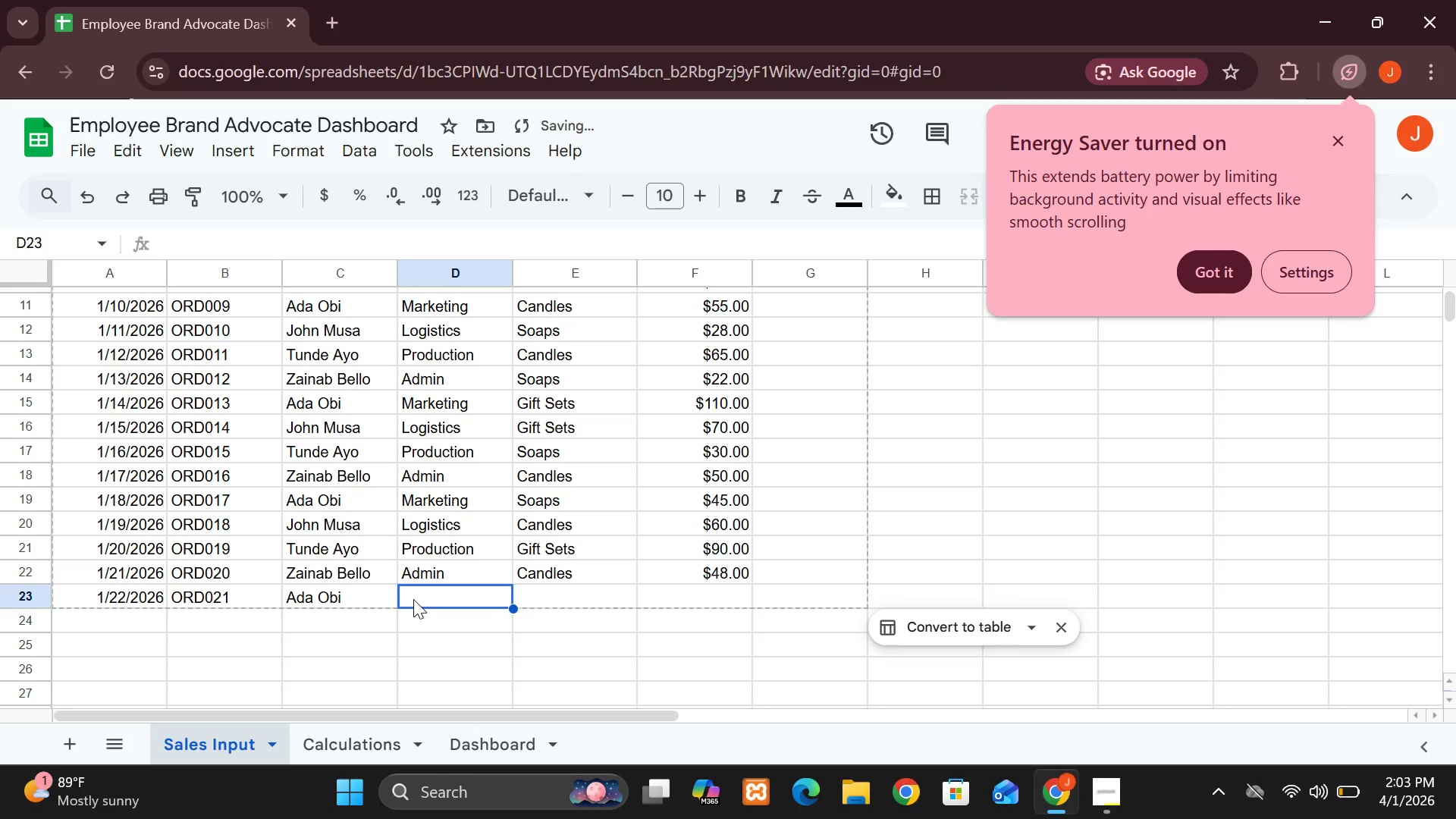 
type(marke)
 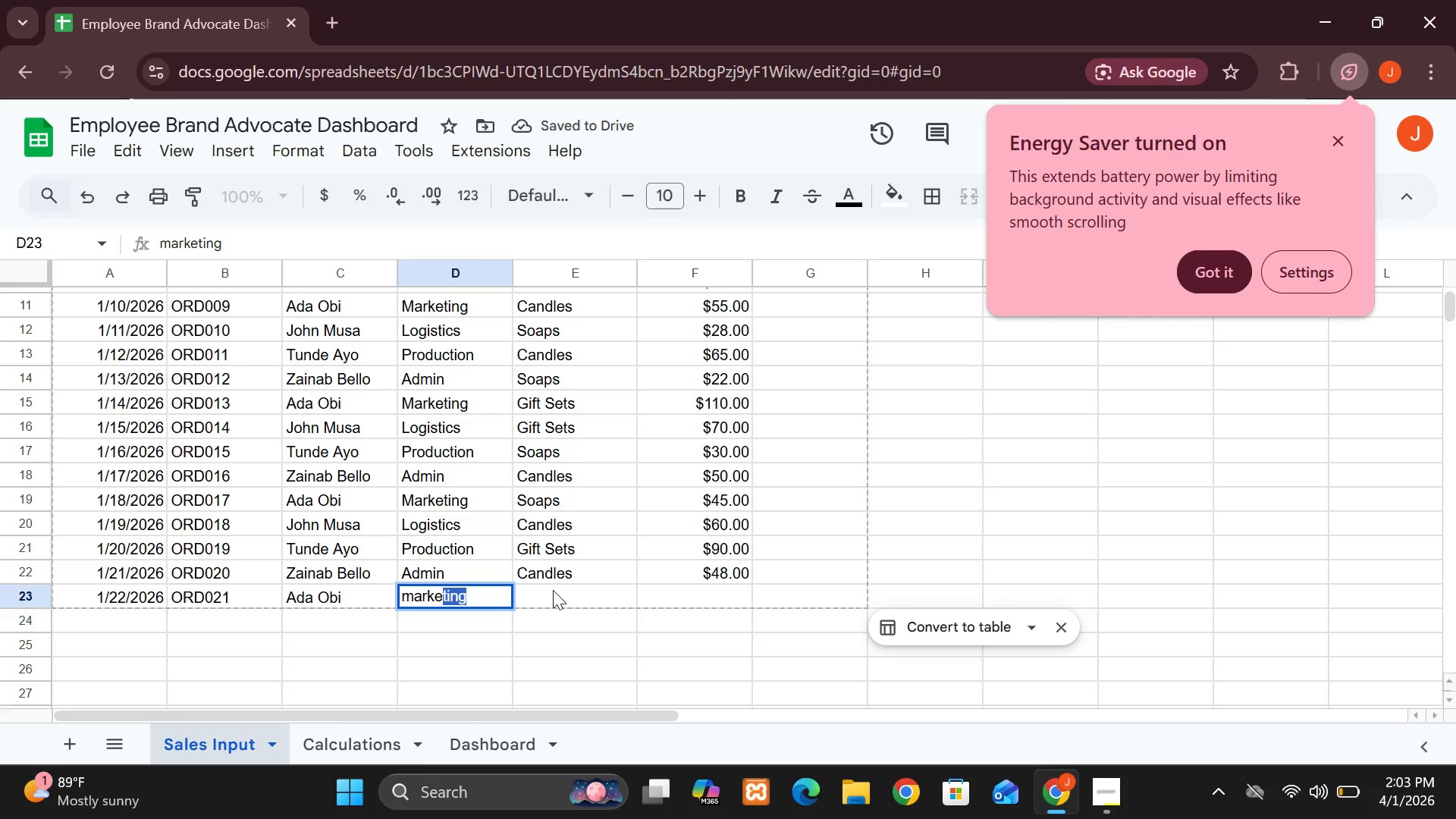 
left_click([553, 588])
 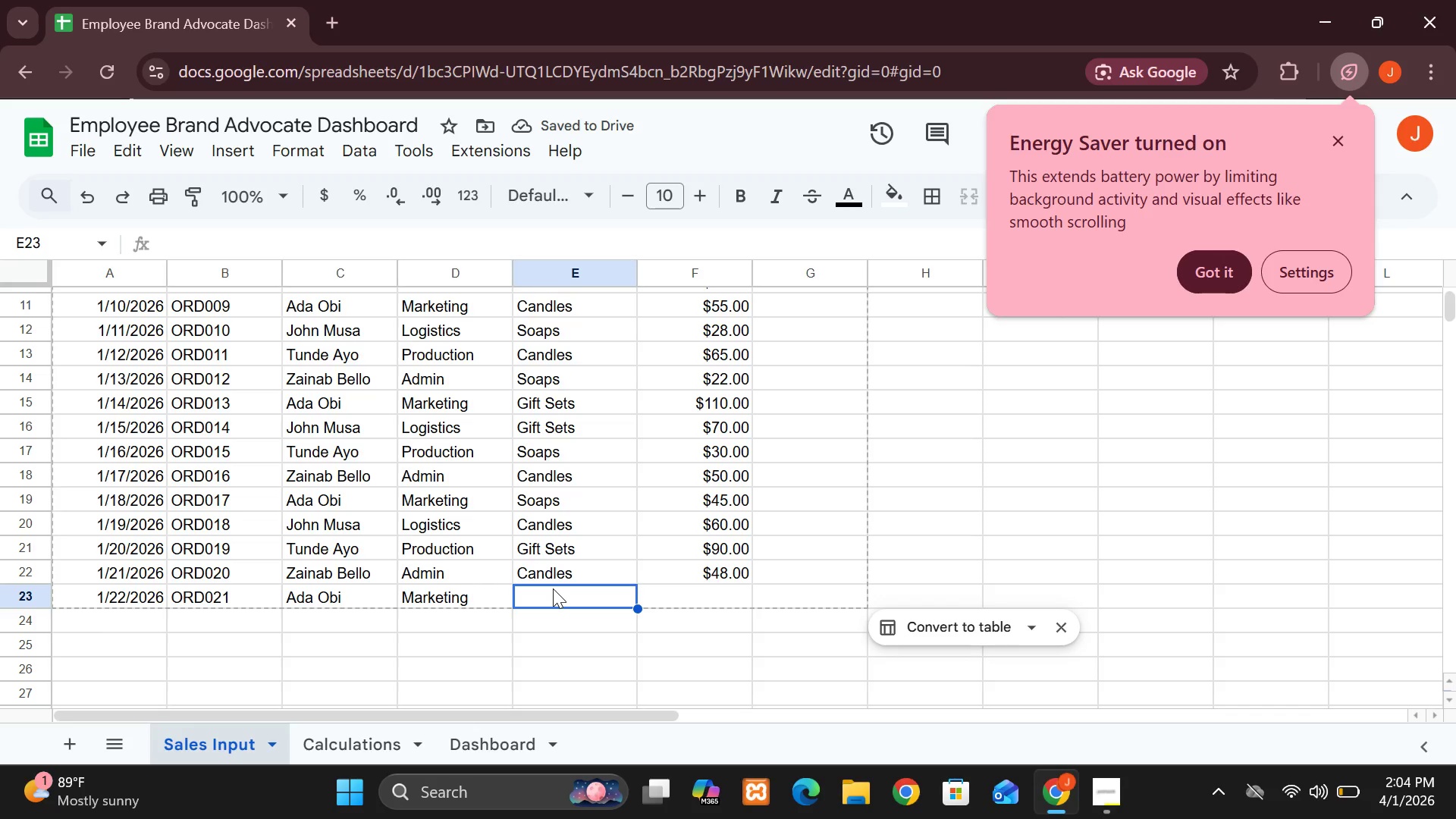 
wait(6.0)
 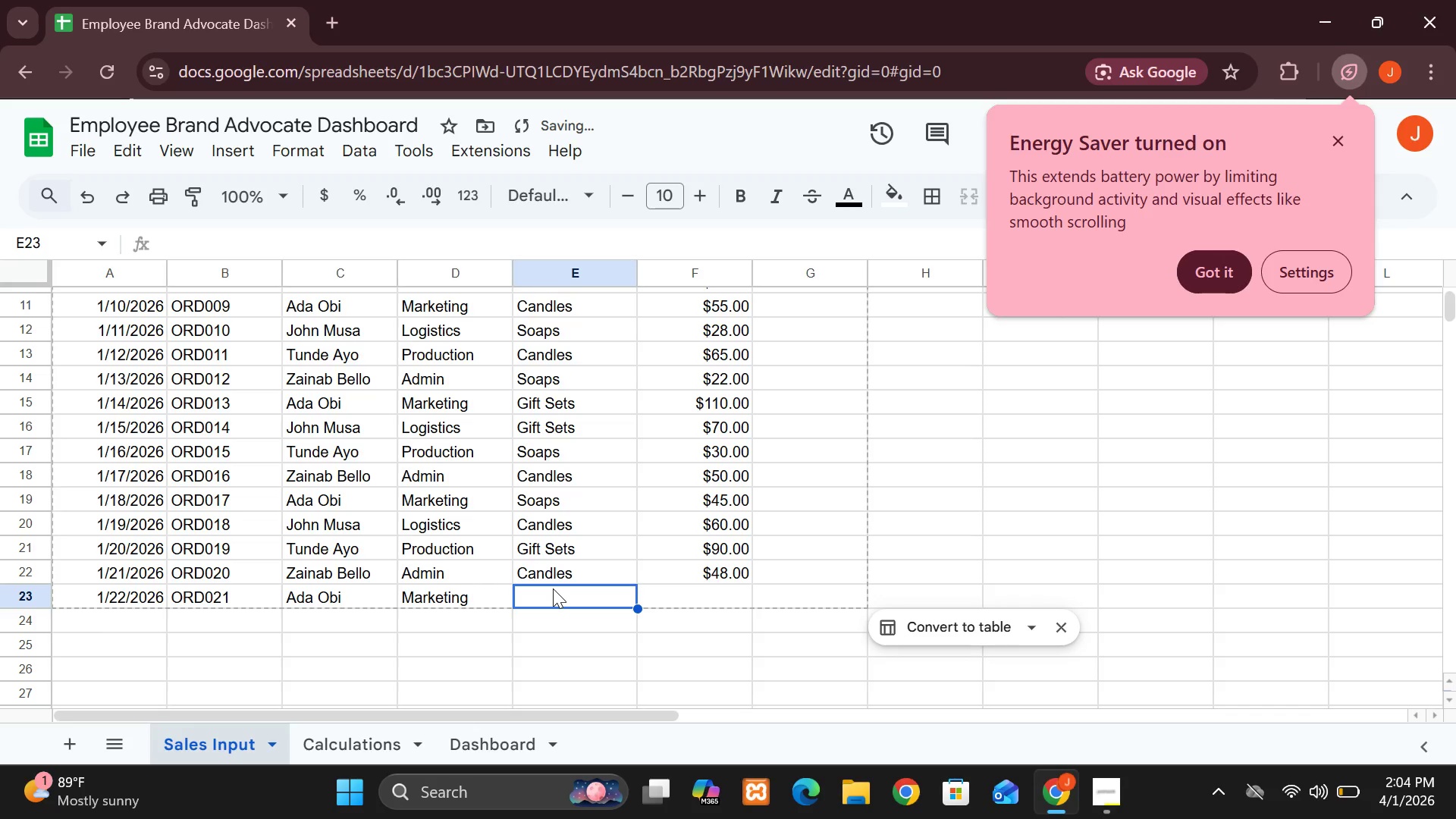 
type(can)
 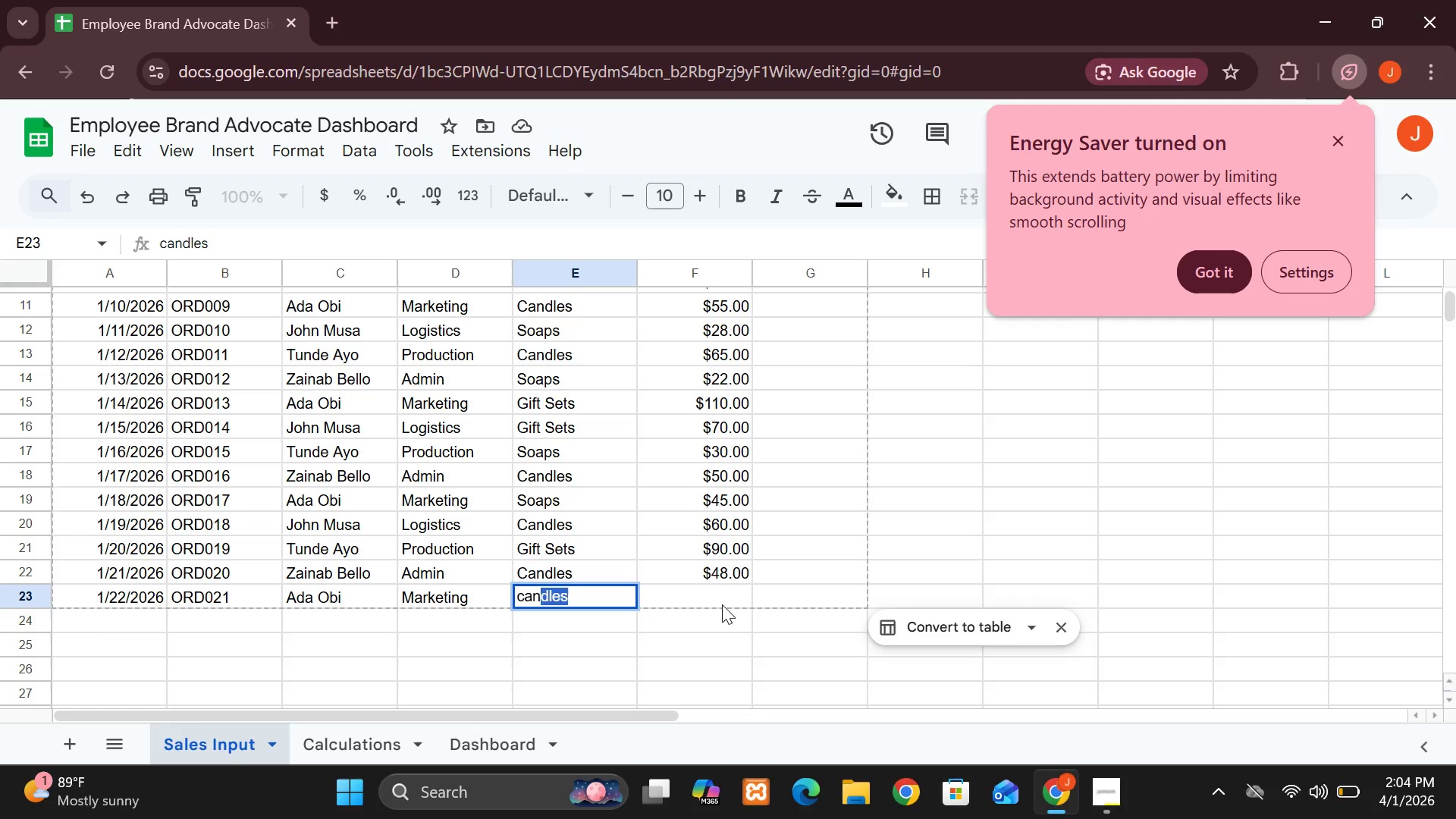 
left_click([722, 604])
 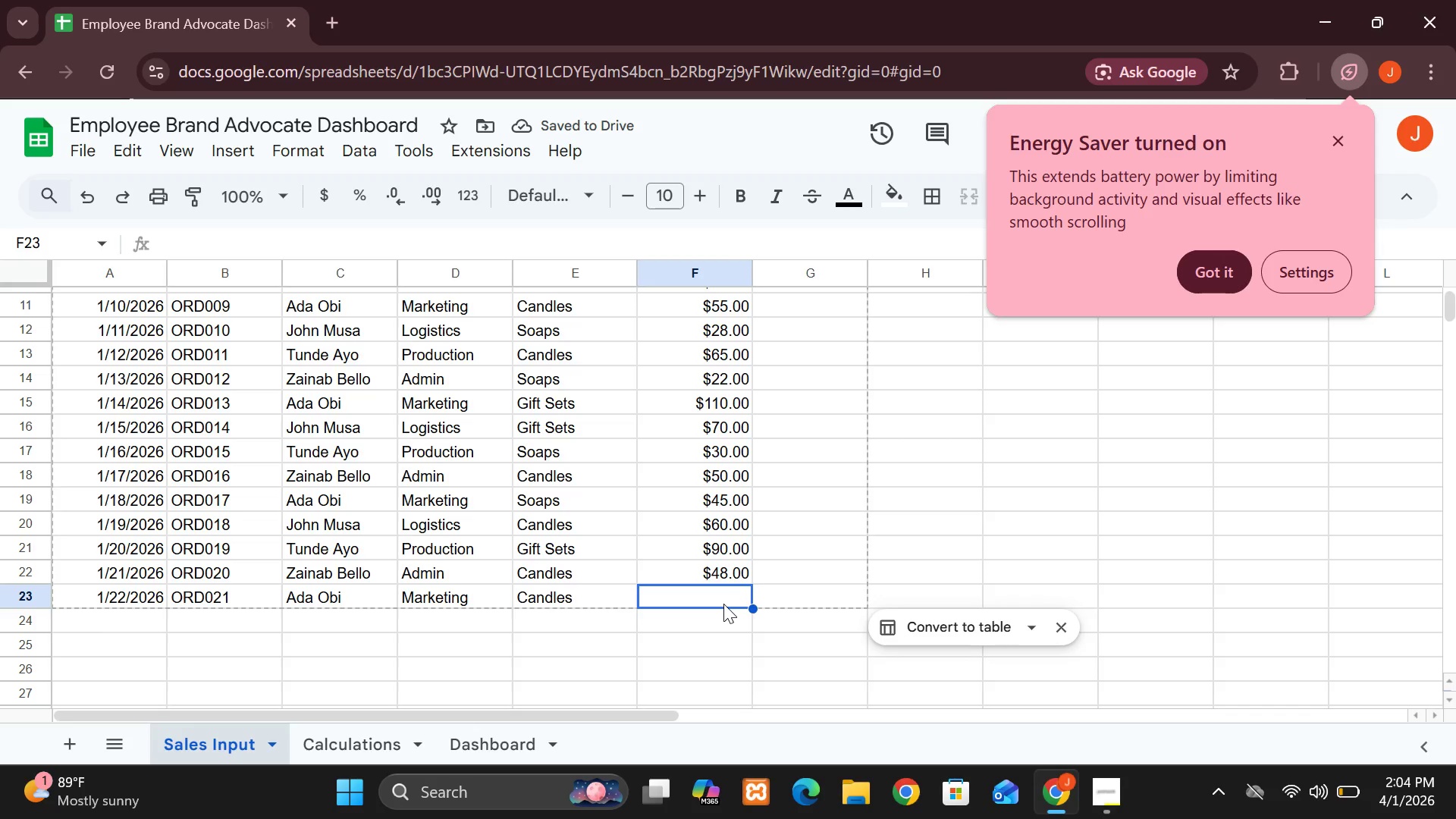 
type(52)
 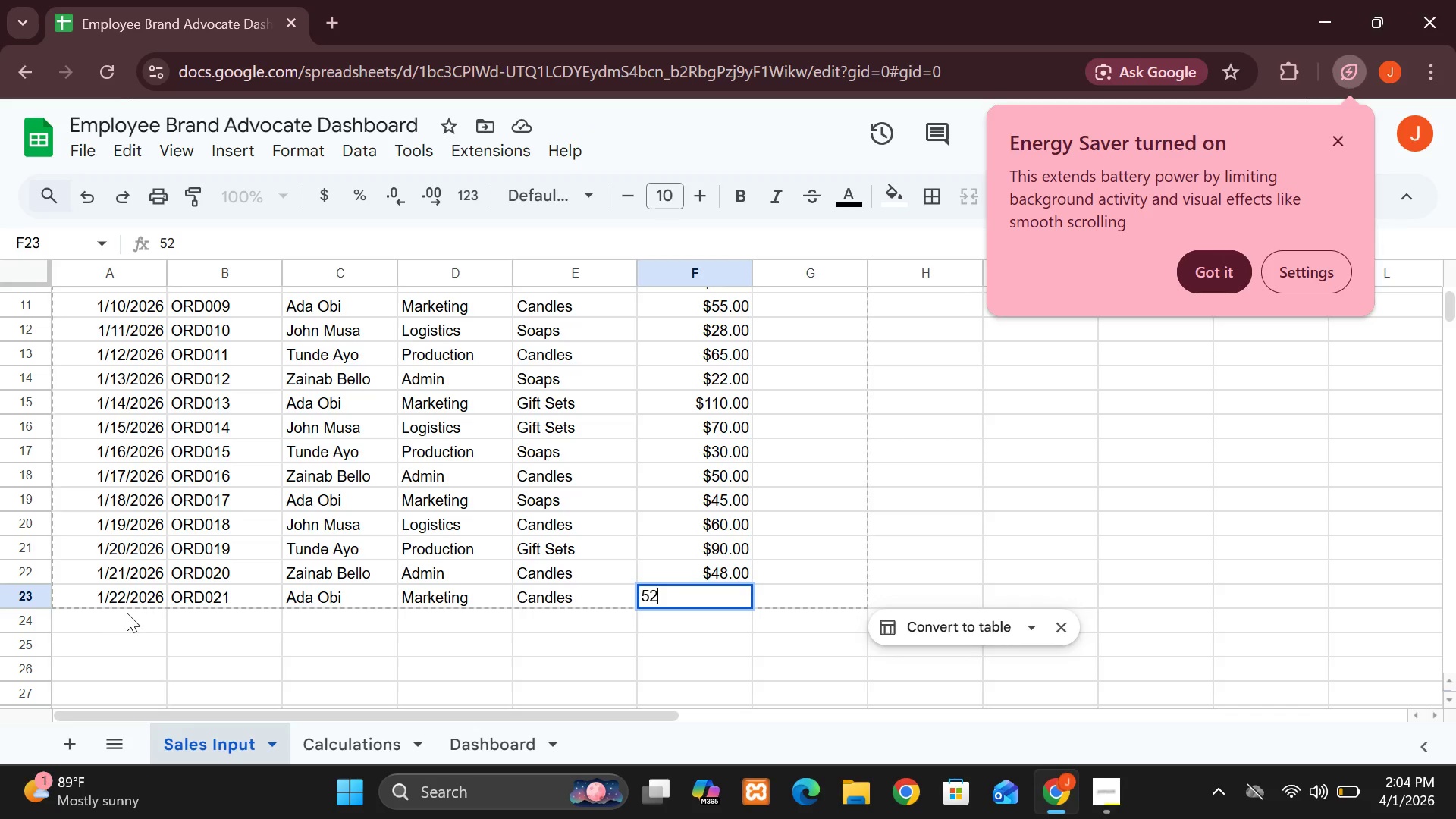 
left_click([124, 613])
 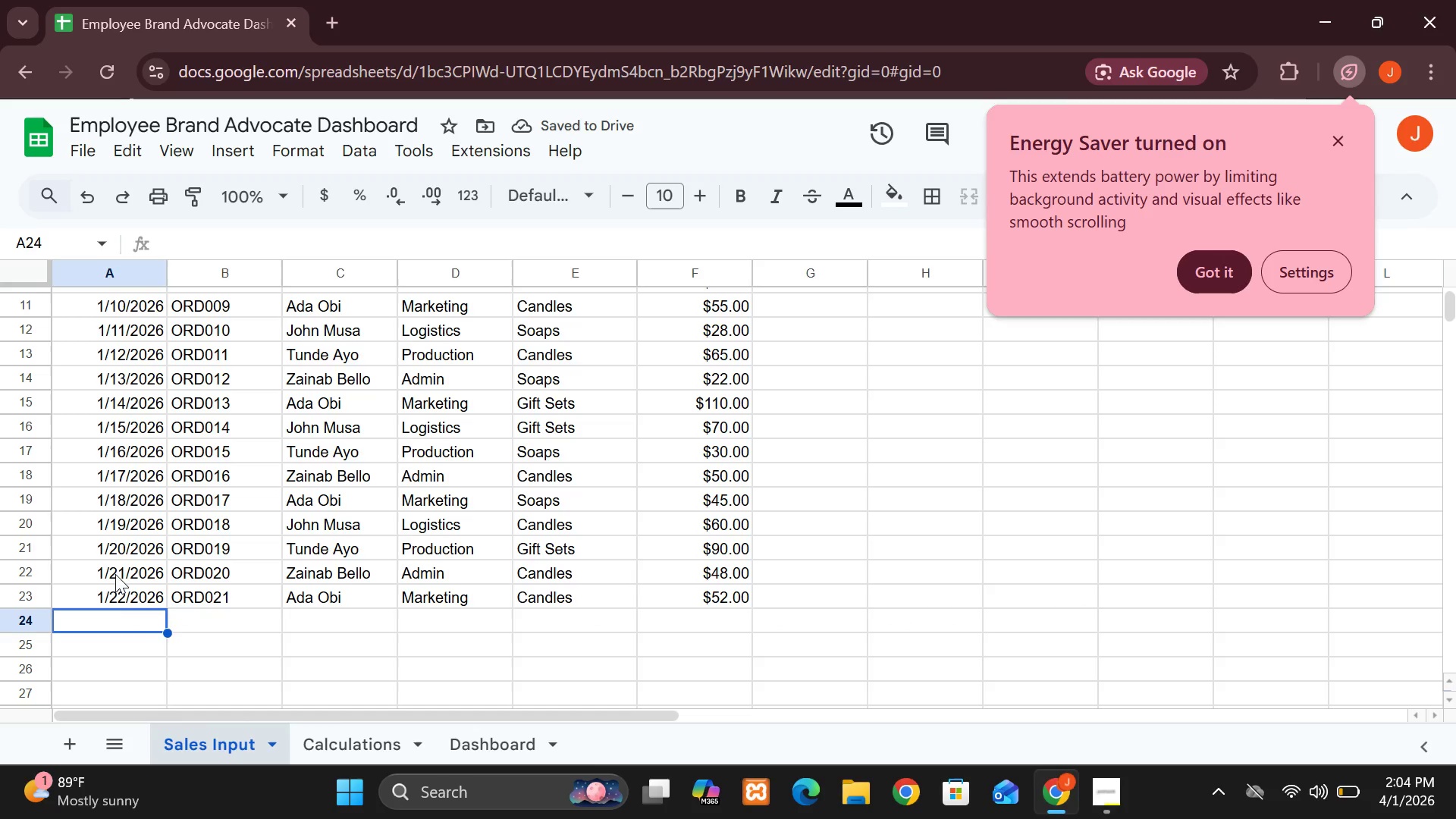 
wait(9.17)
 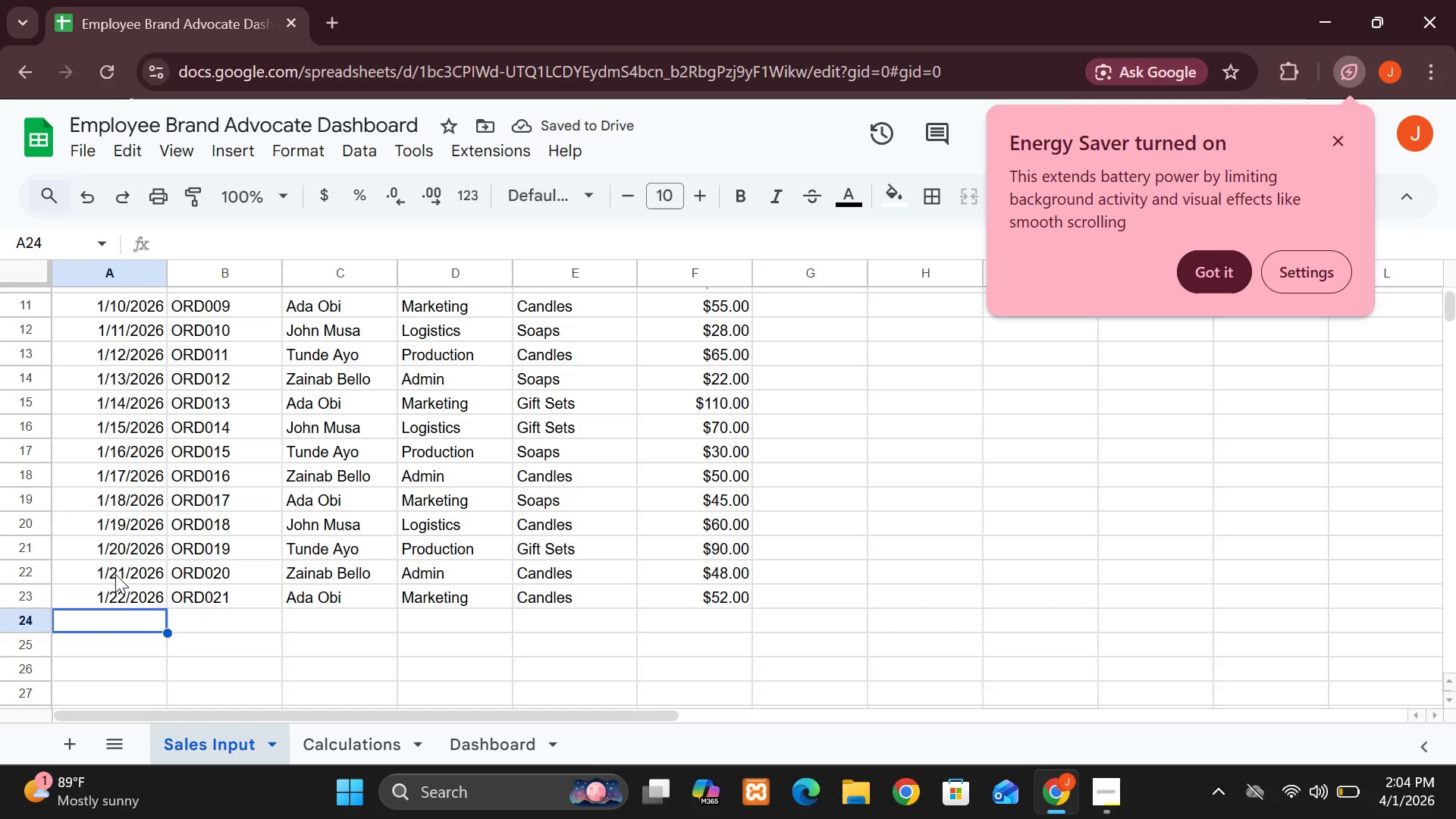 
type(1/23/)
 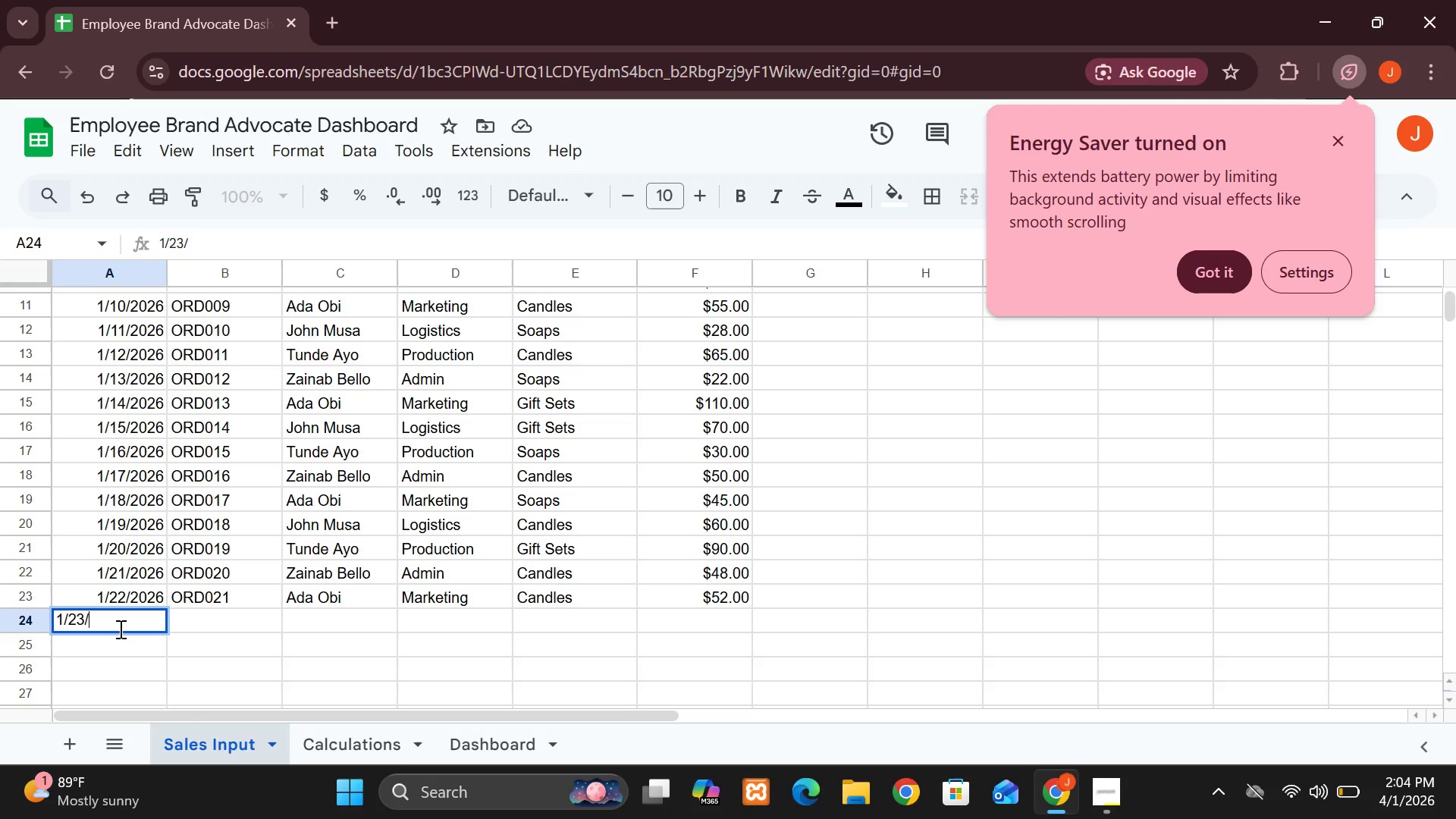 
type(2026)
 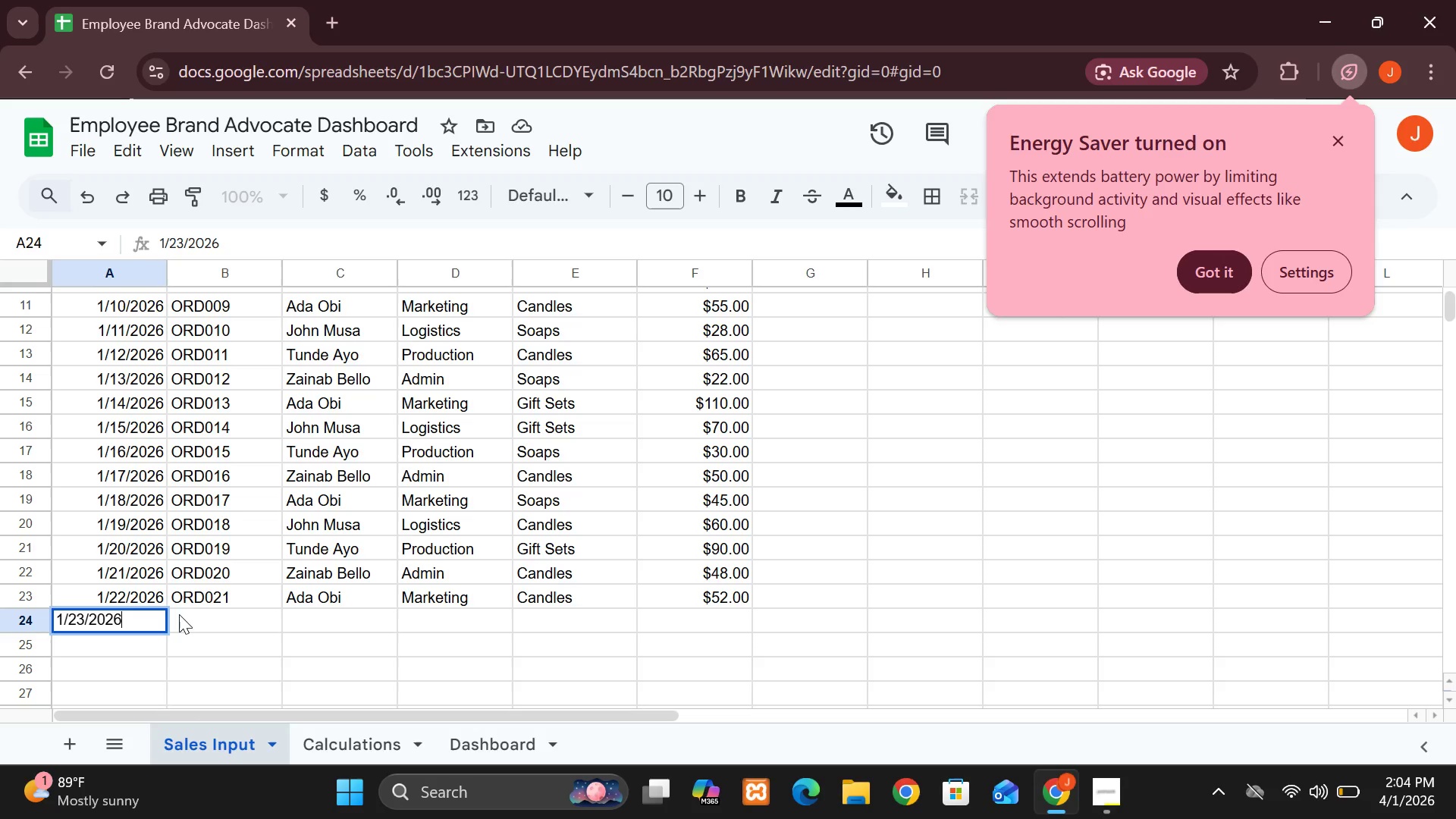 
left_click([181, 615])
 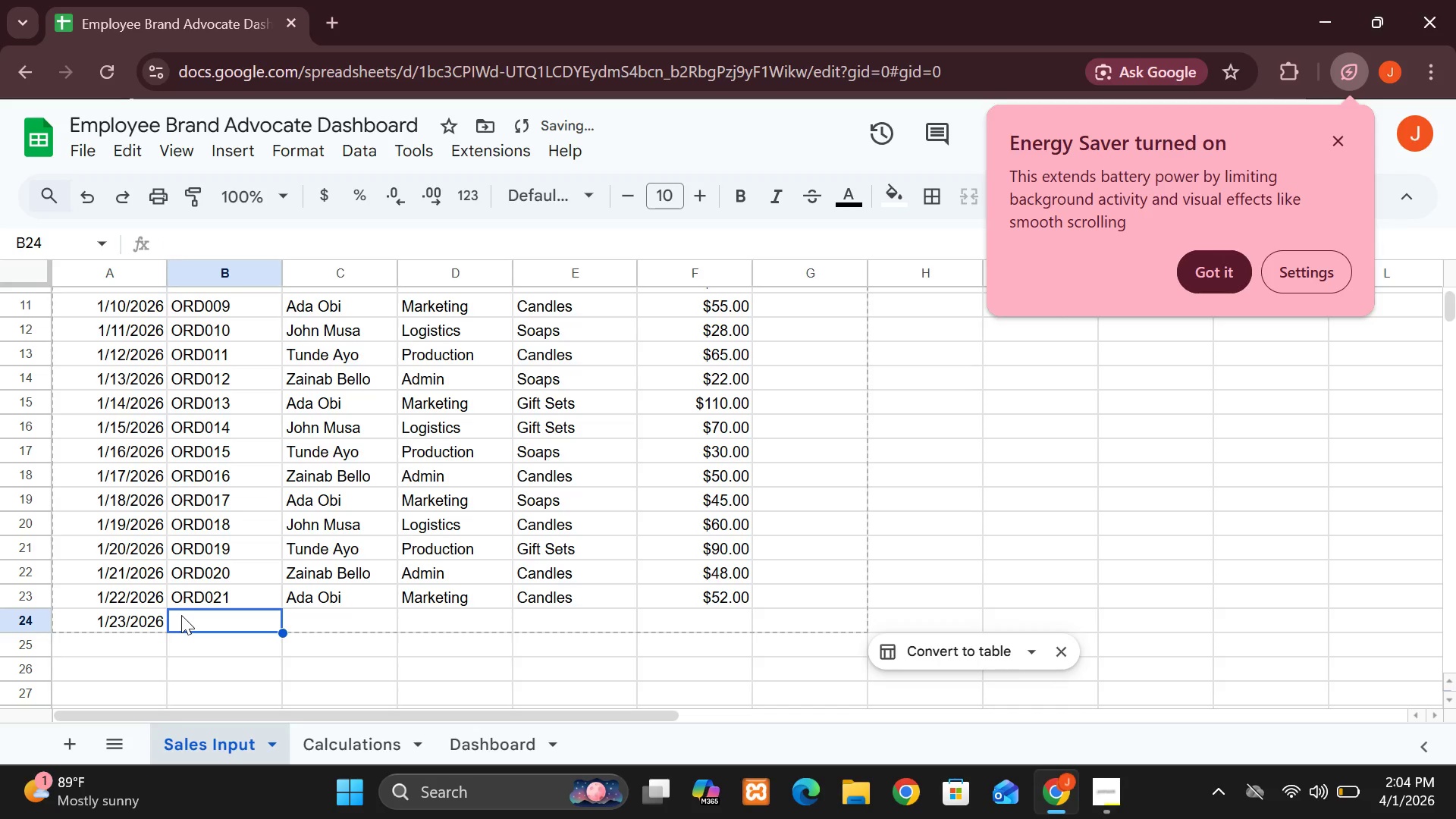 
hold_key(key=ShiftLeft, duration=1.5)
 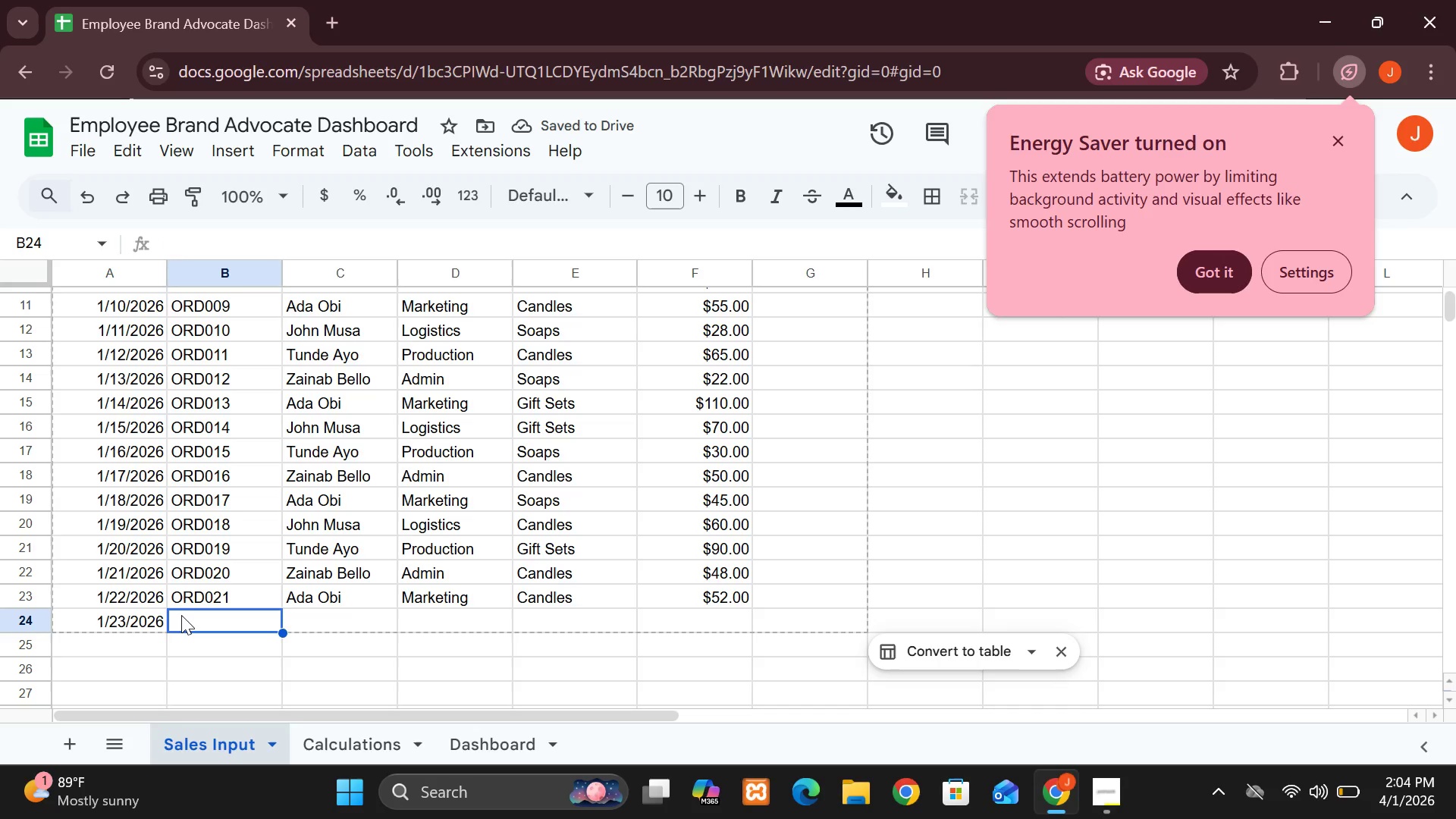 
hold_key(key=ShiftLeft, duration=1.53)
 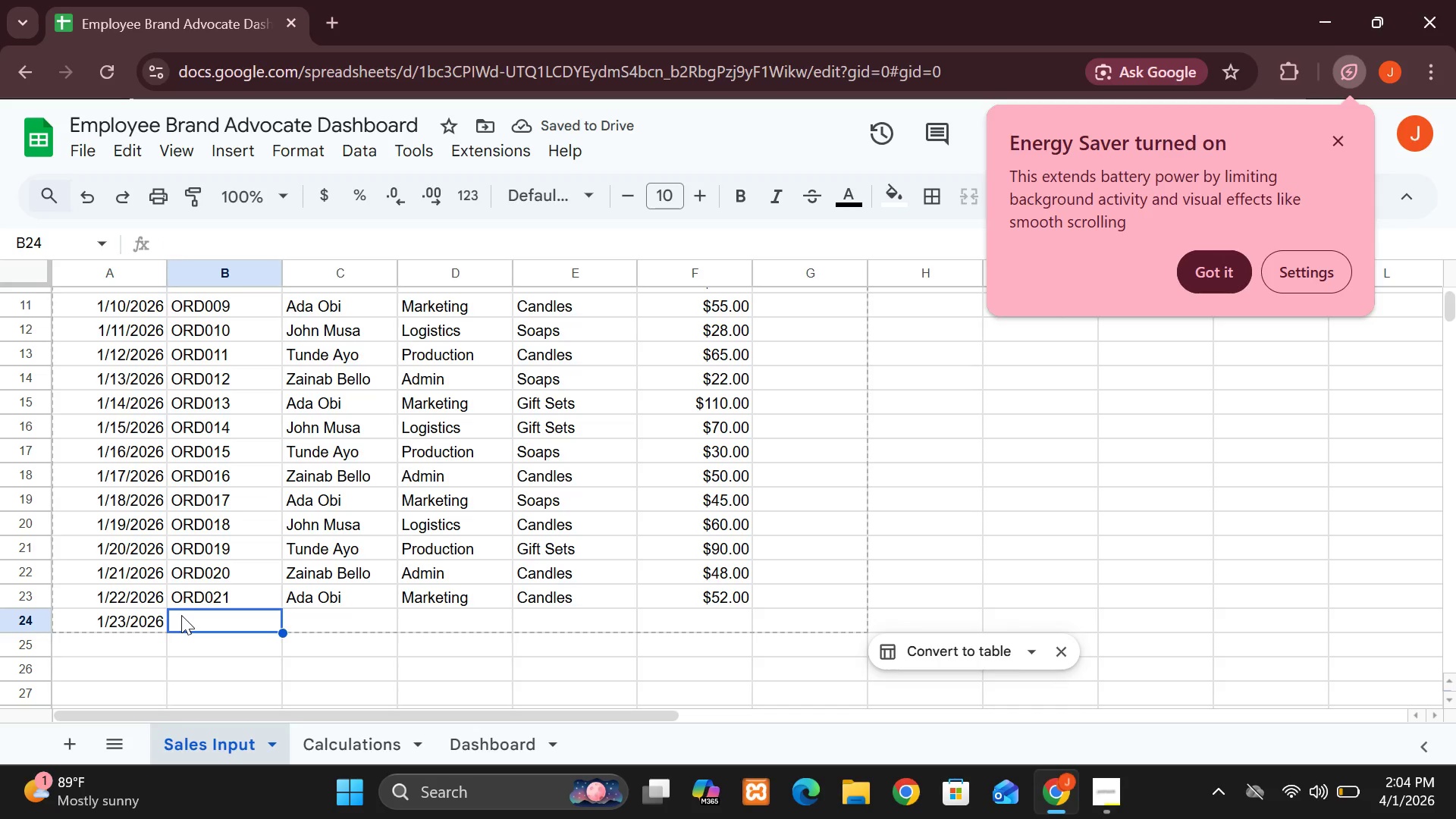 
type(ORD022)
 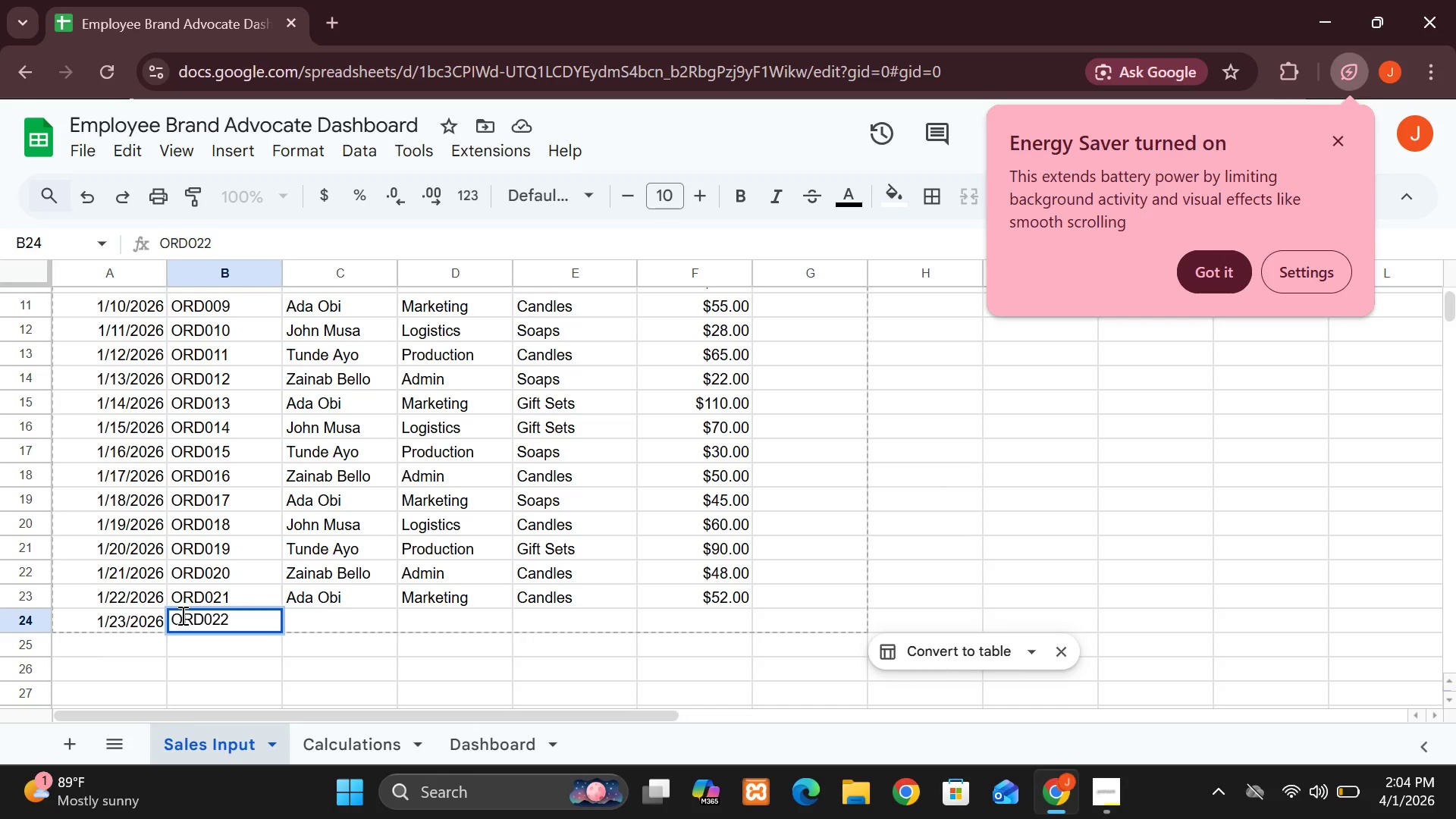 
wait(5.56)
 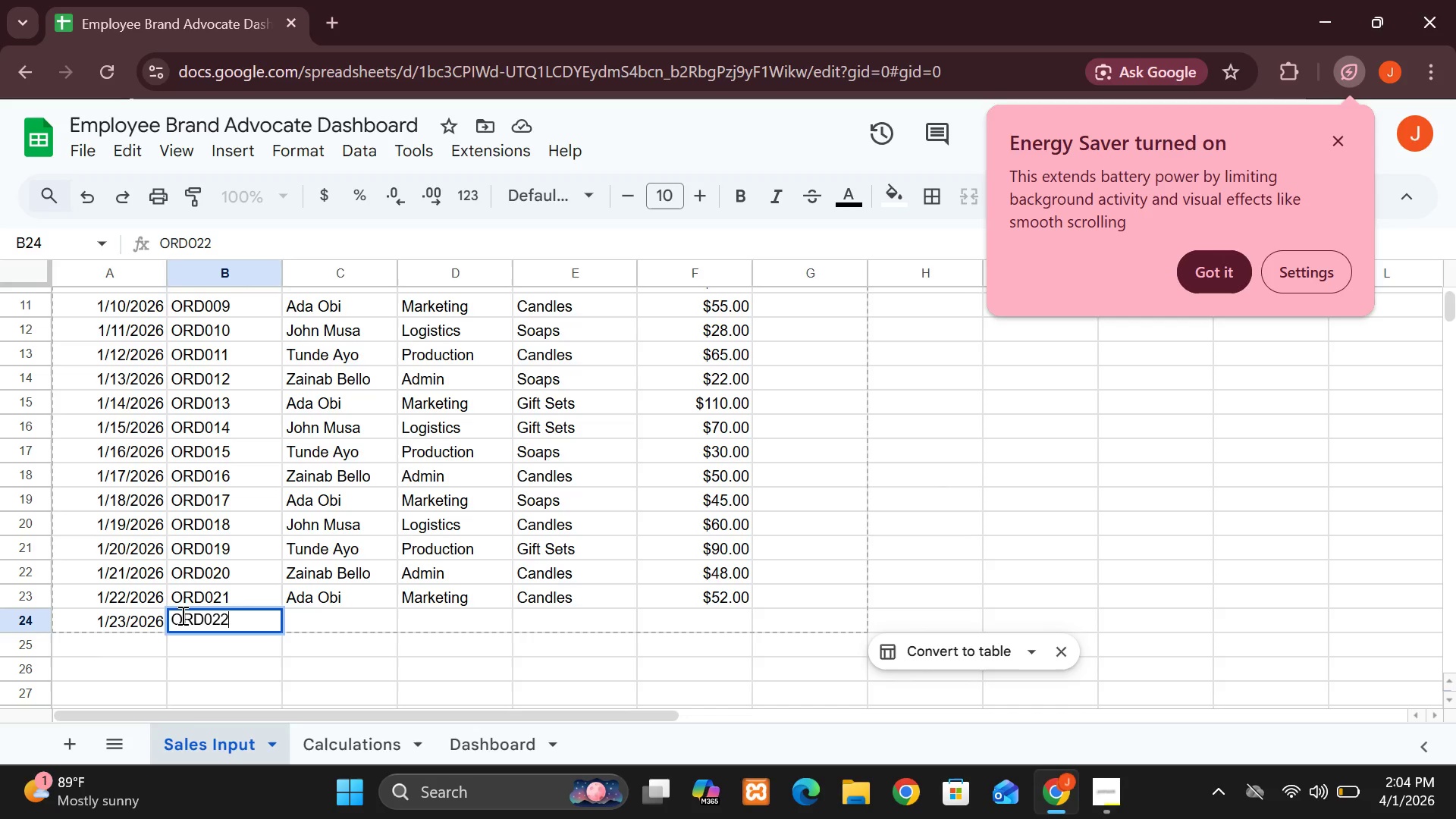 
left_click([301, 624])
 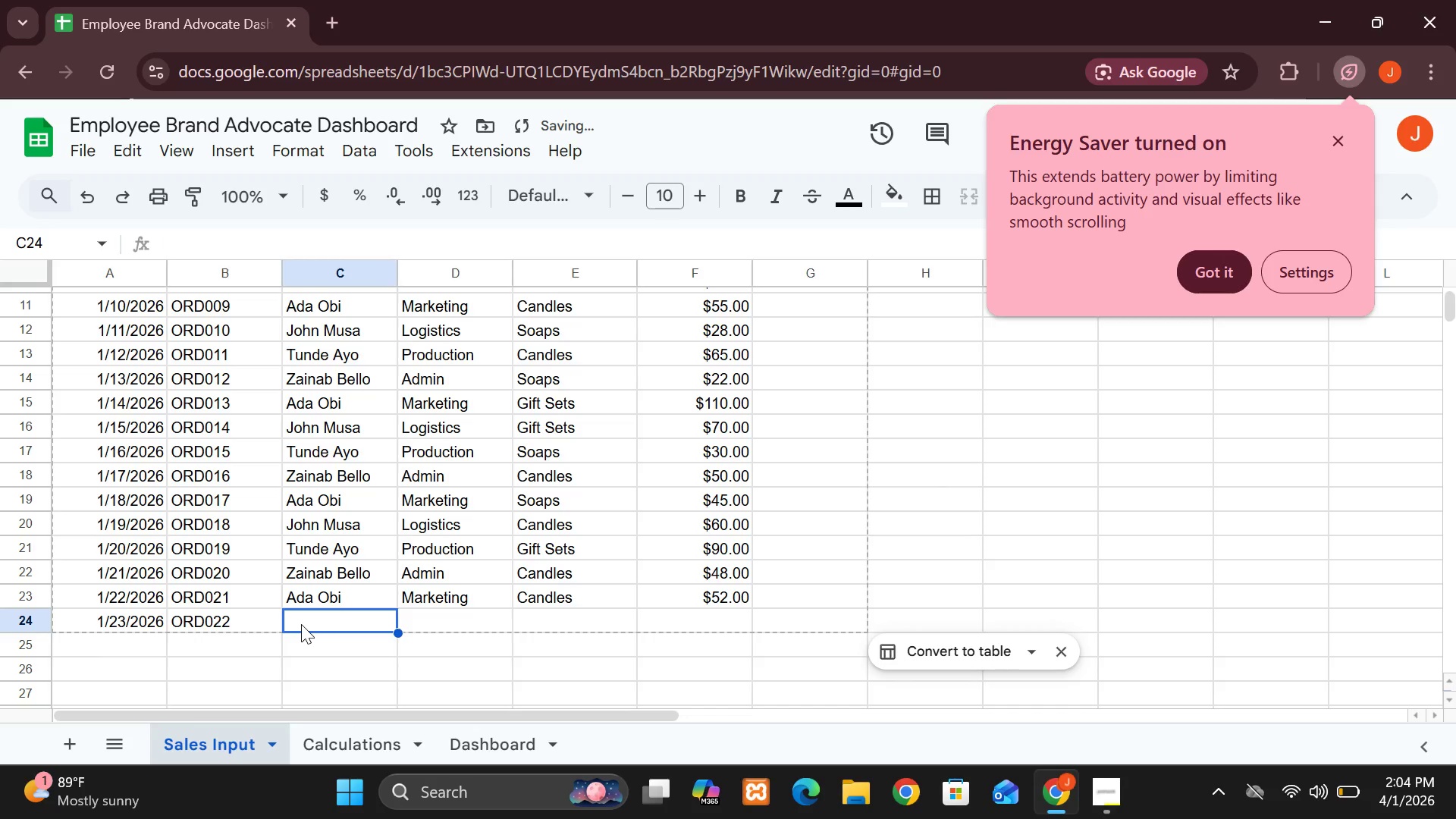 
type(john)
 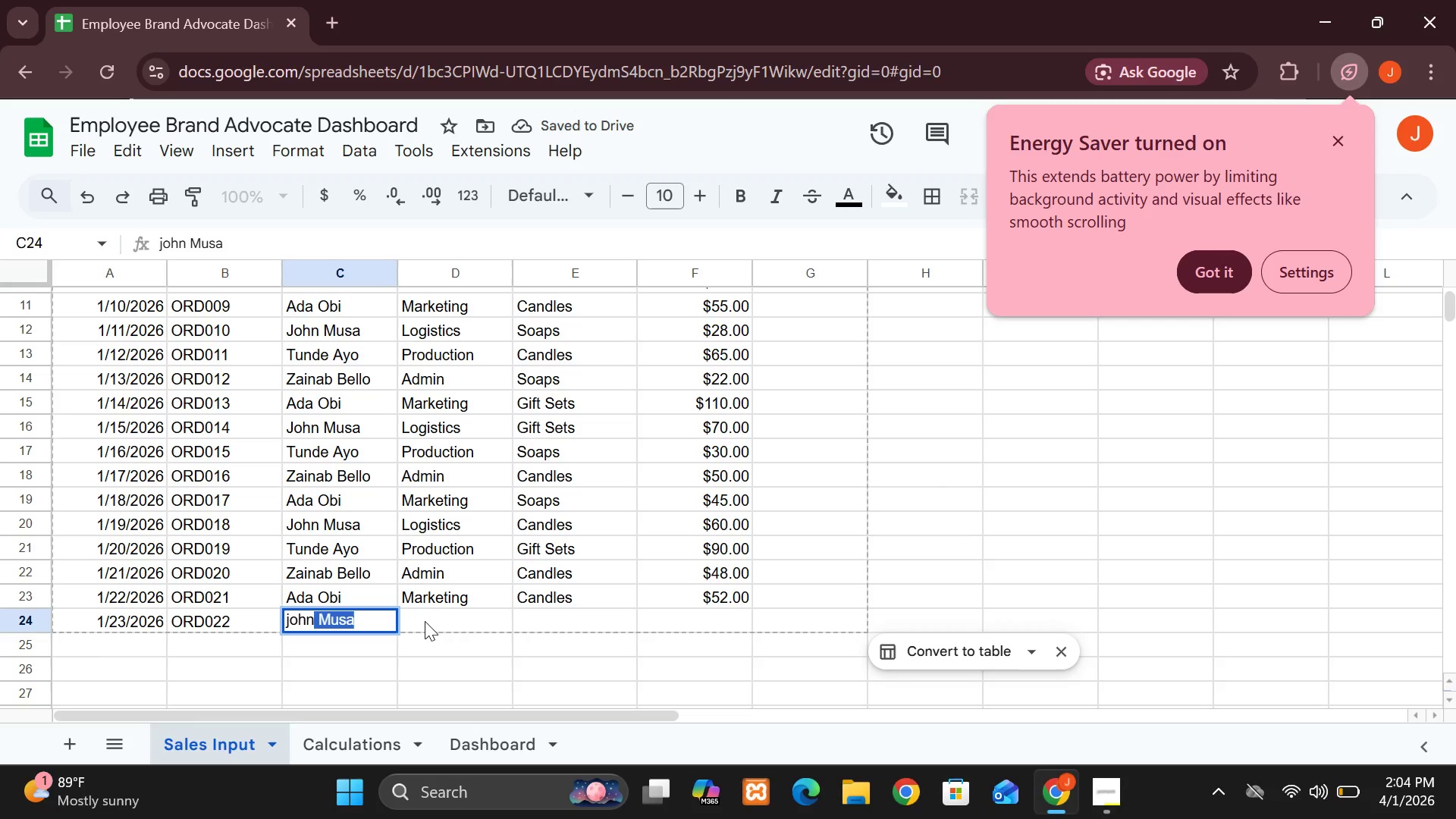 
left_click([425, 621])
 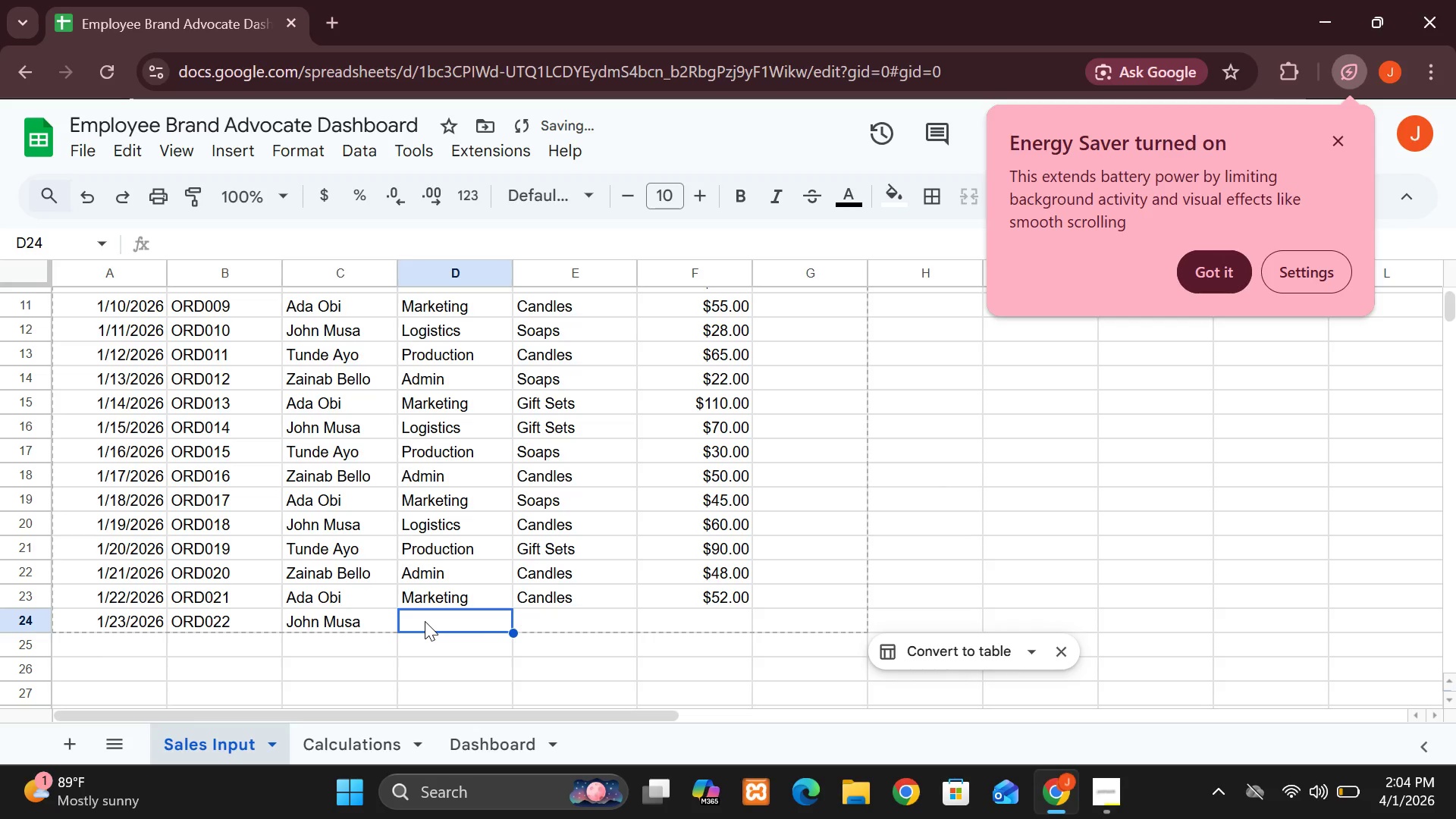 
type(logis)
 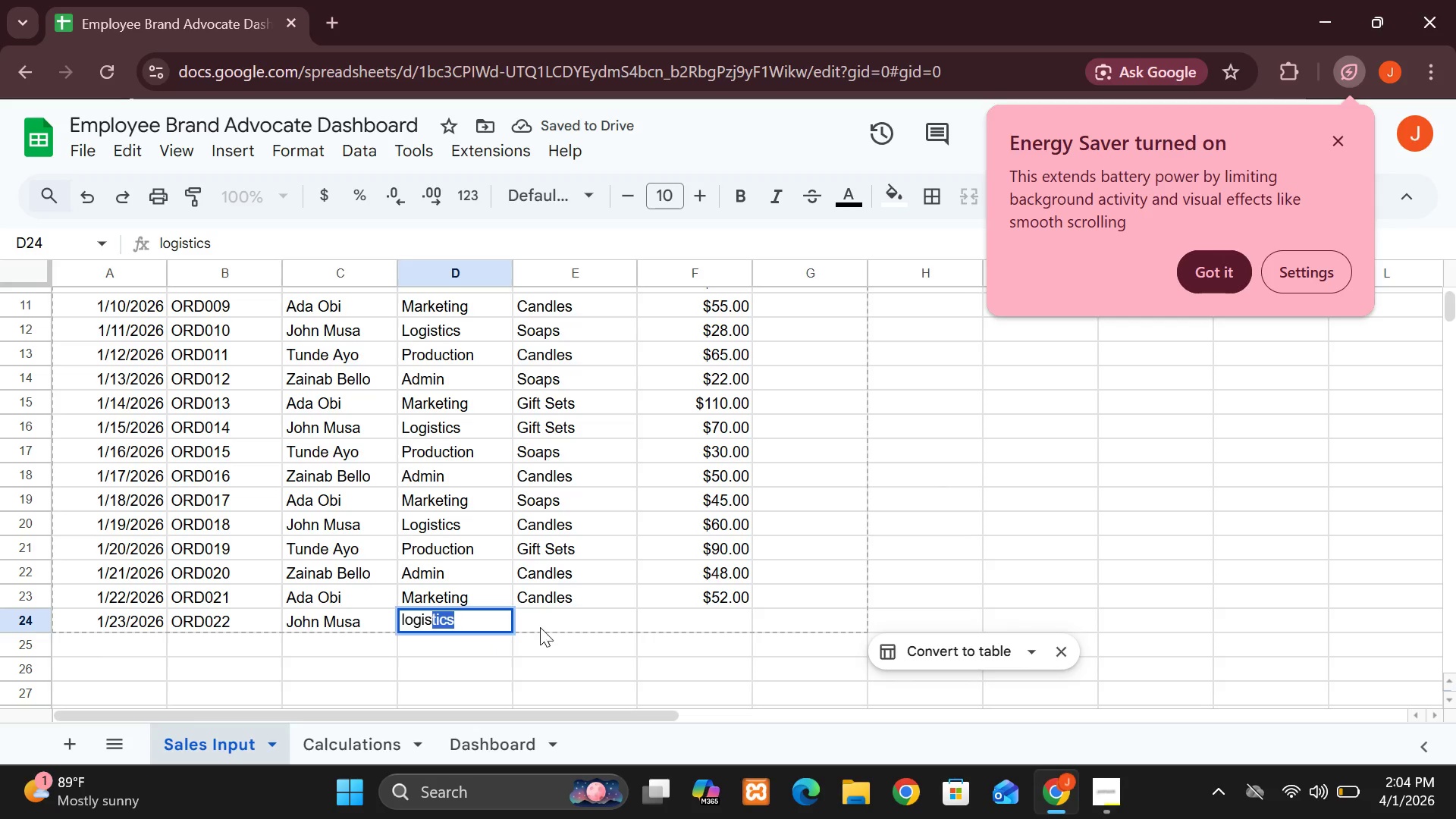 
left_click([540, 626])
 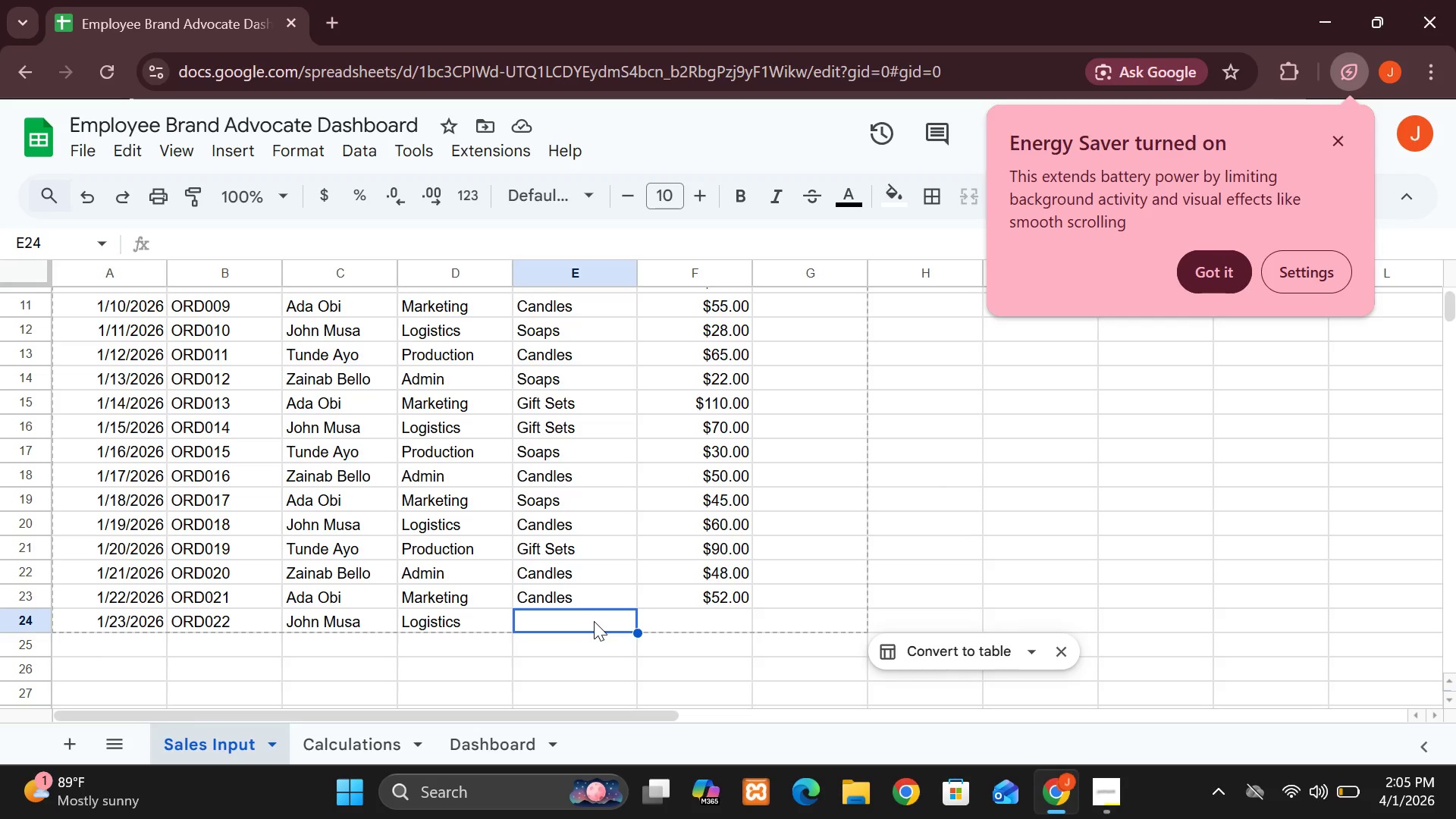 
wait(7.34)
 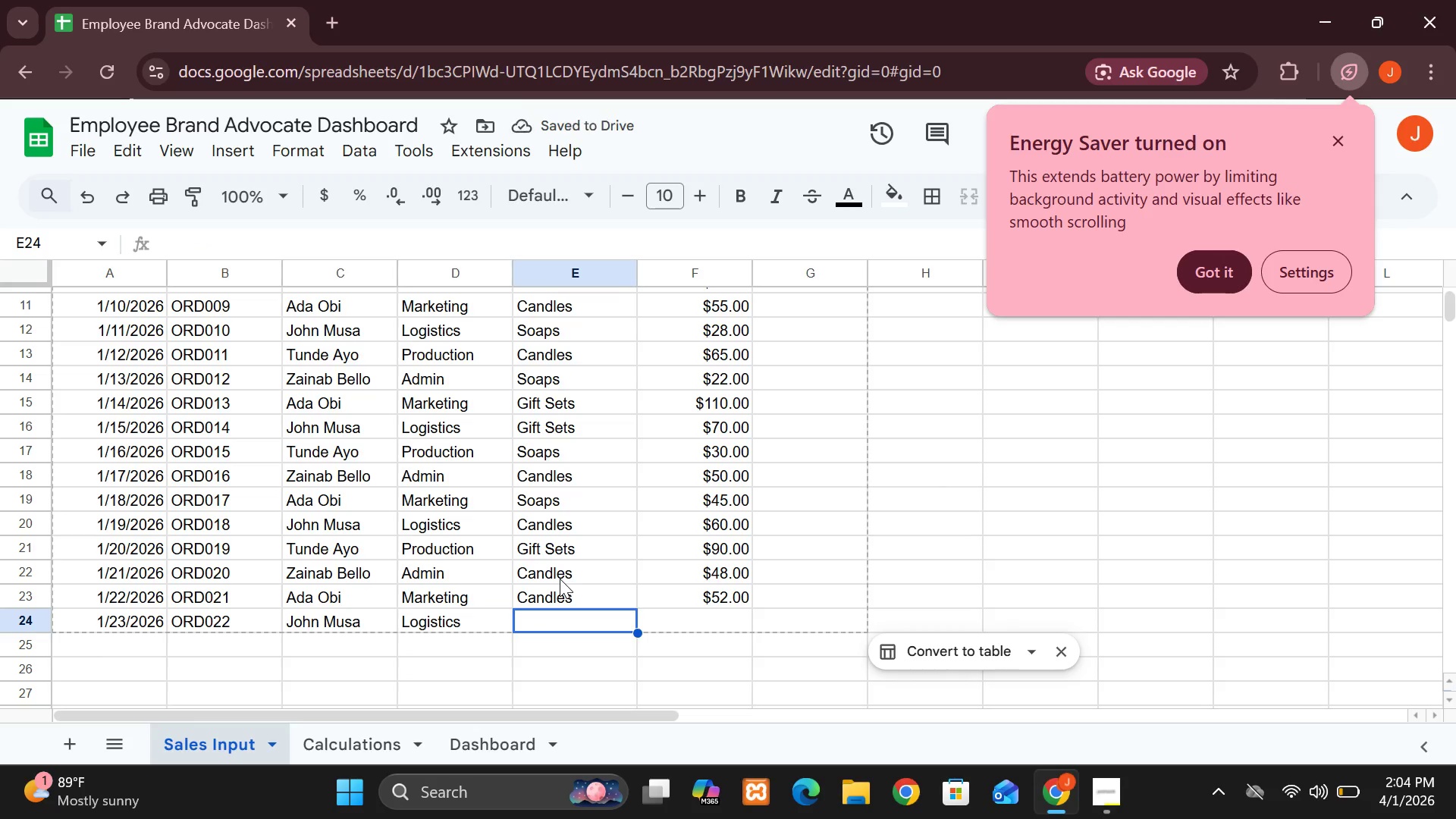 
type(soap)
 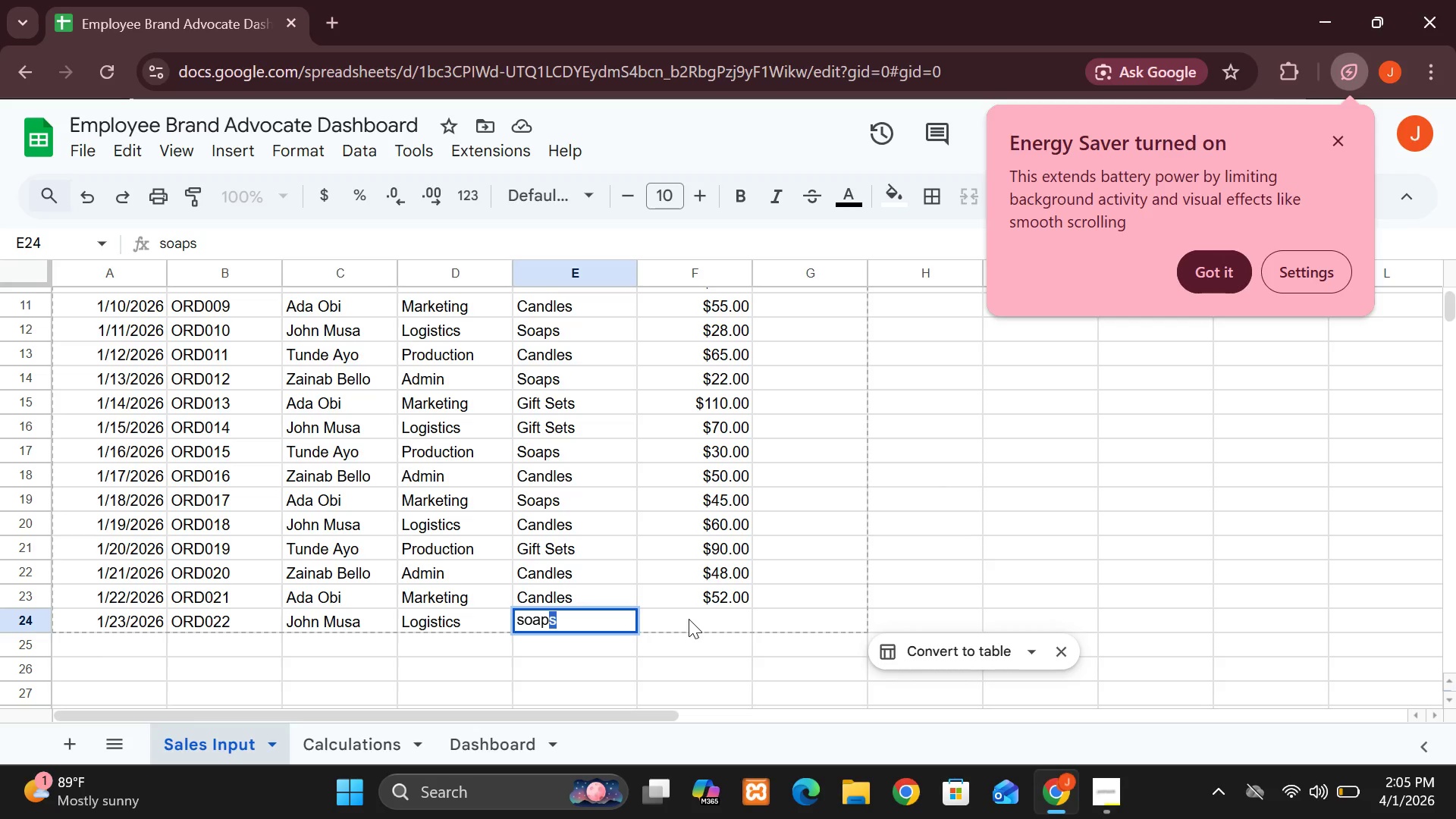 
left_click([689, 619])
 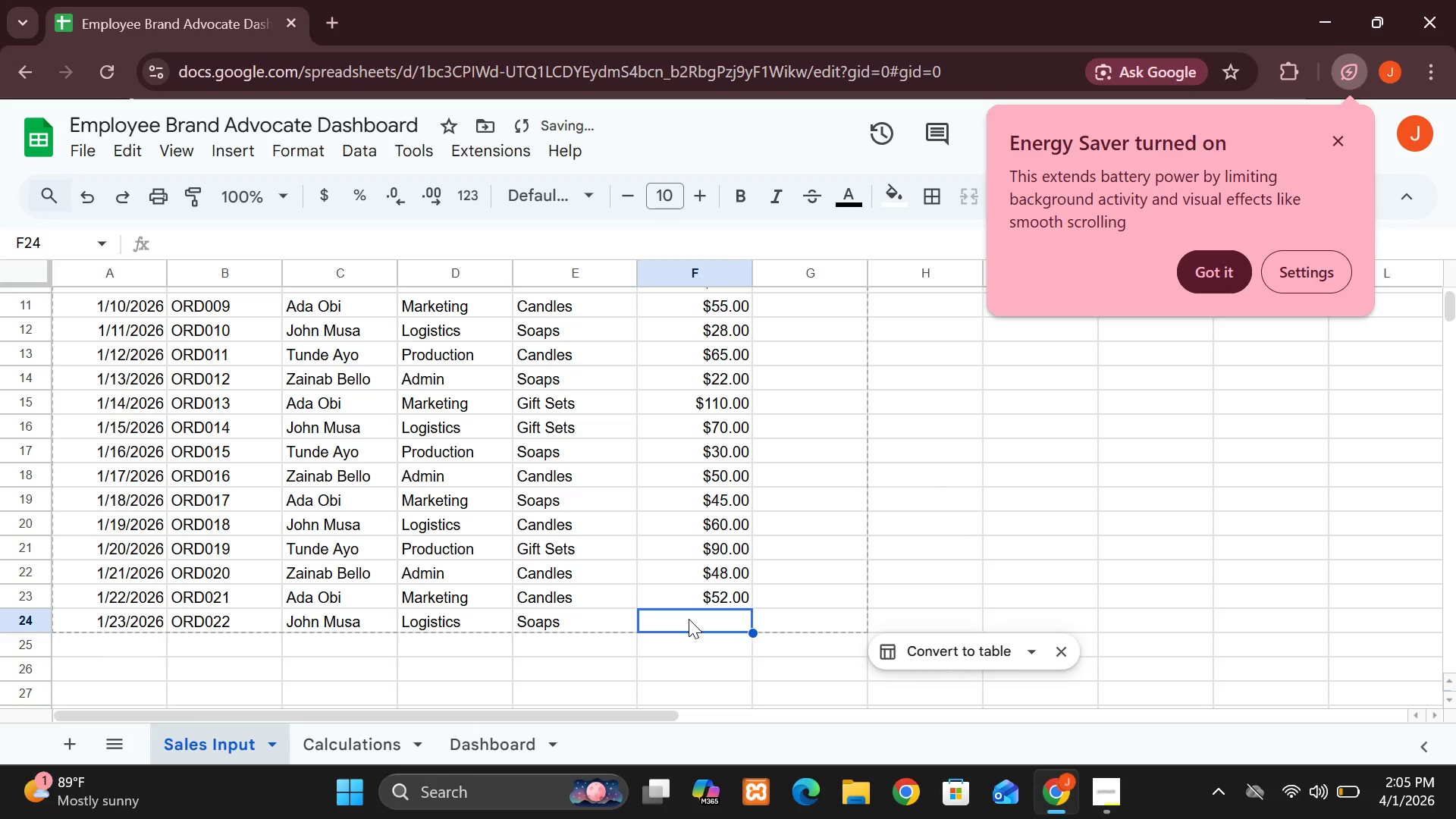 
type(26)
 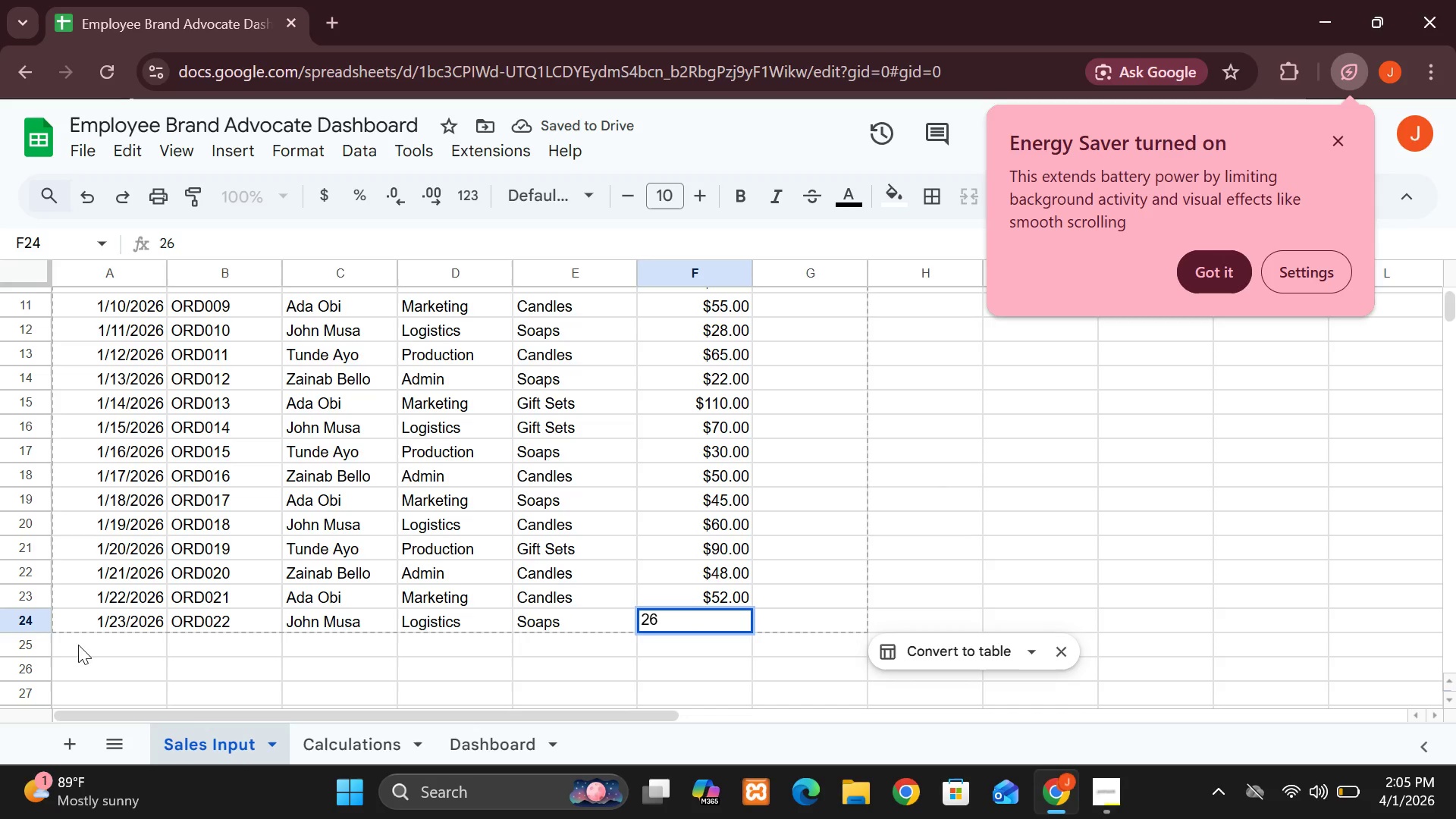 
left_click([88, 654])
 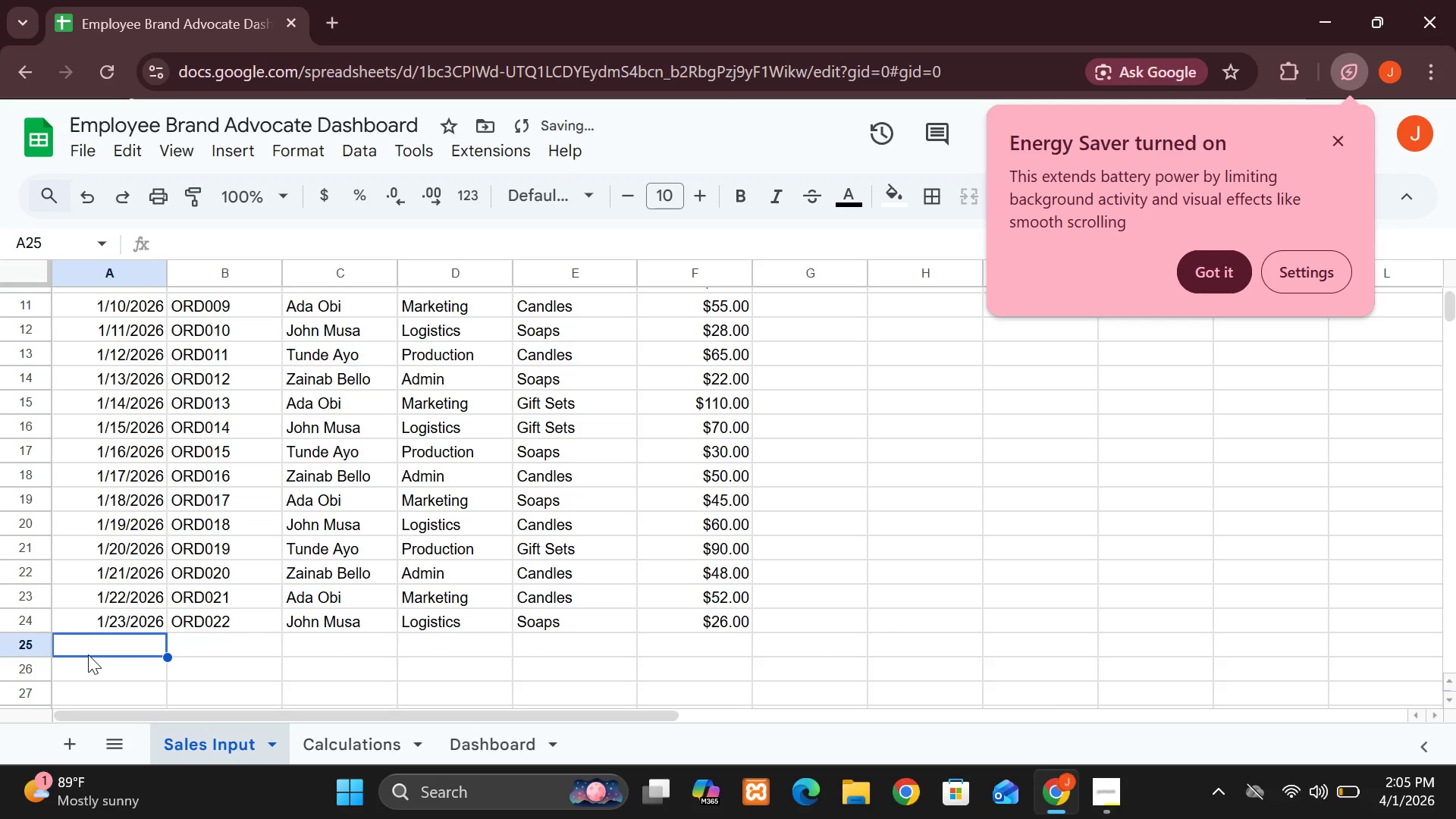 
type(1/'24)
 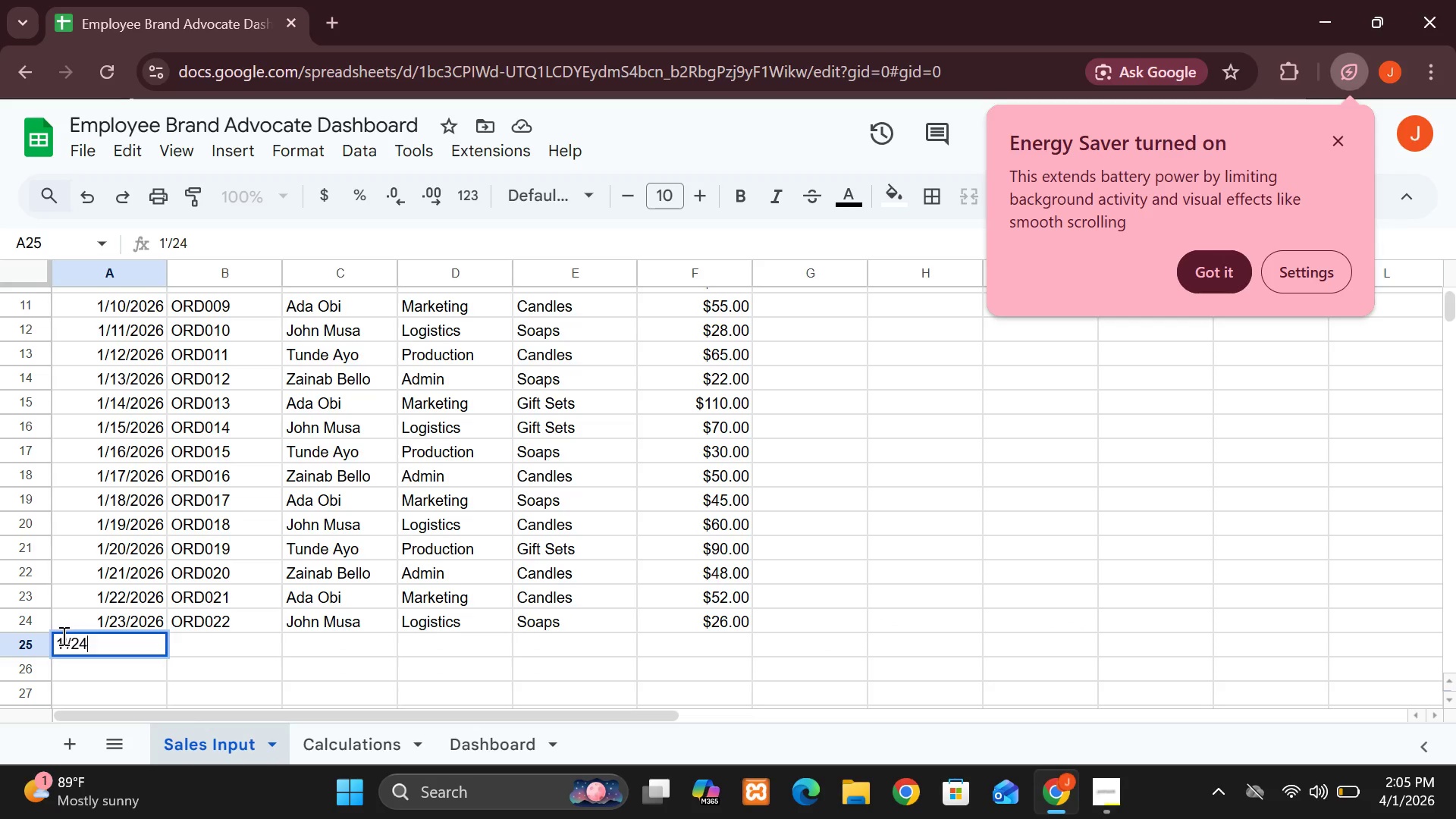 
left_click([64, 637])
 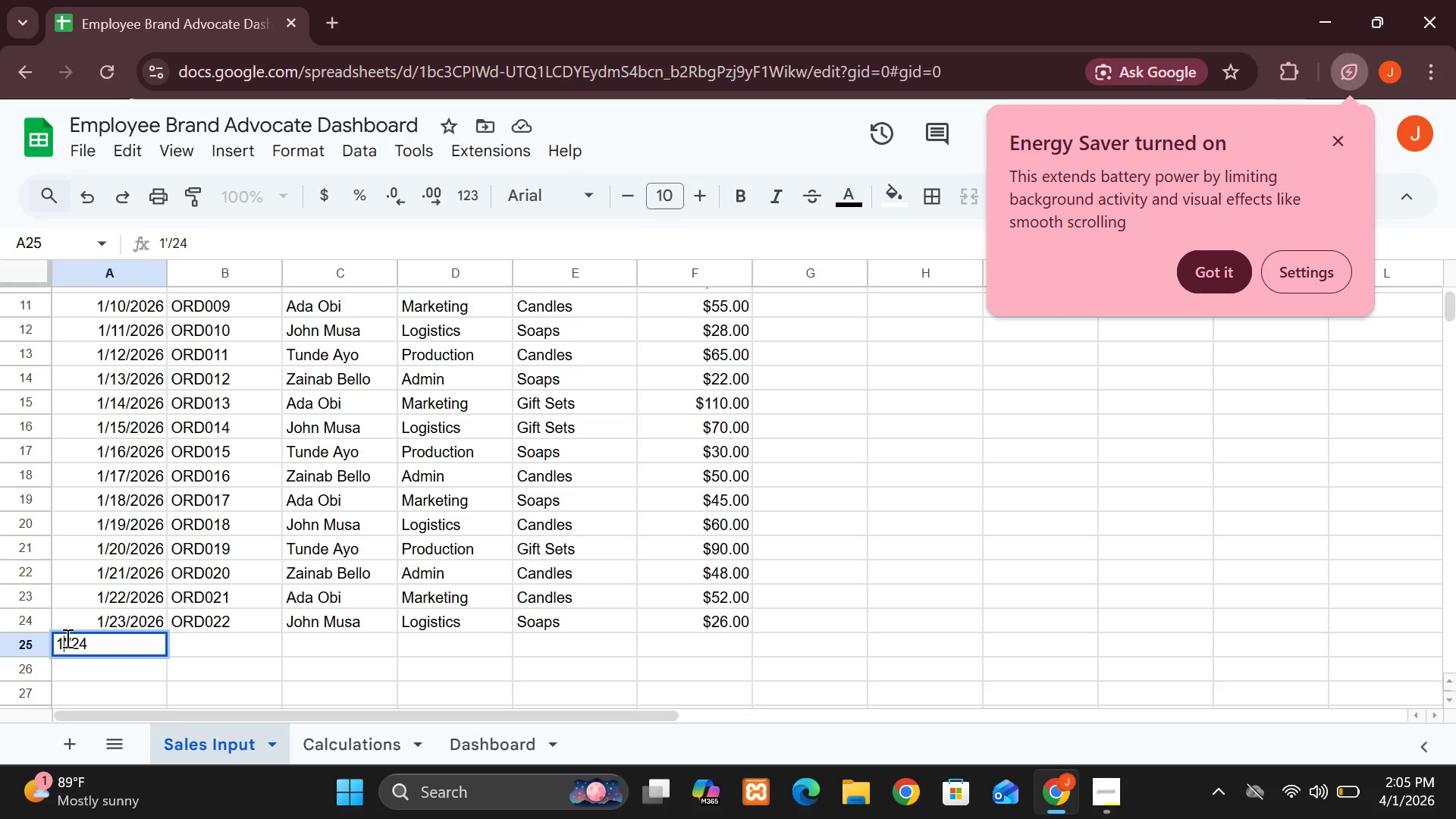 
left_click([66, 638])
 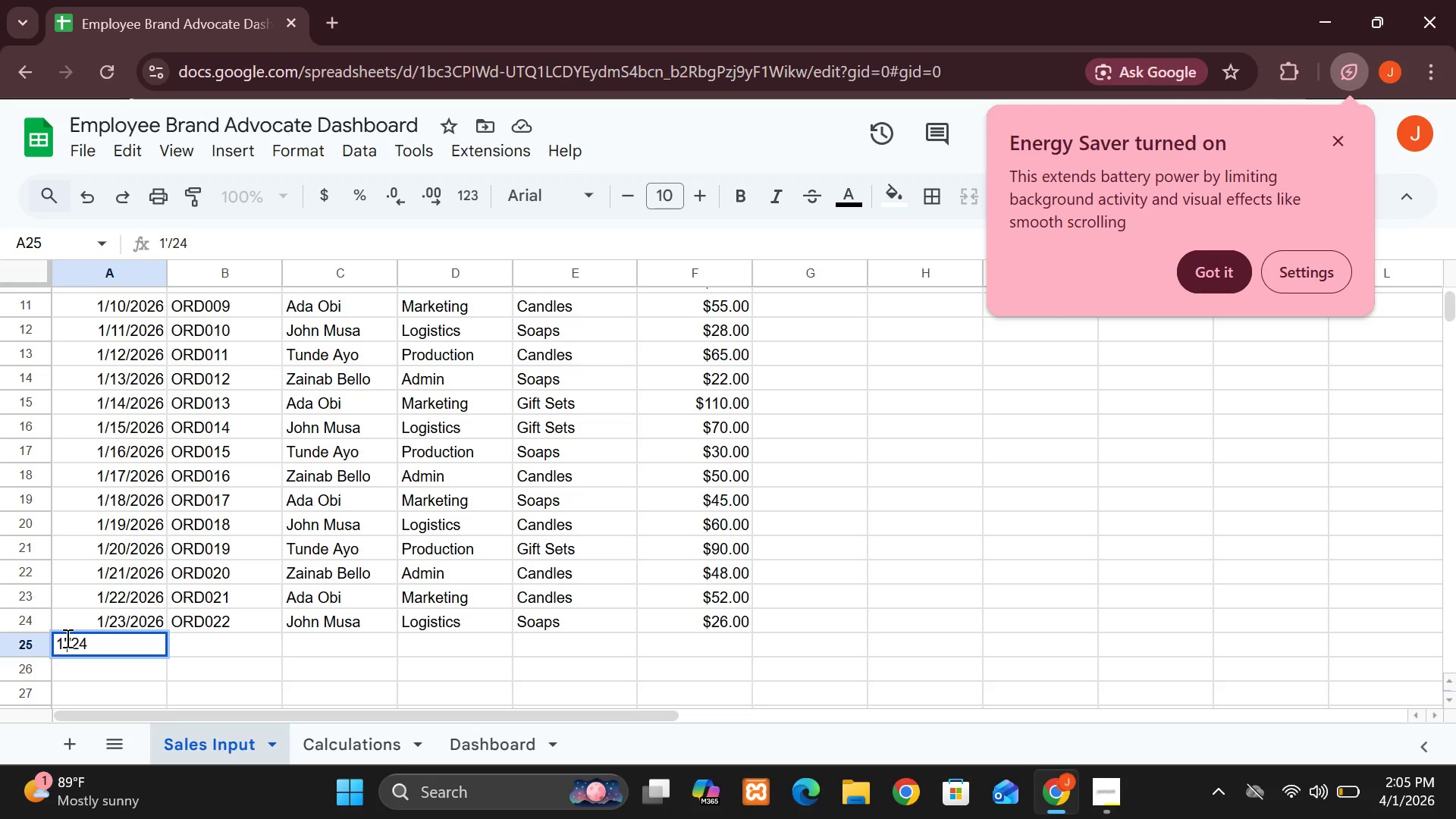 
key(Backspace)
 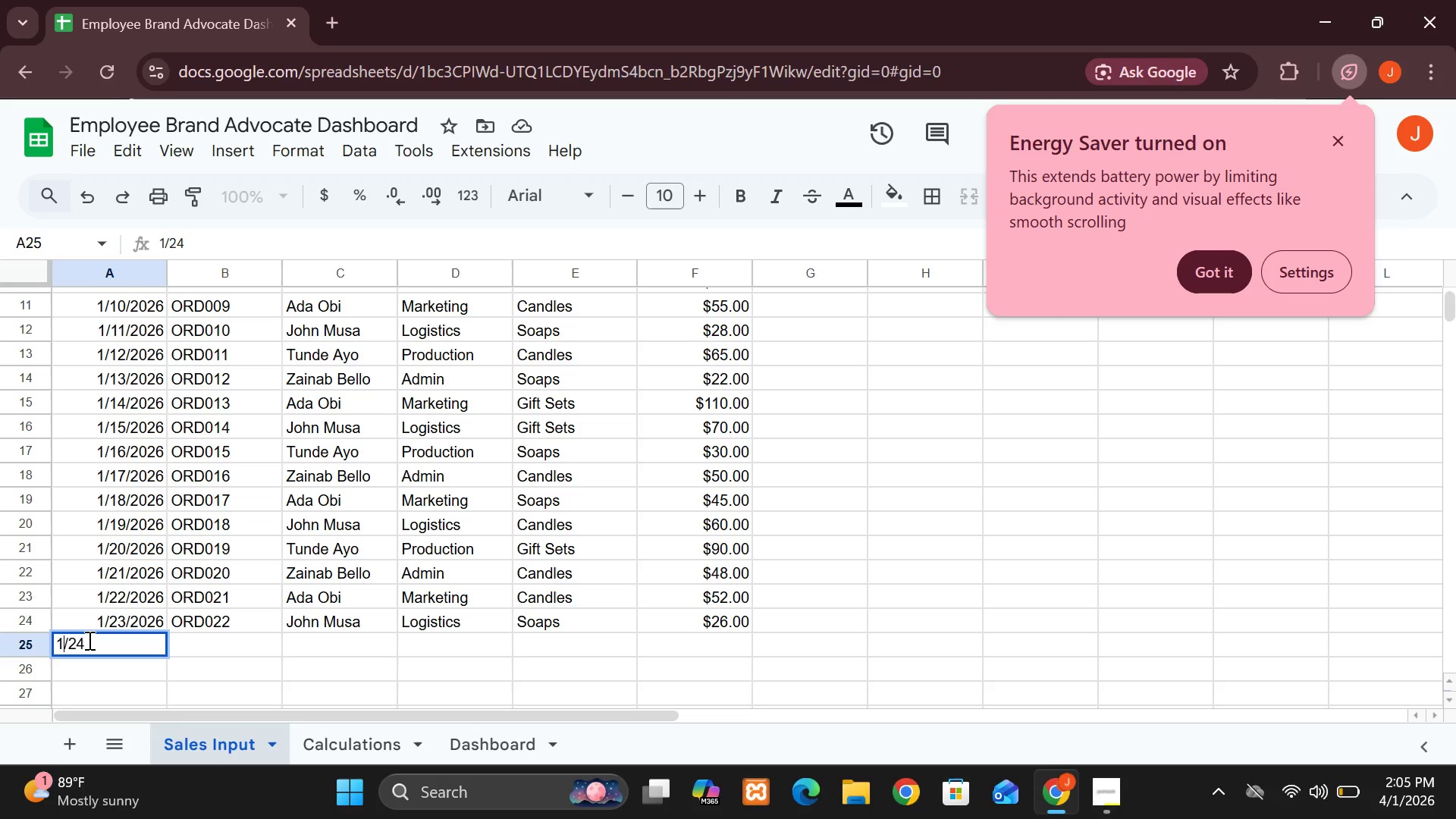 
left_click([88, 640])
 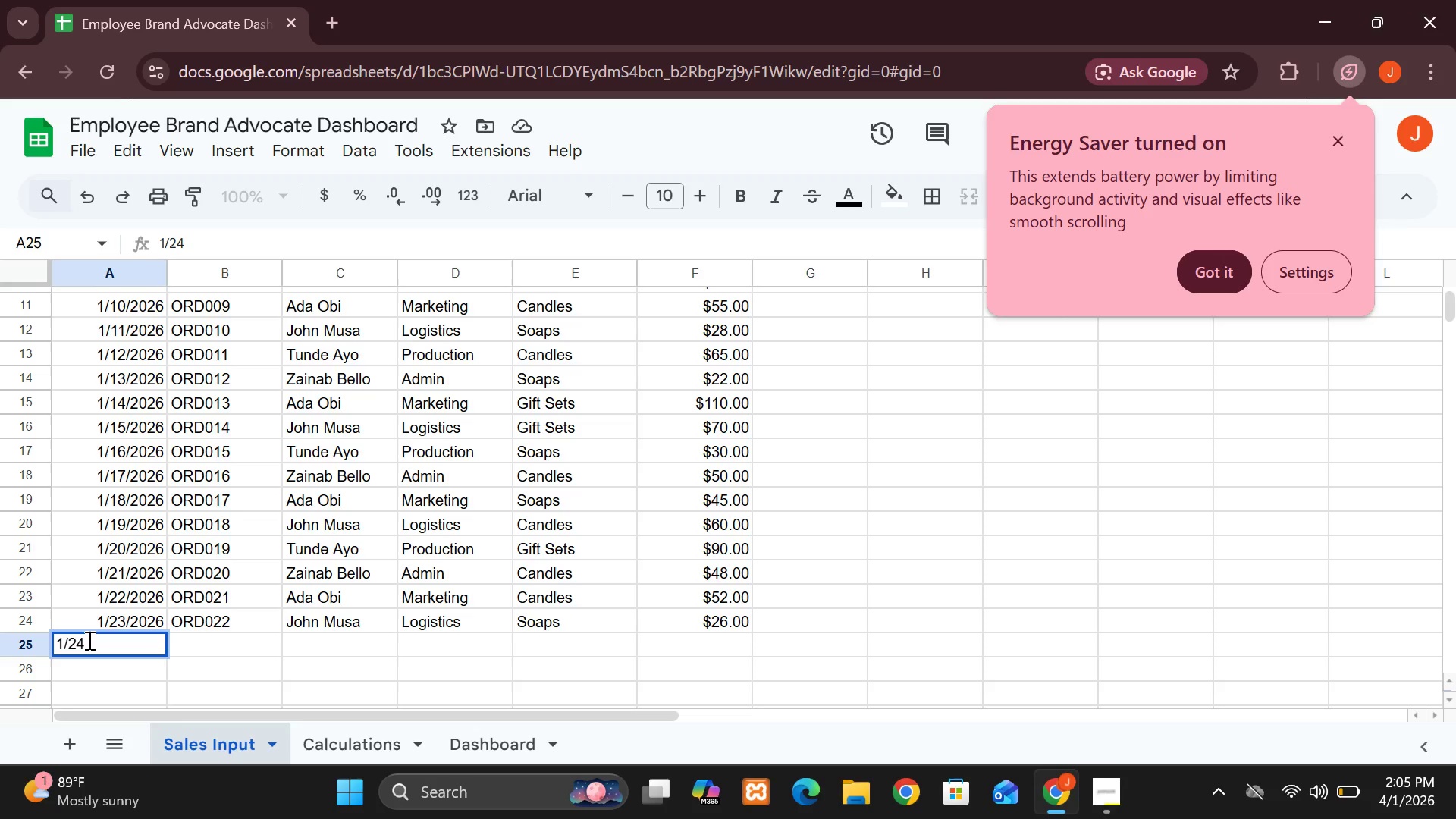 
type(/2026)
 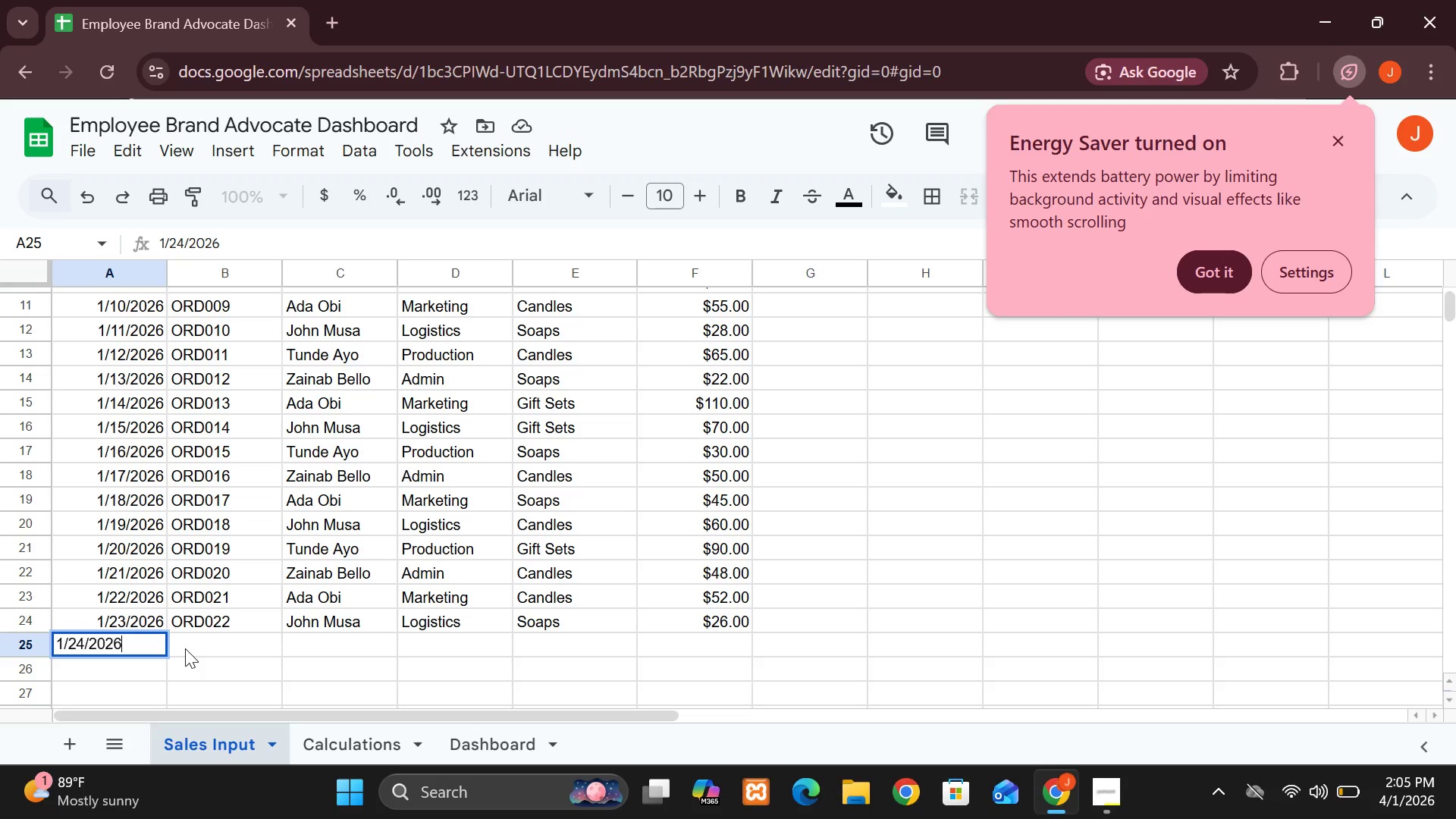 
left_click([185, 648])
 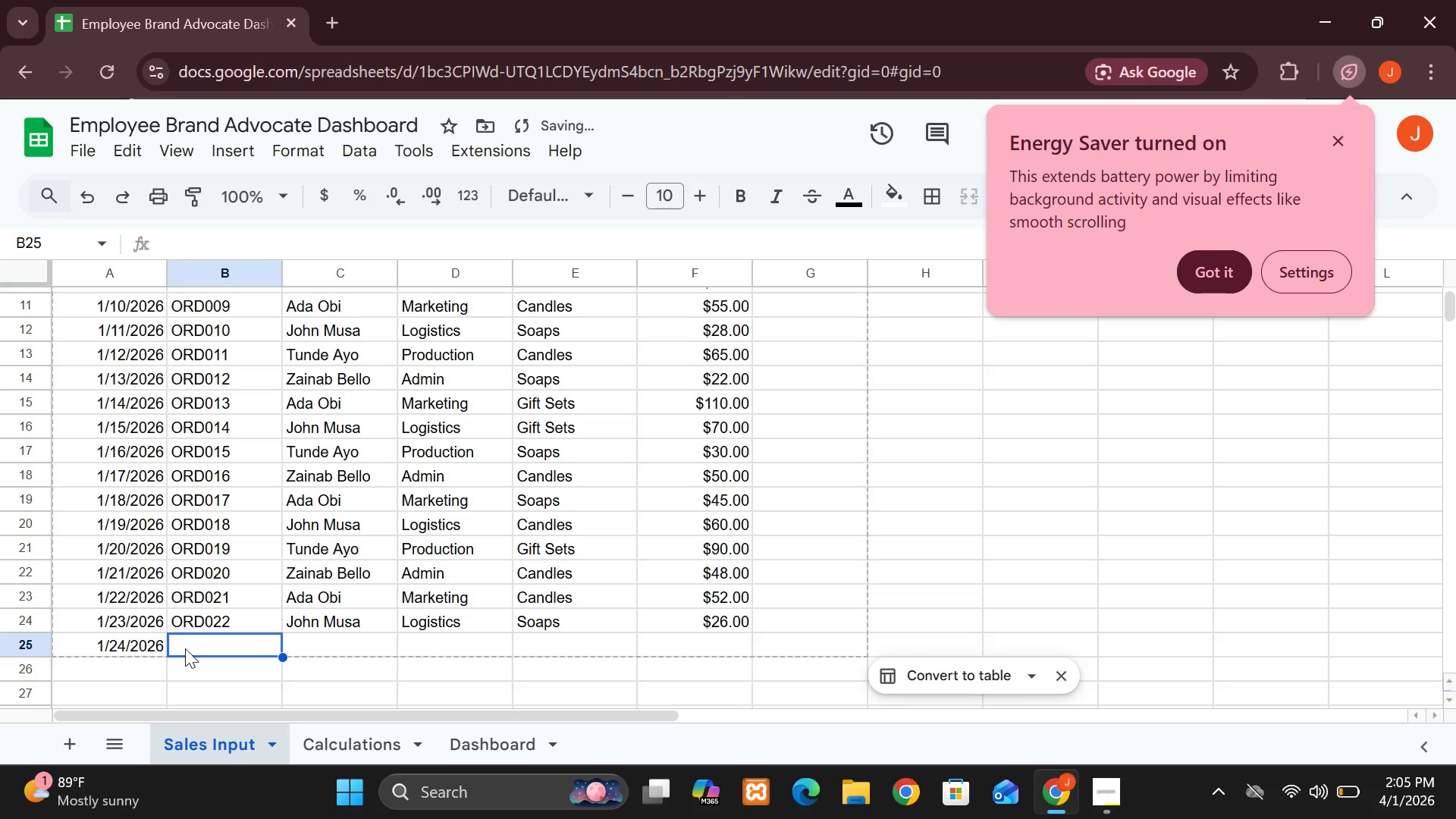 
type(ORD023)
 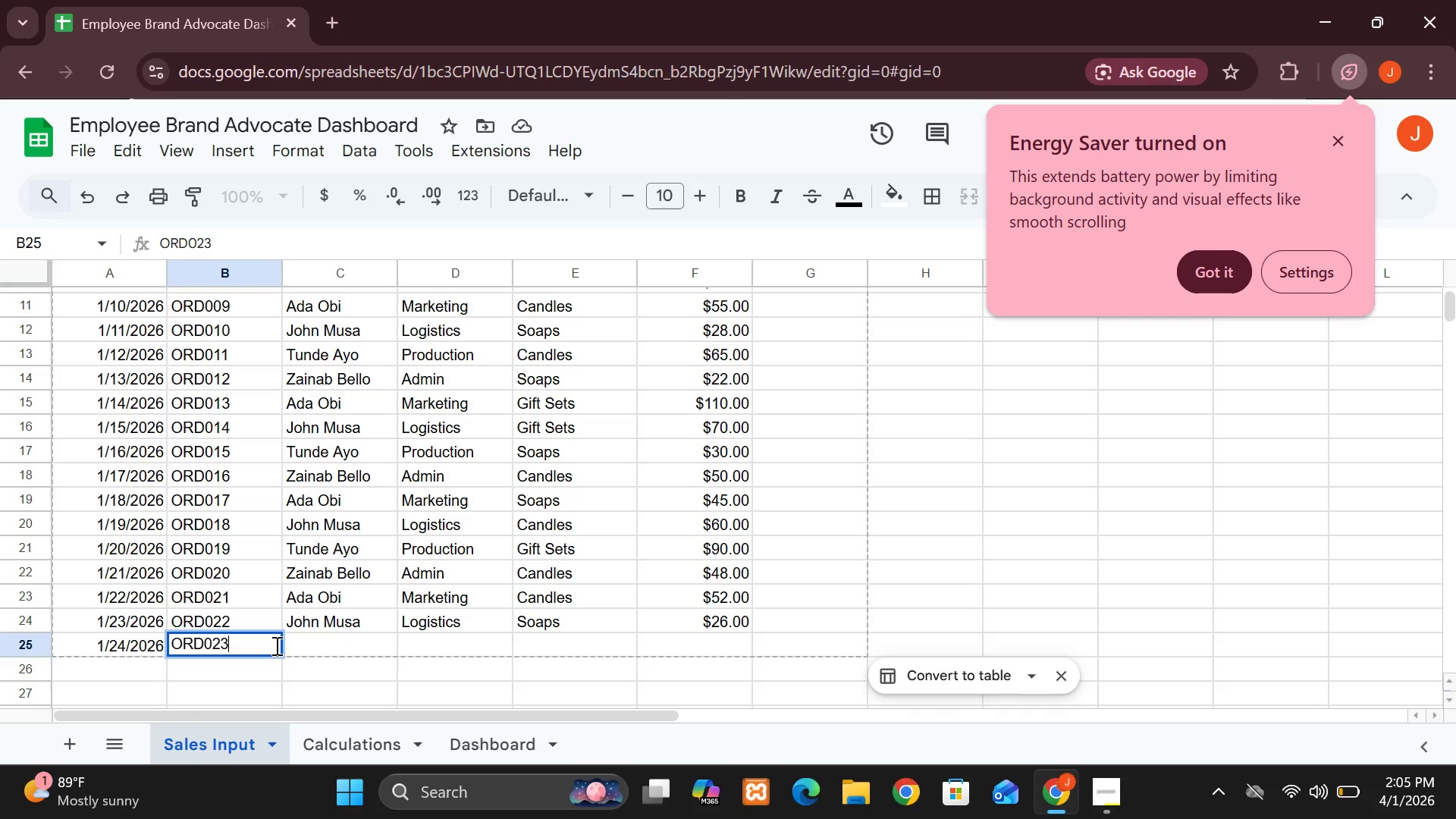 
wait(5.53)
 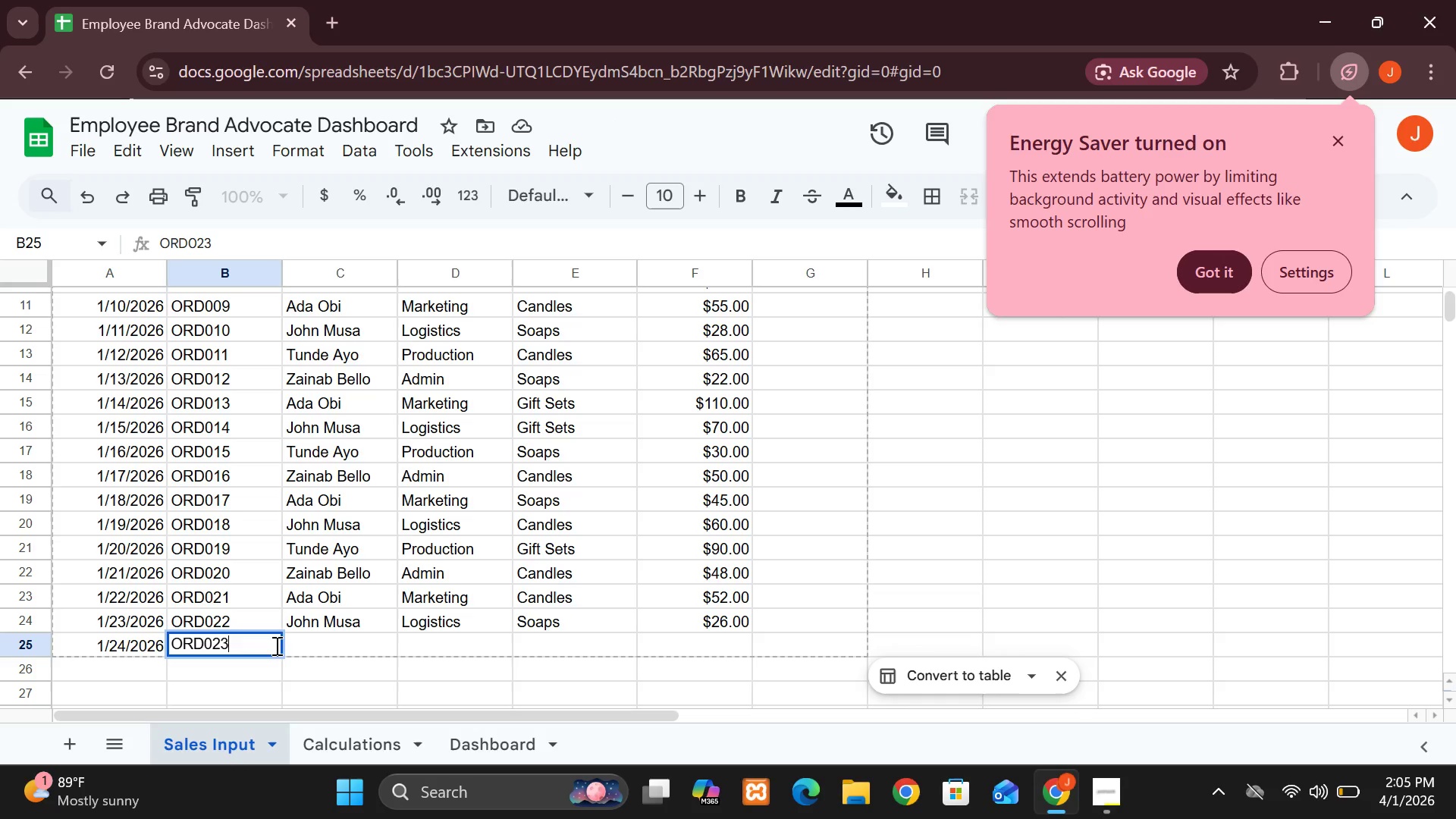 
left_click([304, 643])
 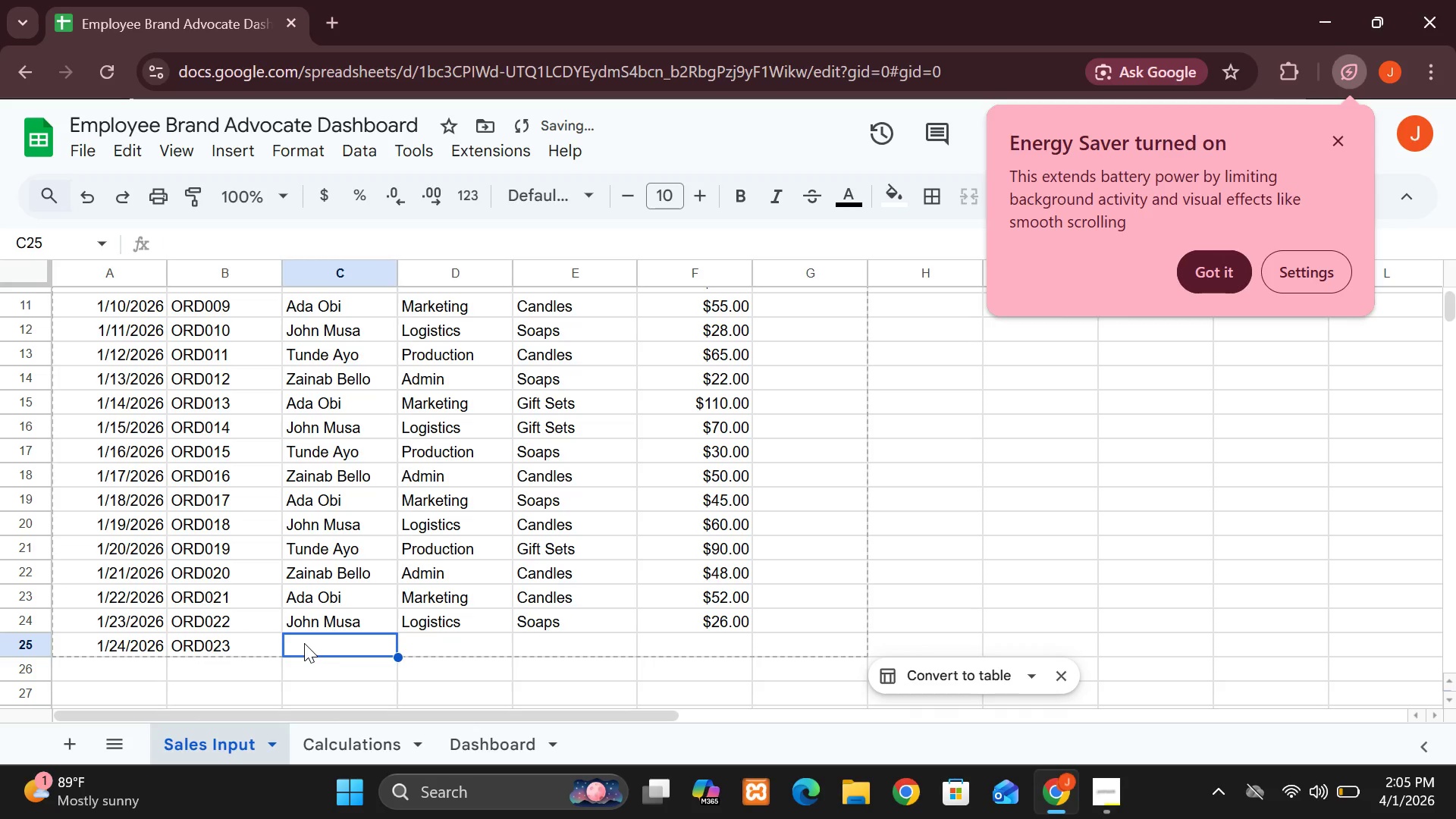 
key(T)
 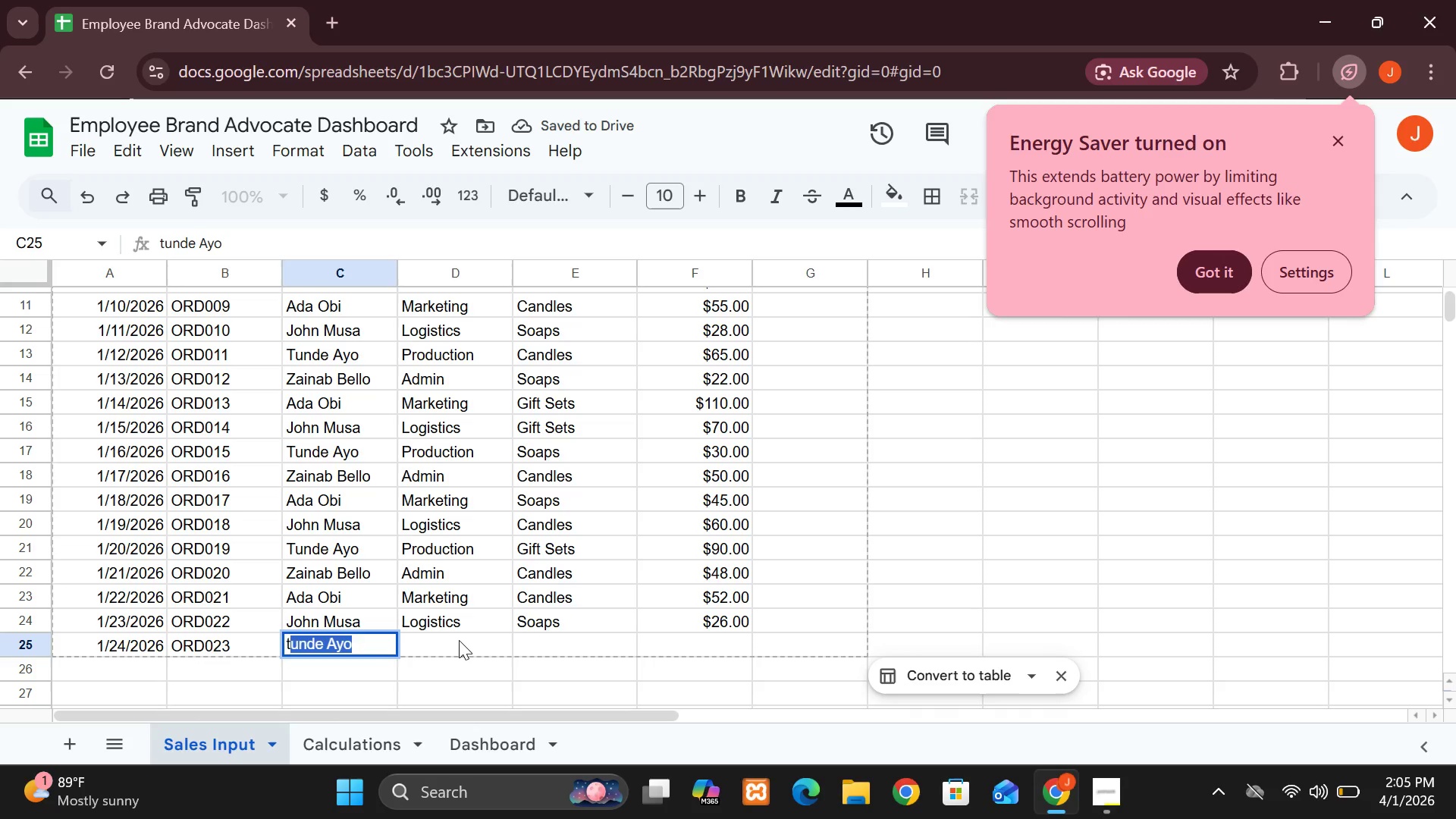 
left_click([460, 641])
 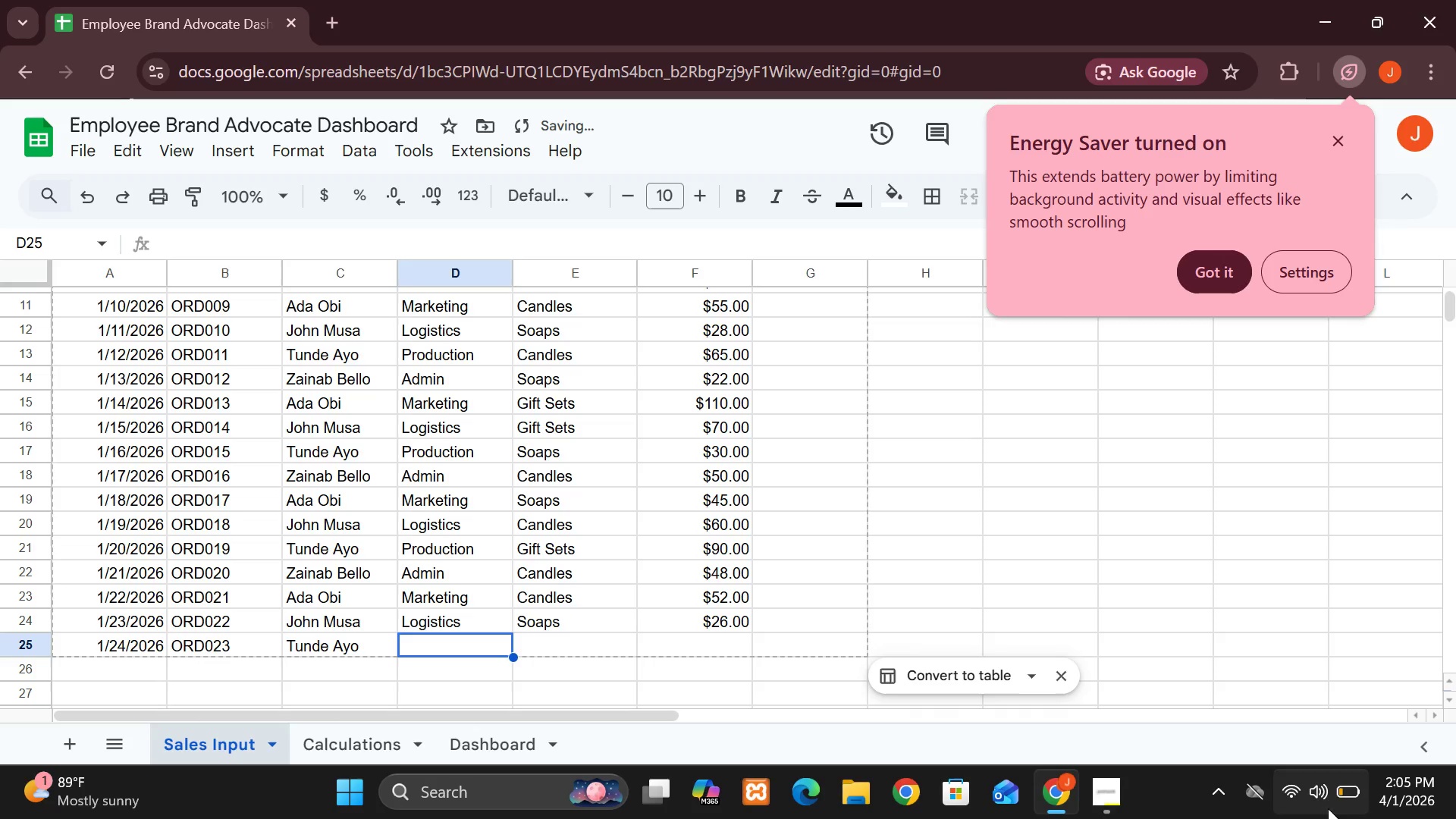 
mouse_move([1332, 773])
 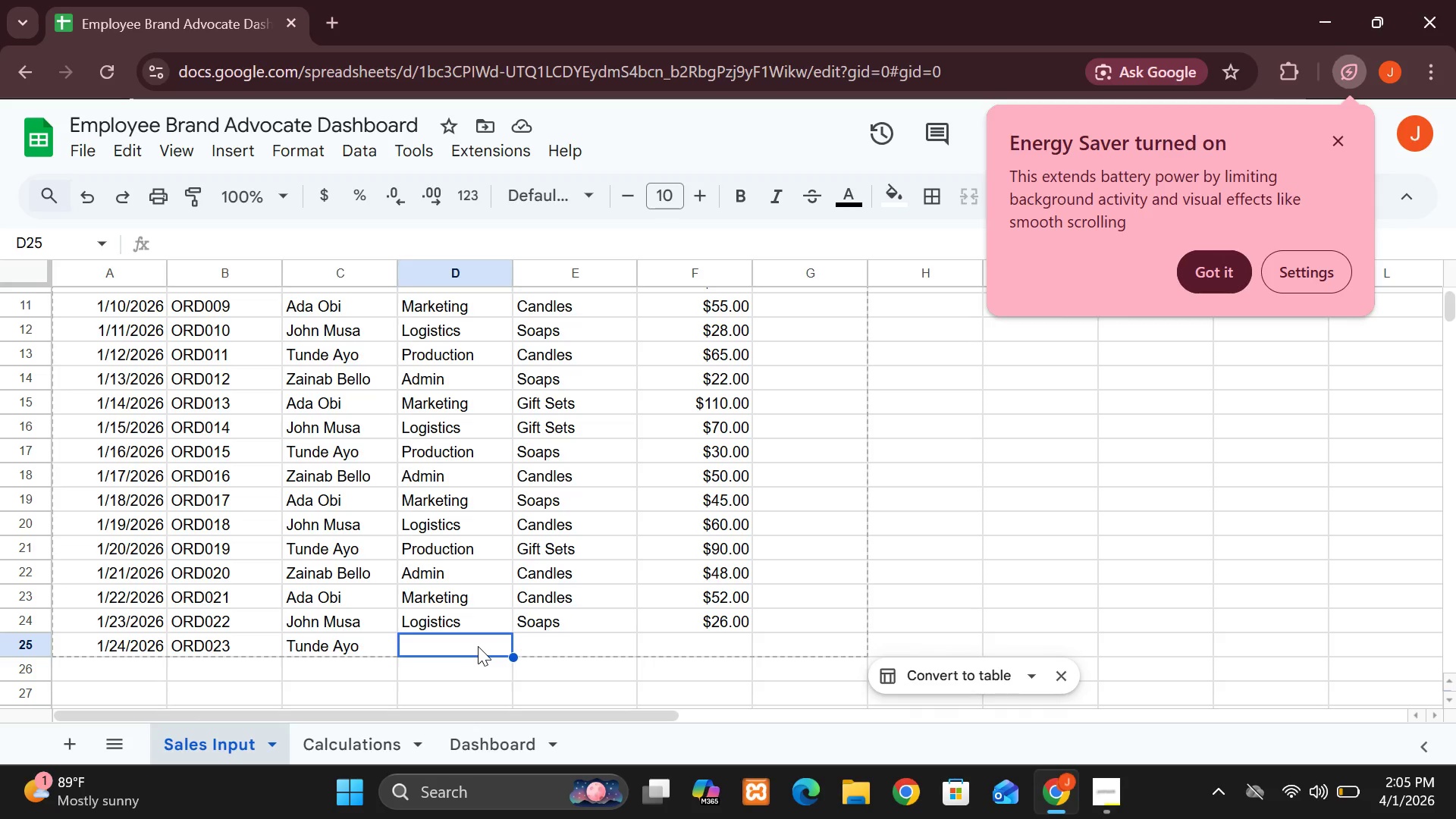 
wait(6.21)
 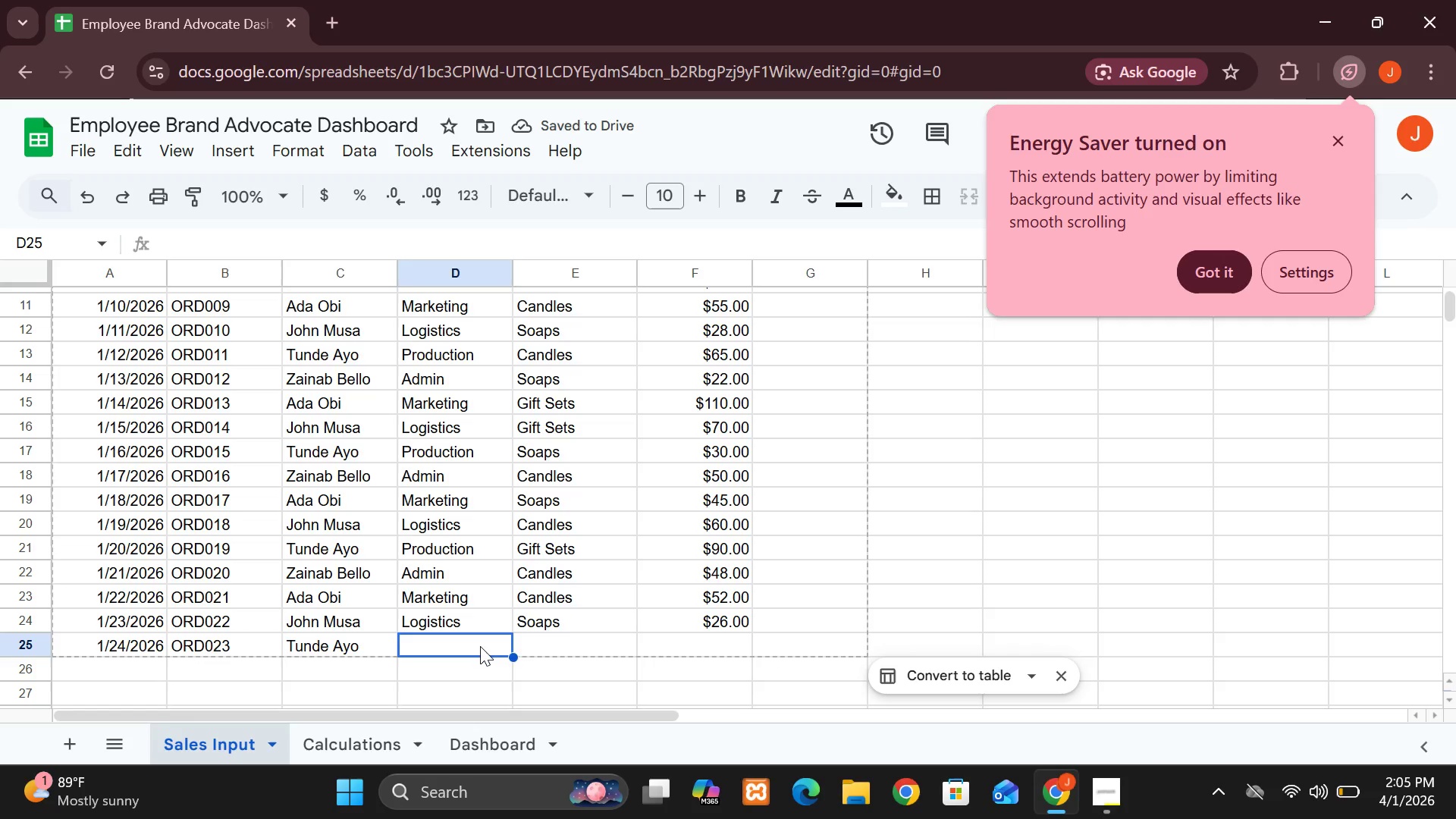 
type(pri)
key(Backspace)
 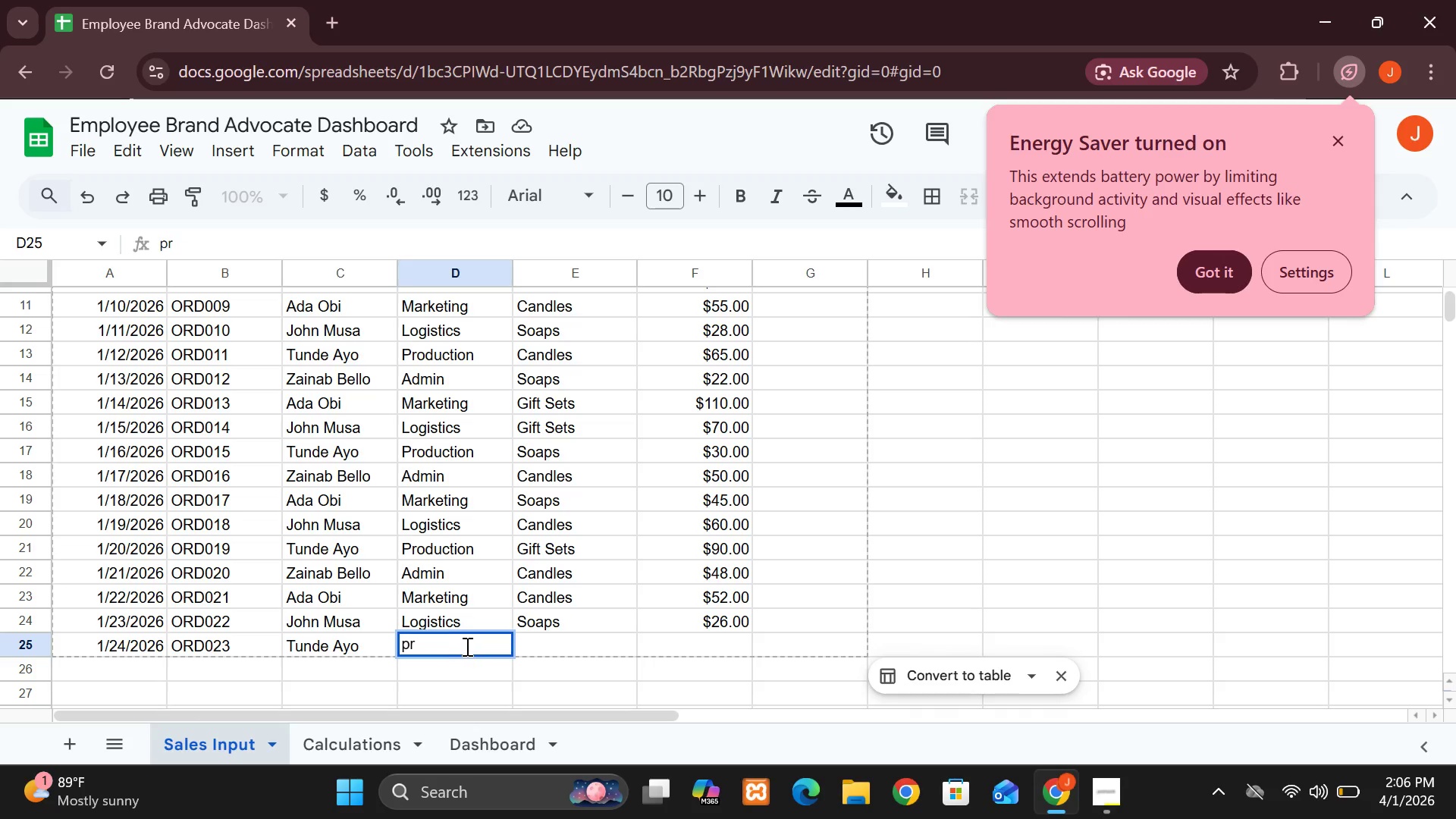 
left_click([462, 647])
 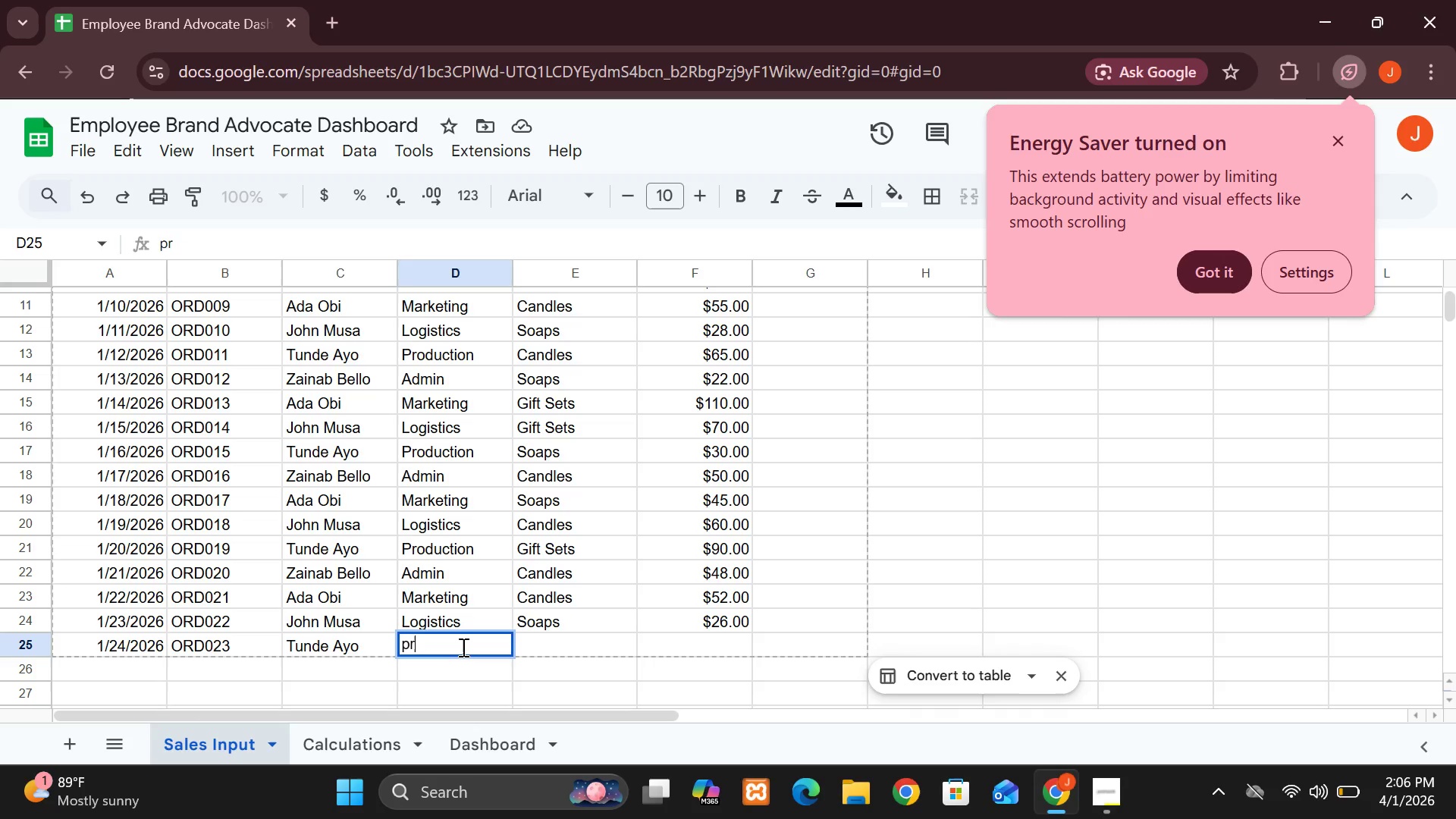 
key(O)
 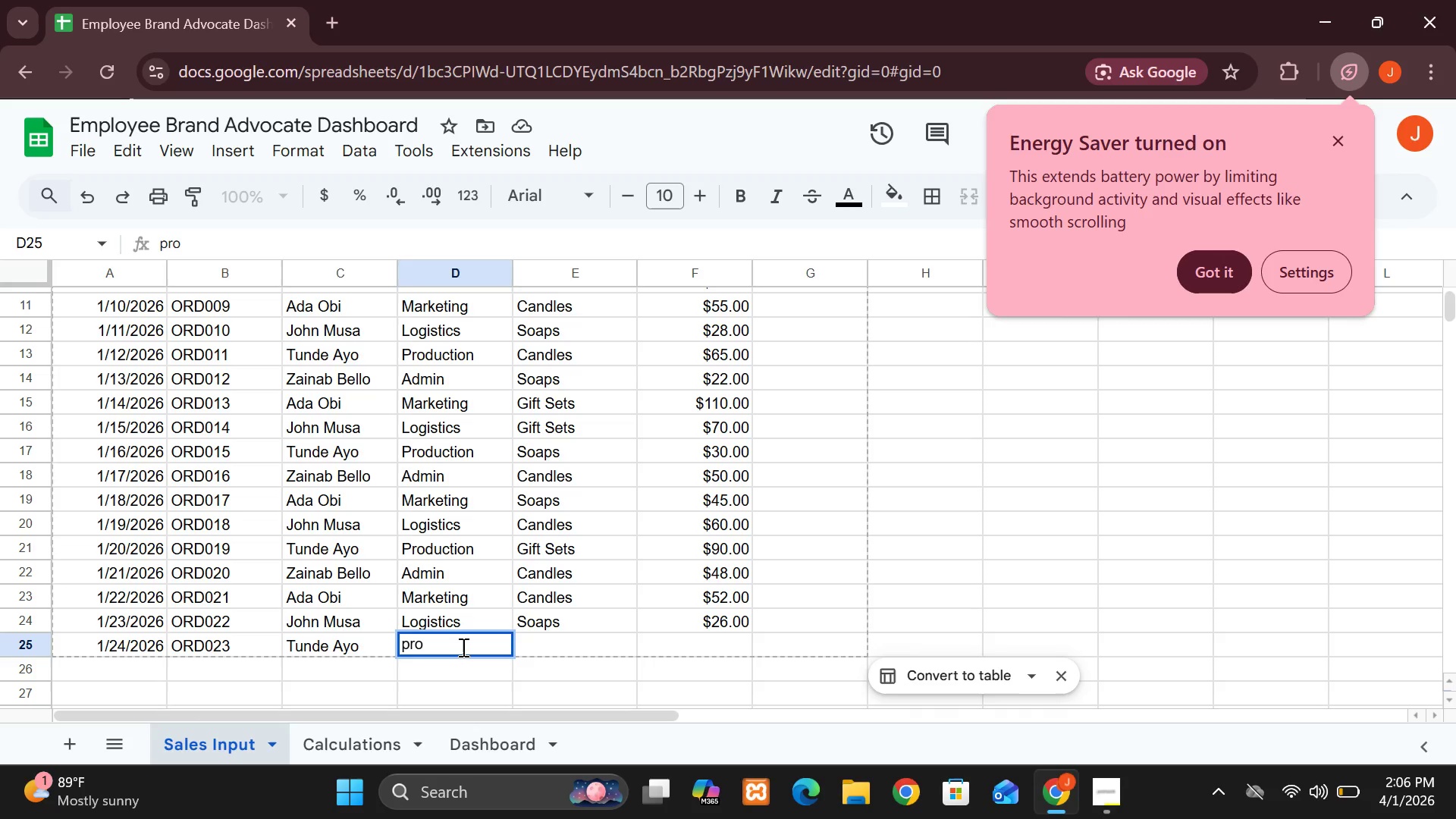 
key(Backspace)
 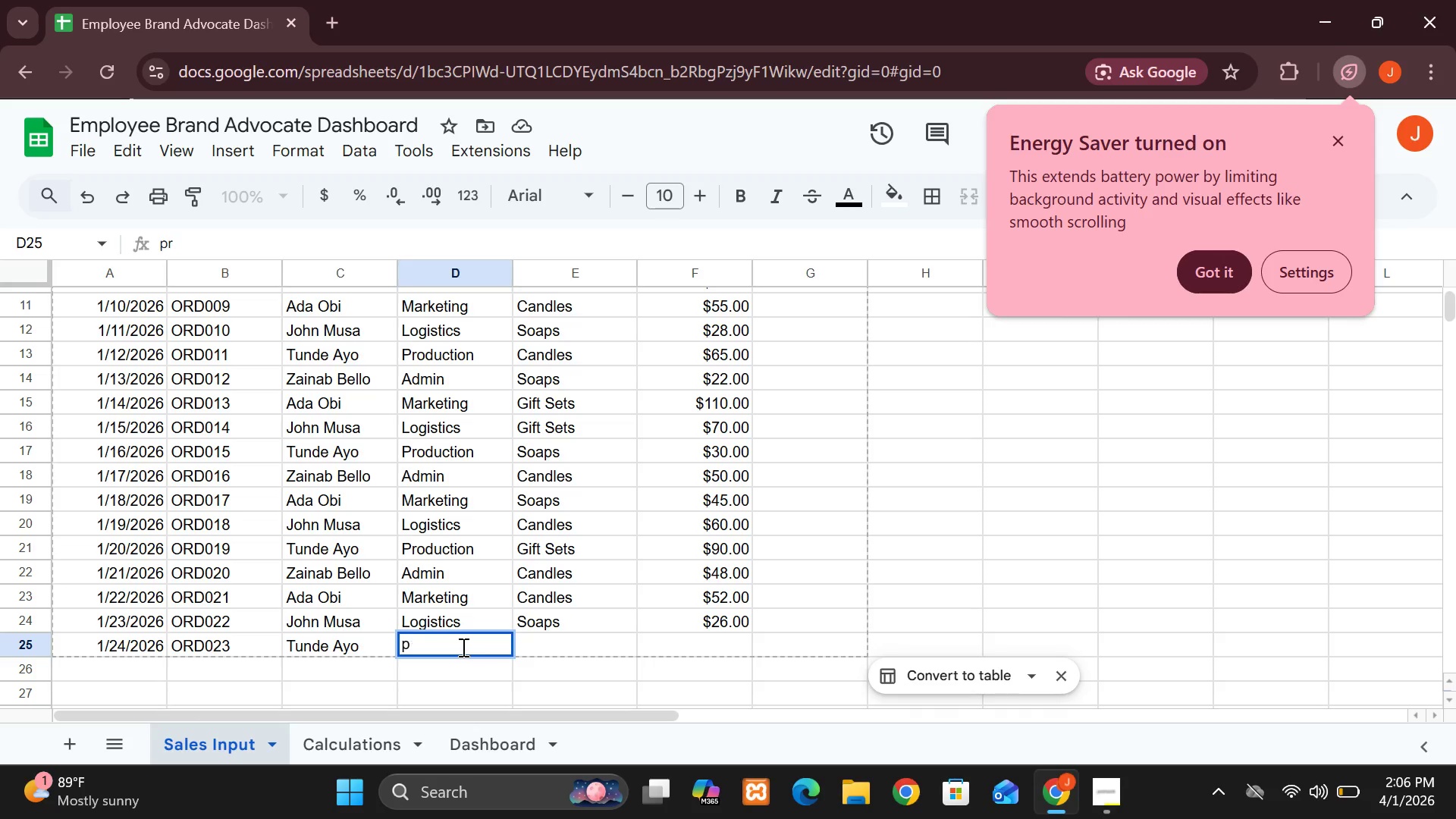 
key(Backspace)
 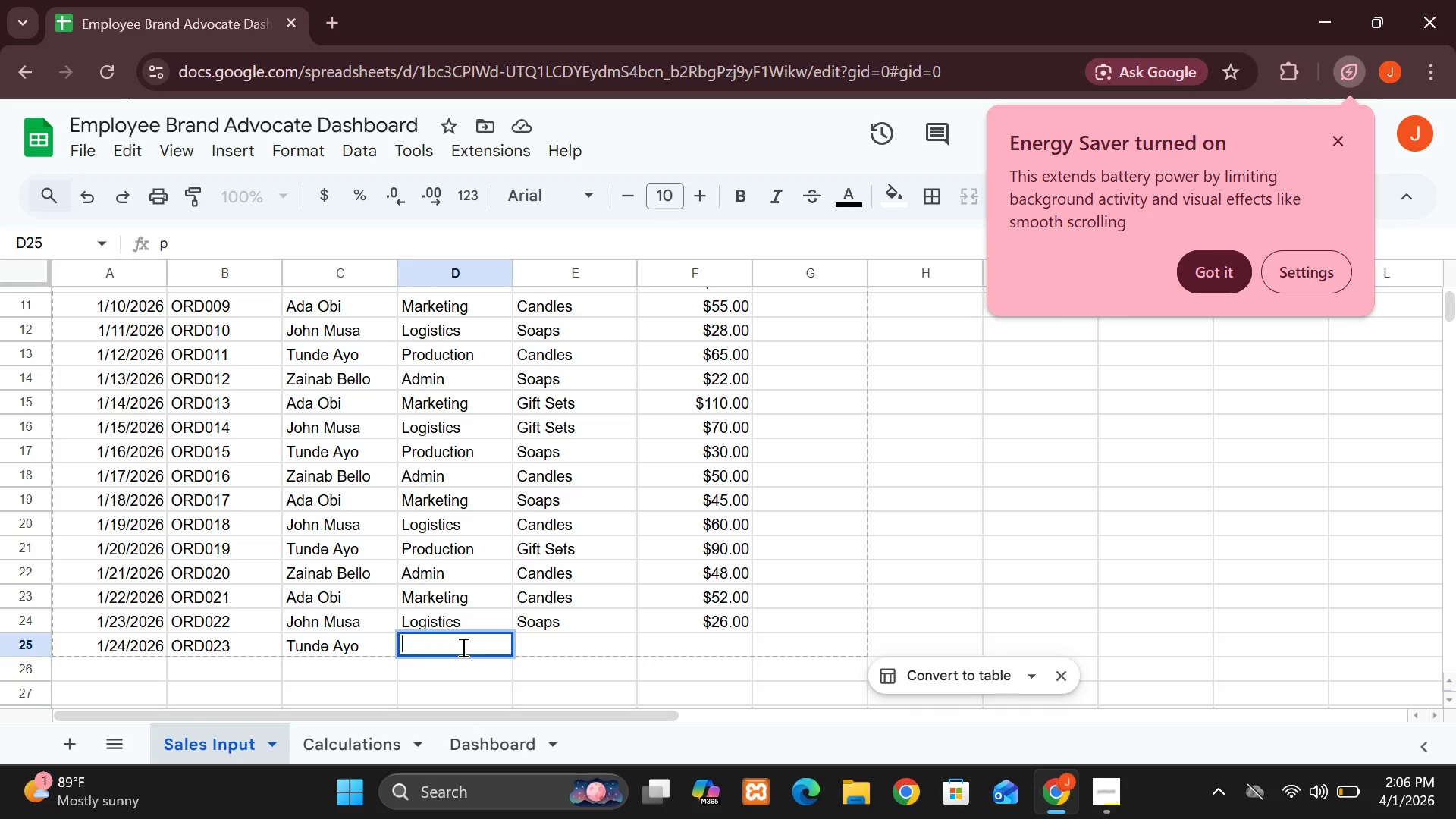 
key(Backspace)
 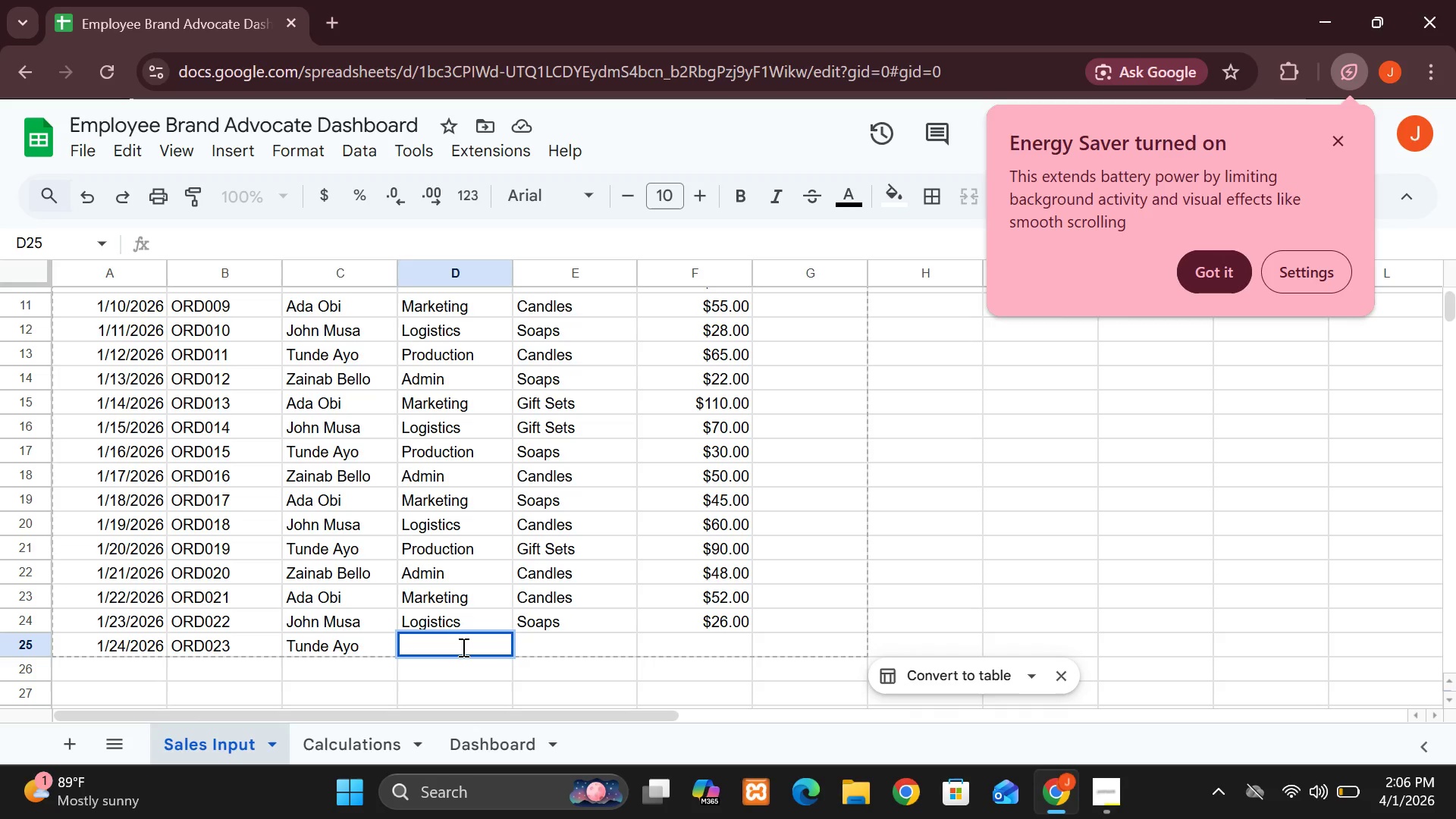 
key(P)
 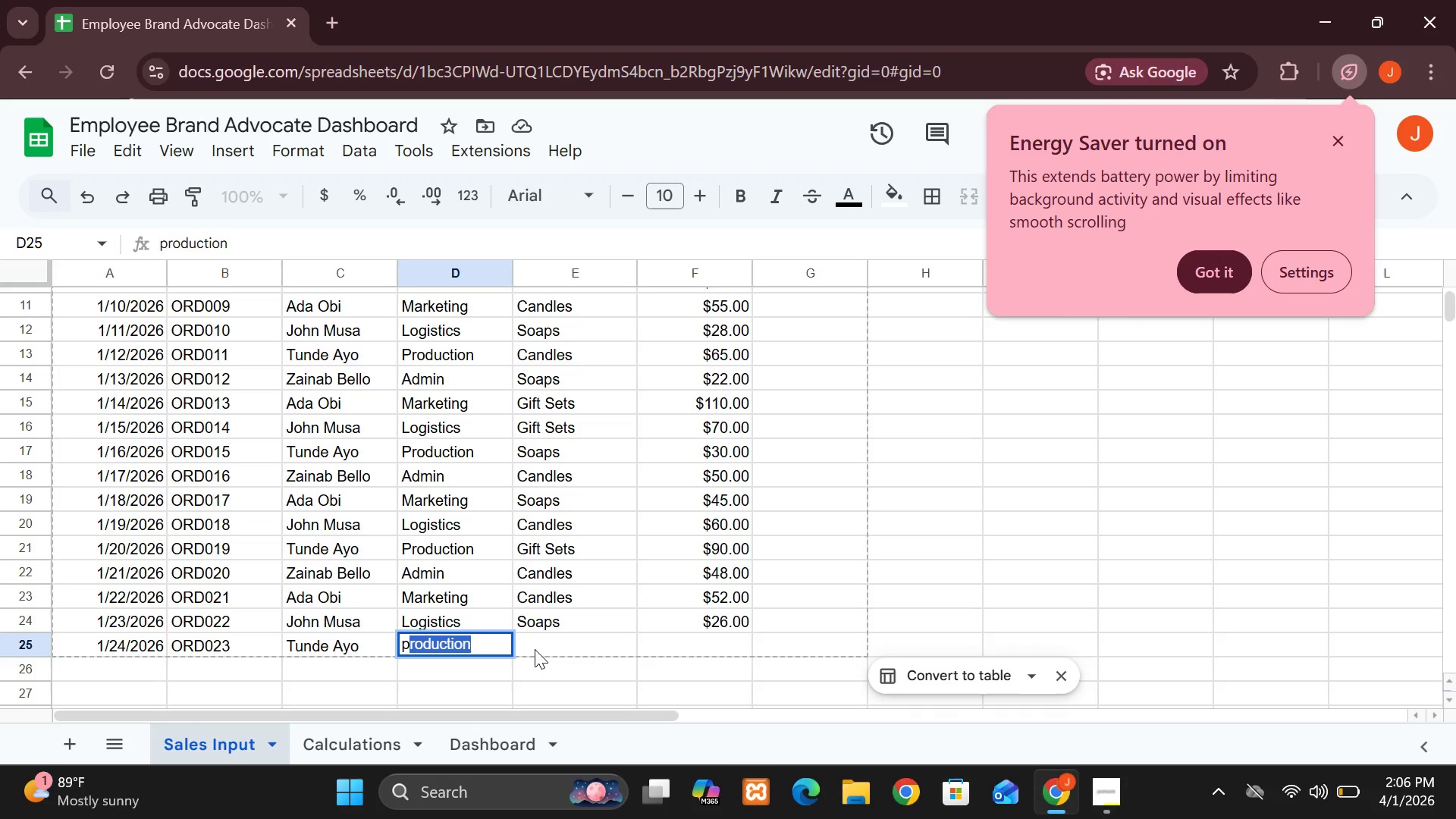 
left_click([535, 649])
 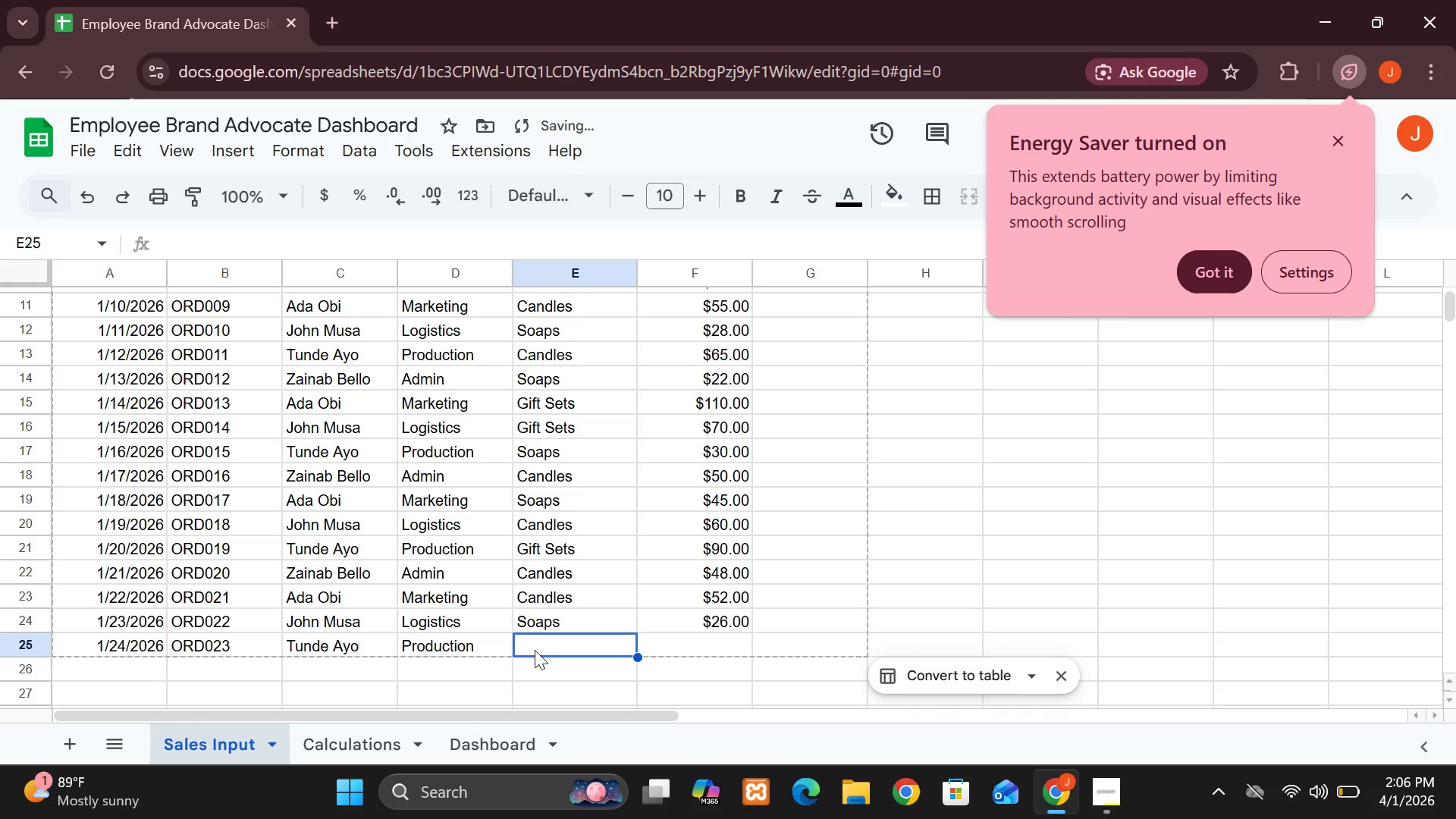 
type(cand)
 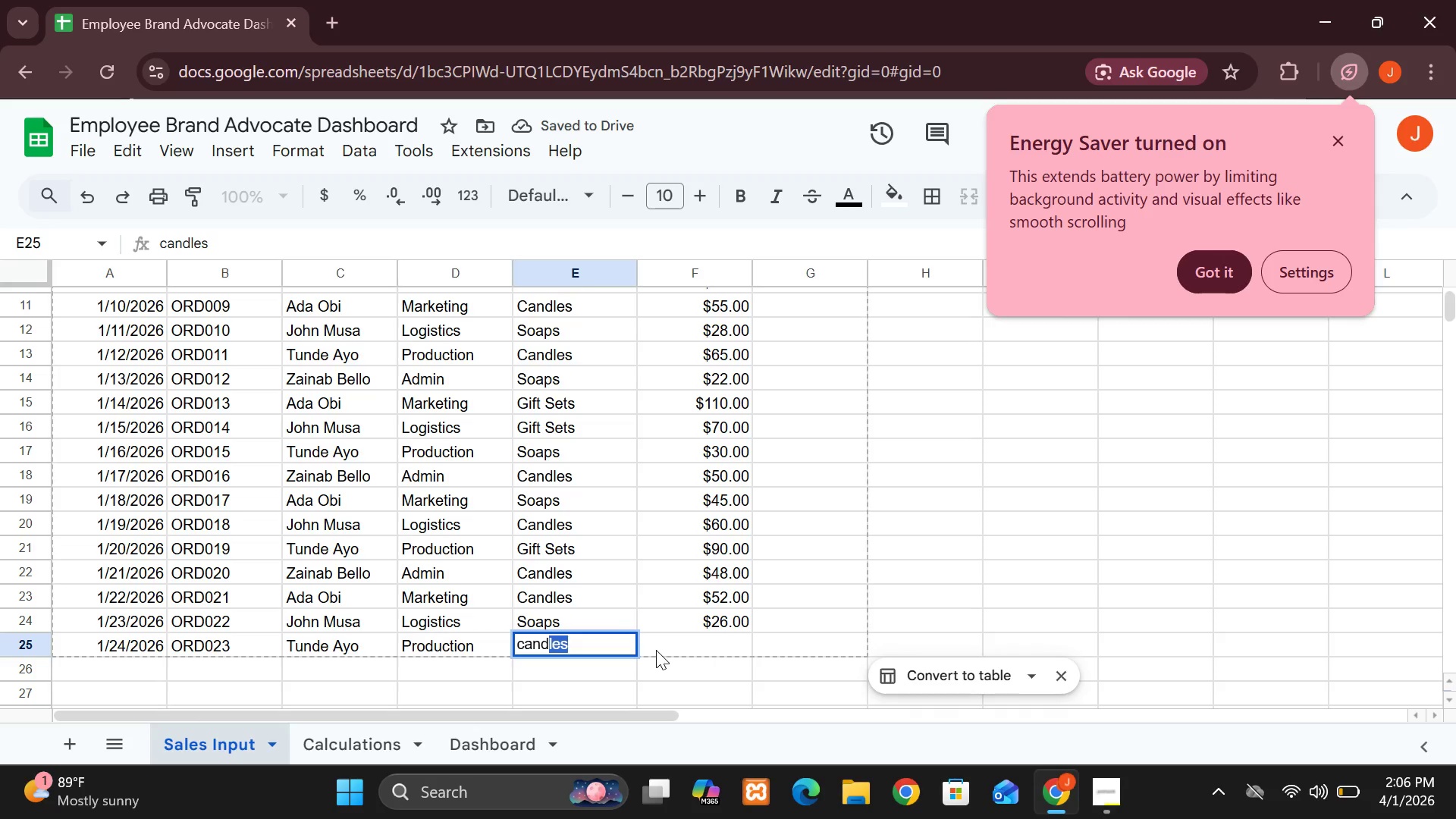 
left_click([656, 650])
 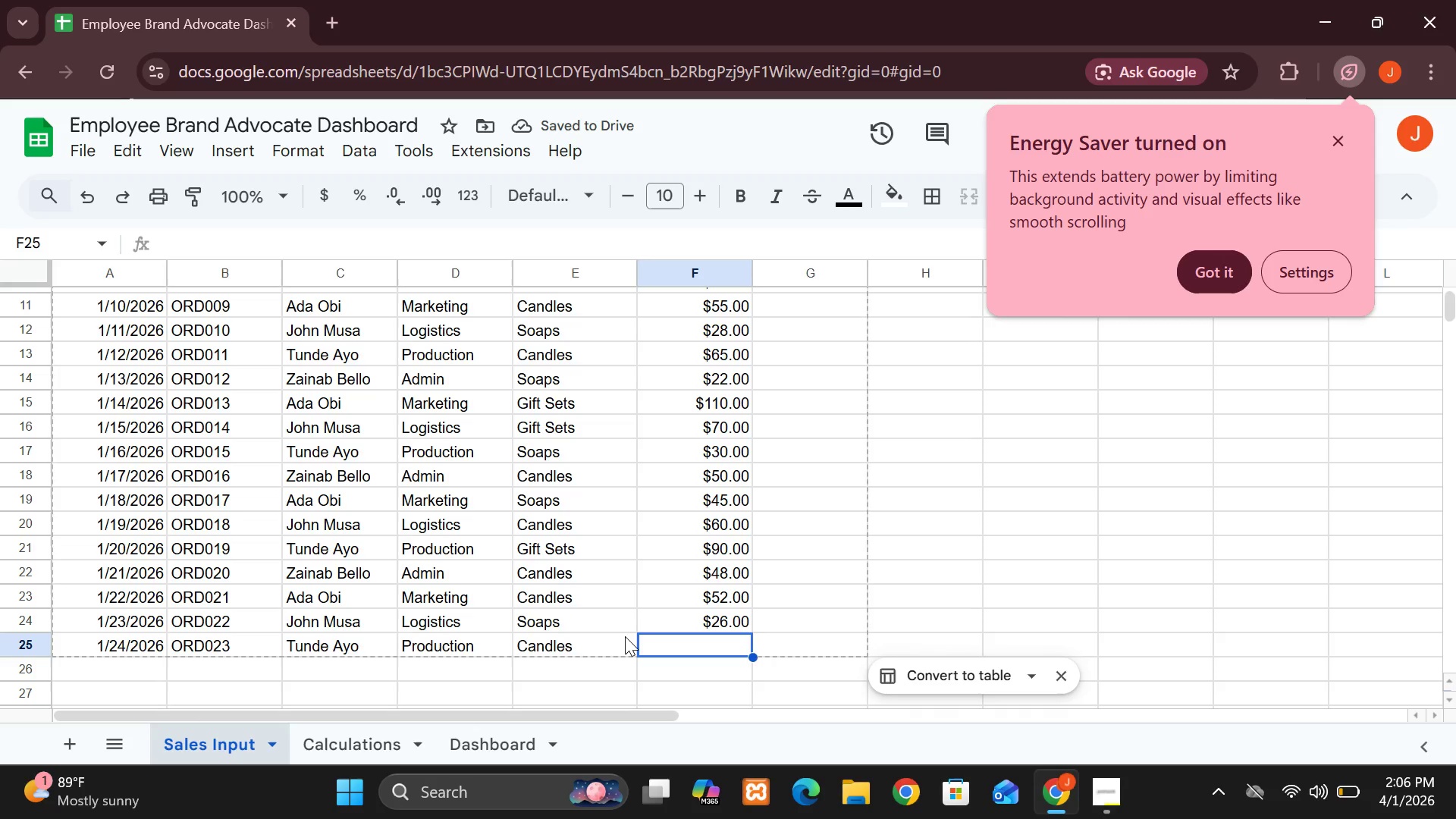 
type(68)
 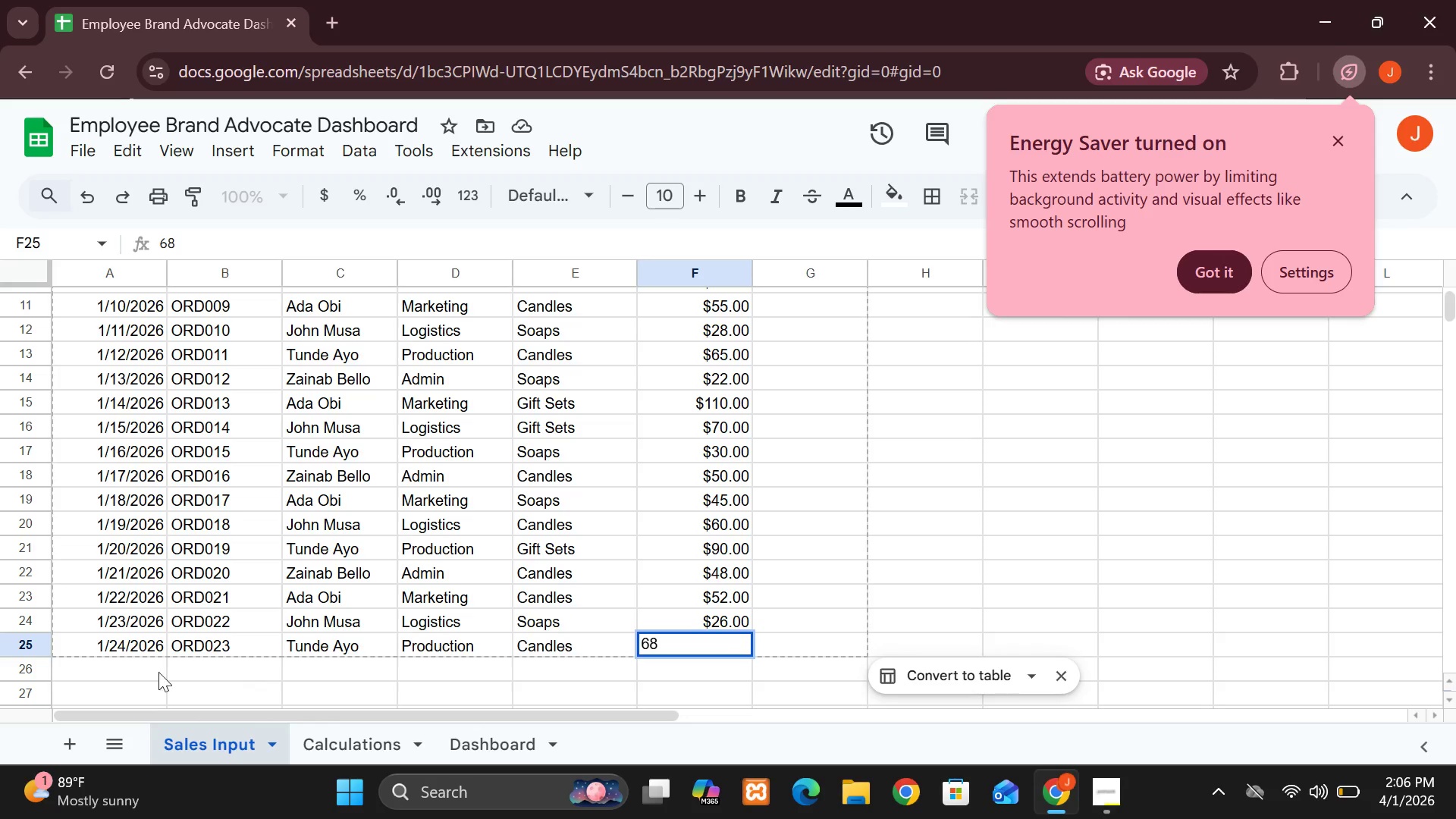 
left_click([139, 672])
 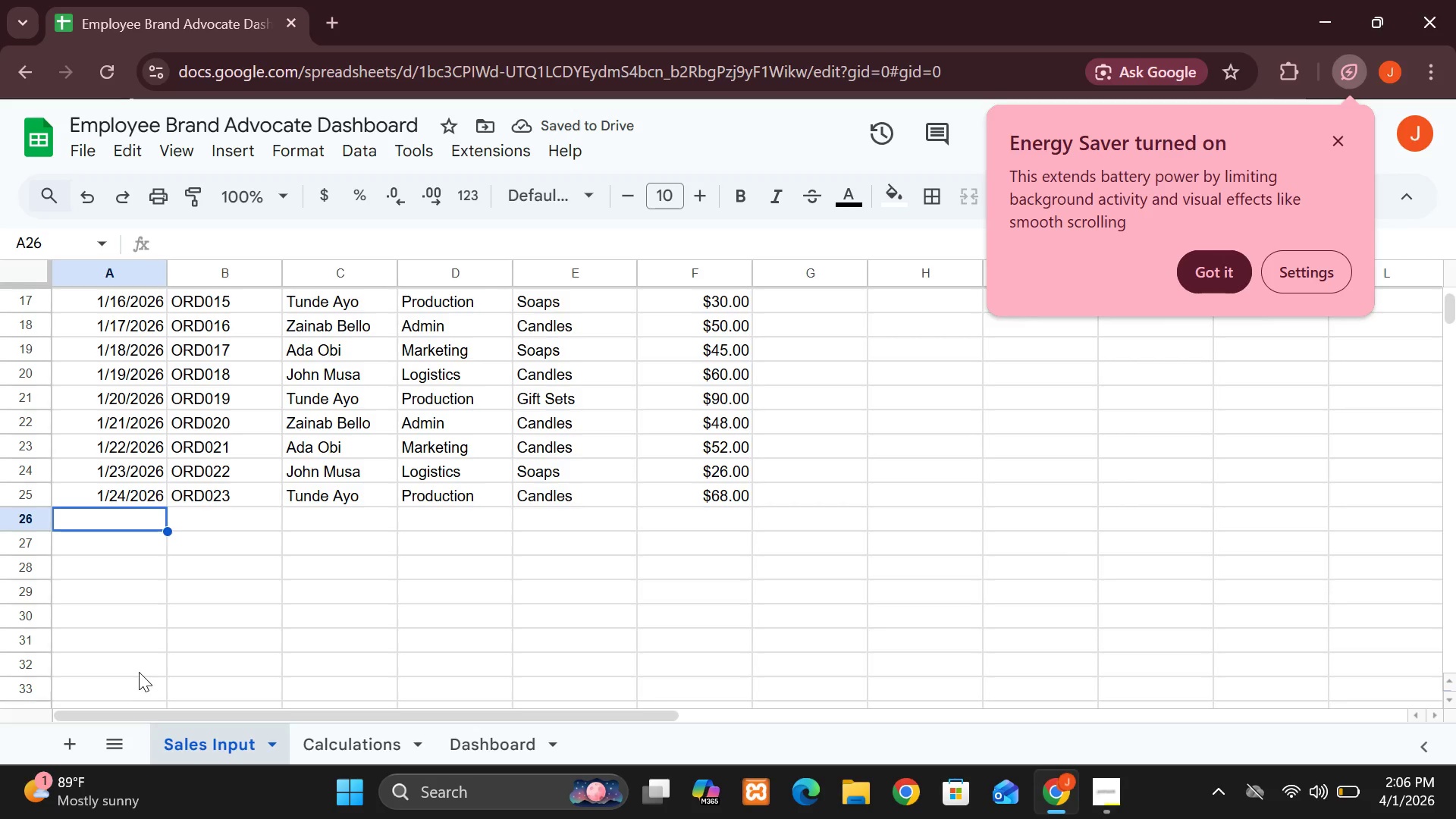 
wait(6.62)
 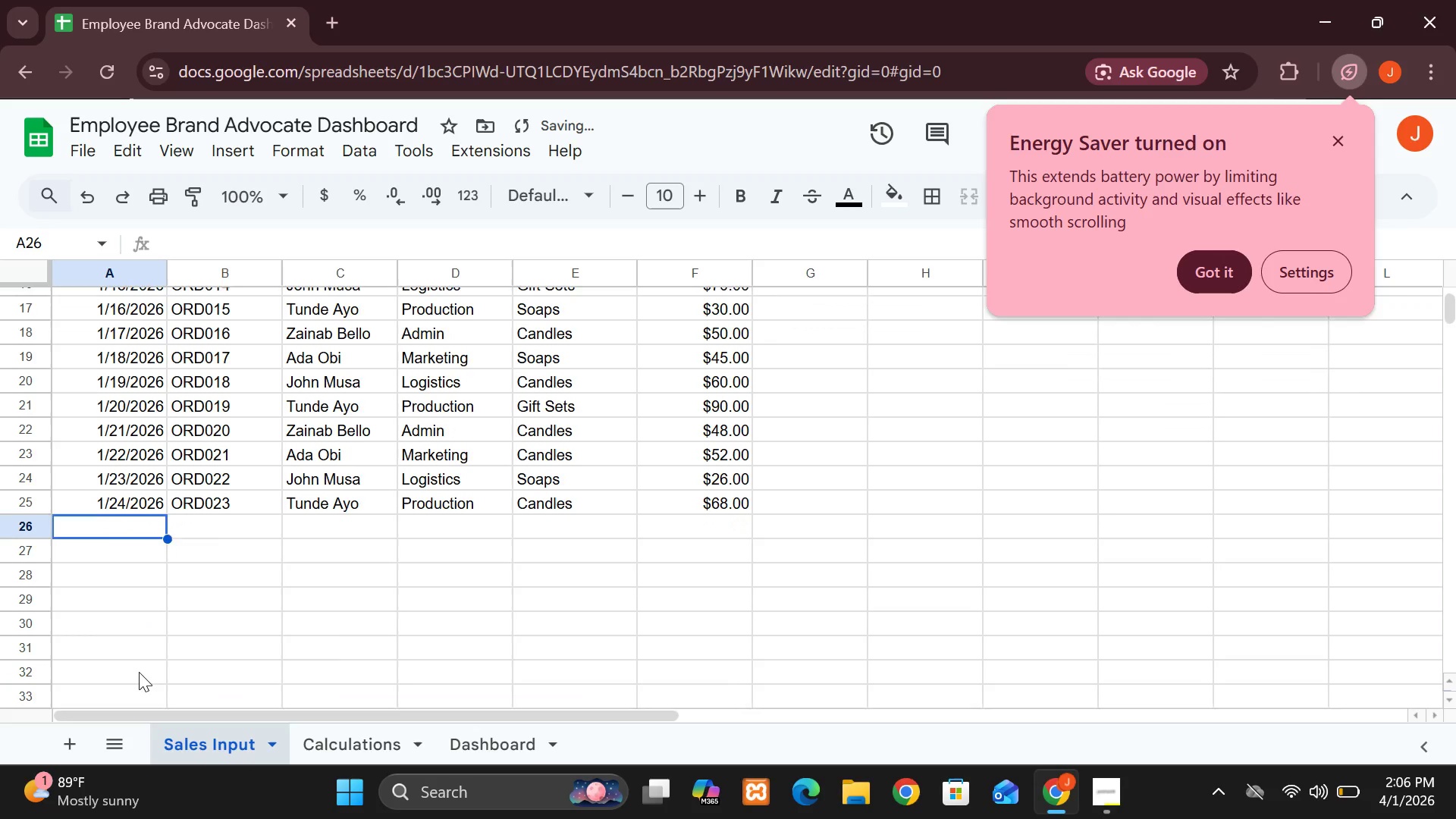 
type(1/25/202)
 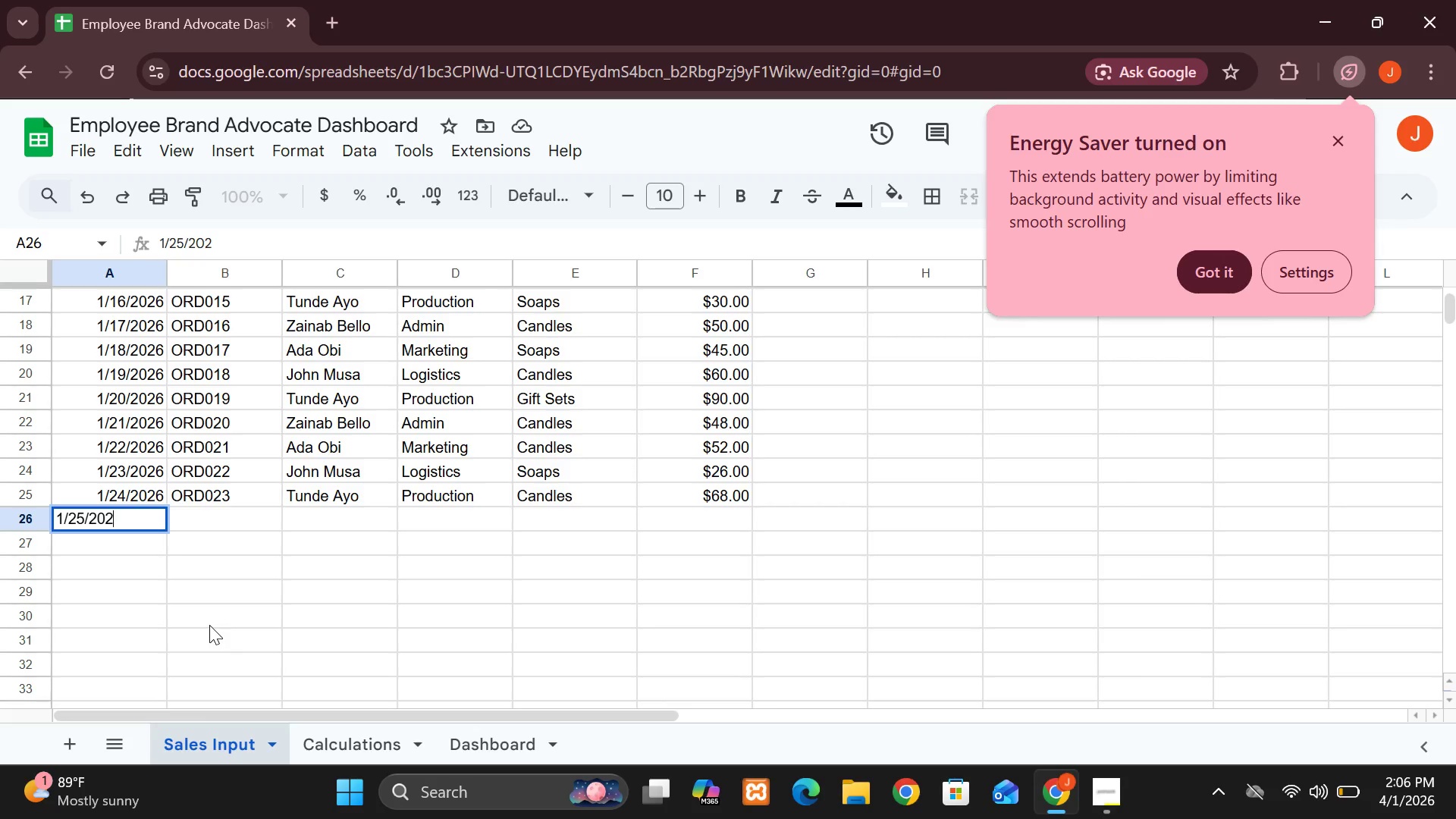 
key(6)
 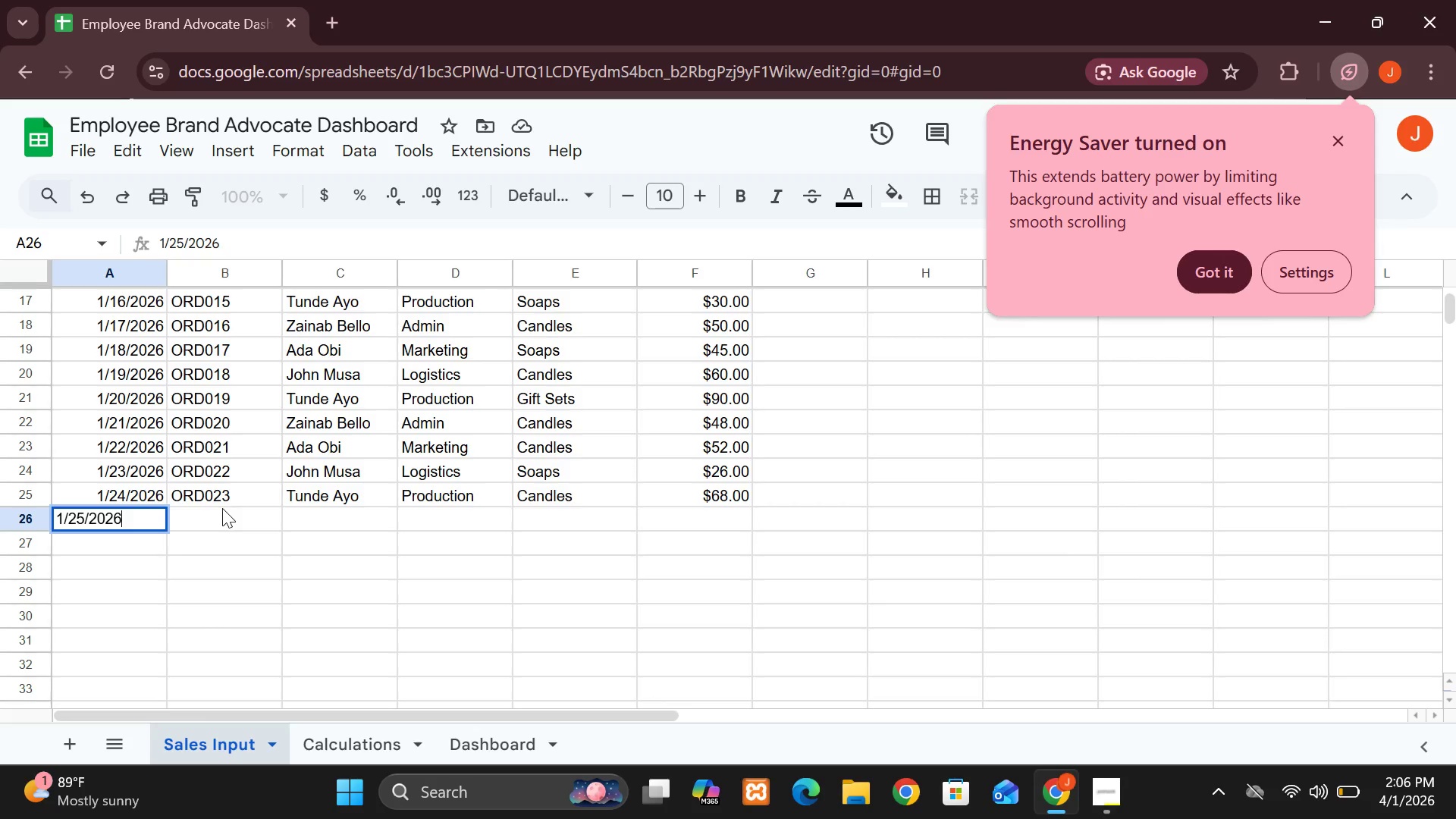 
wait(8.19)
 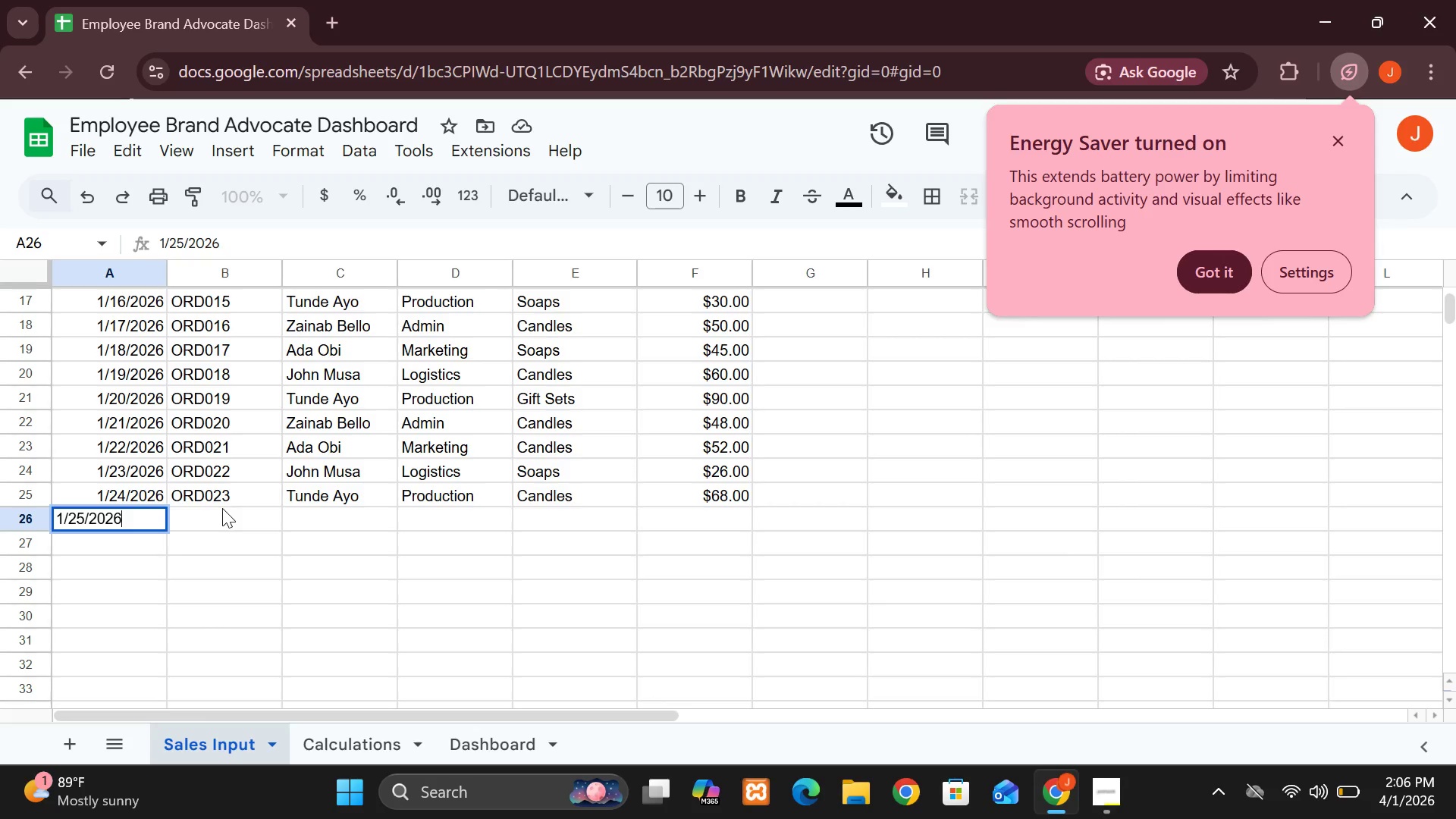 
double_click([240, 528])
 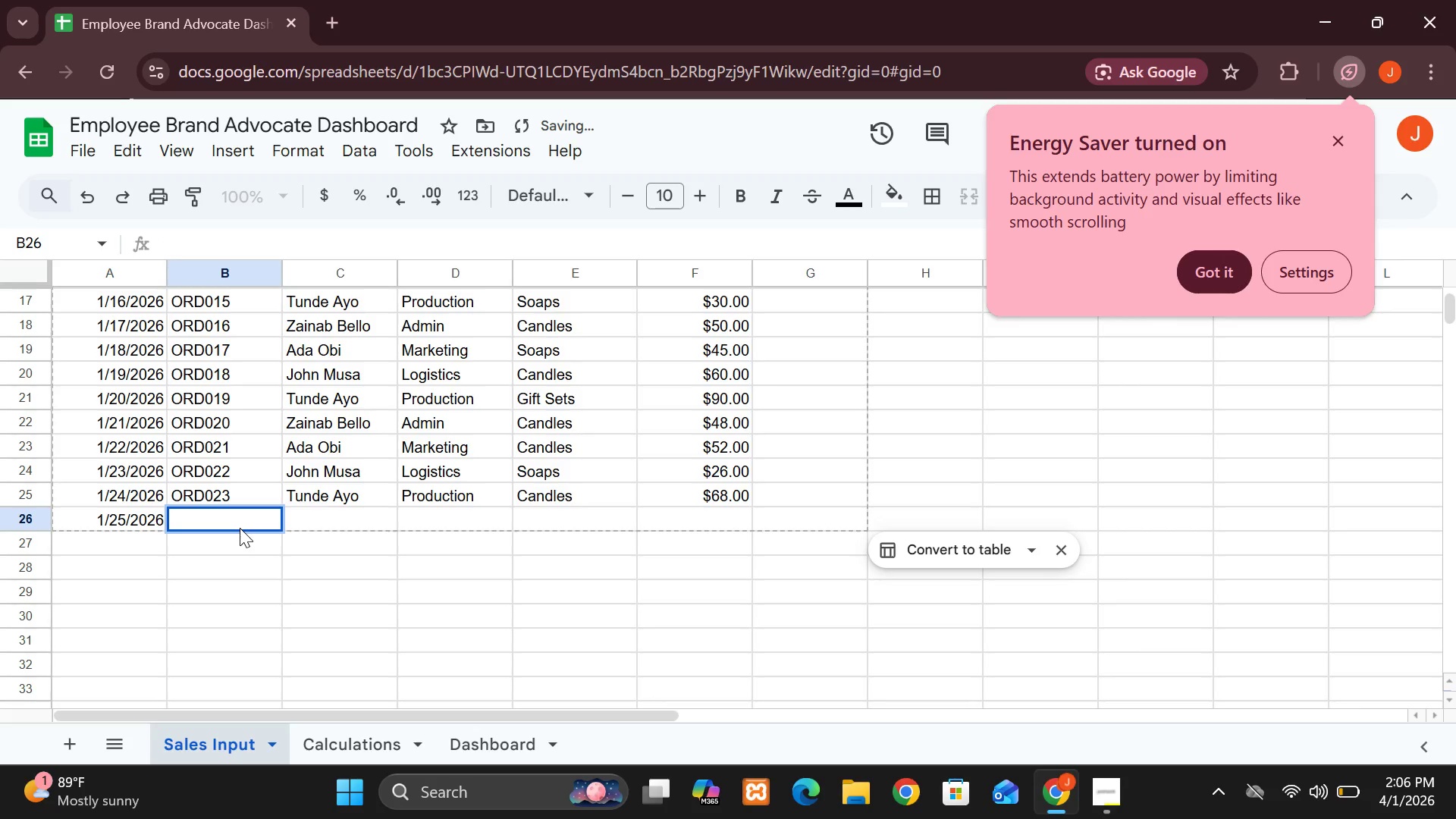 
type(ORD02)
 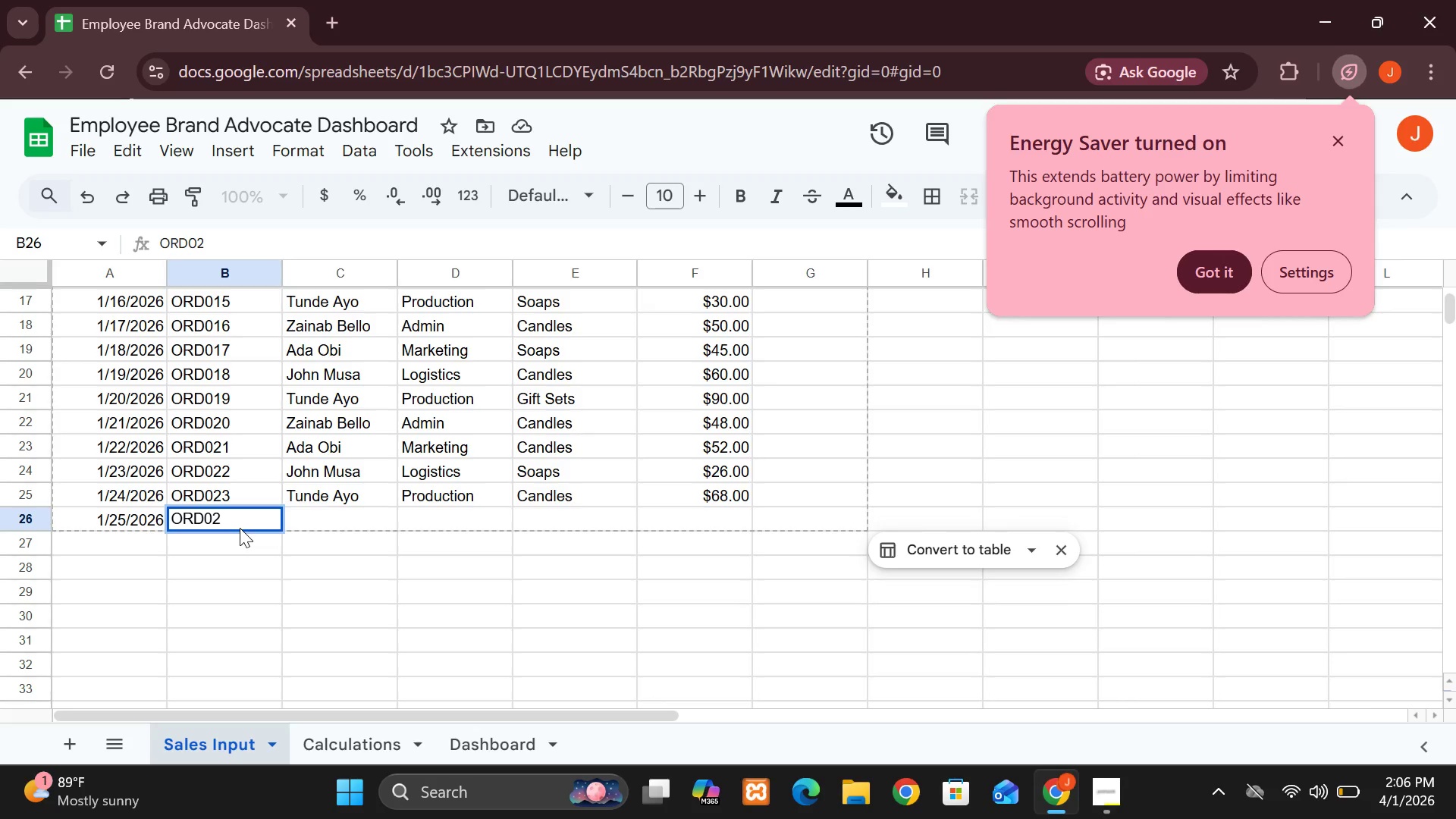 
wait(5.11)
 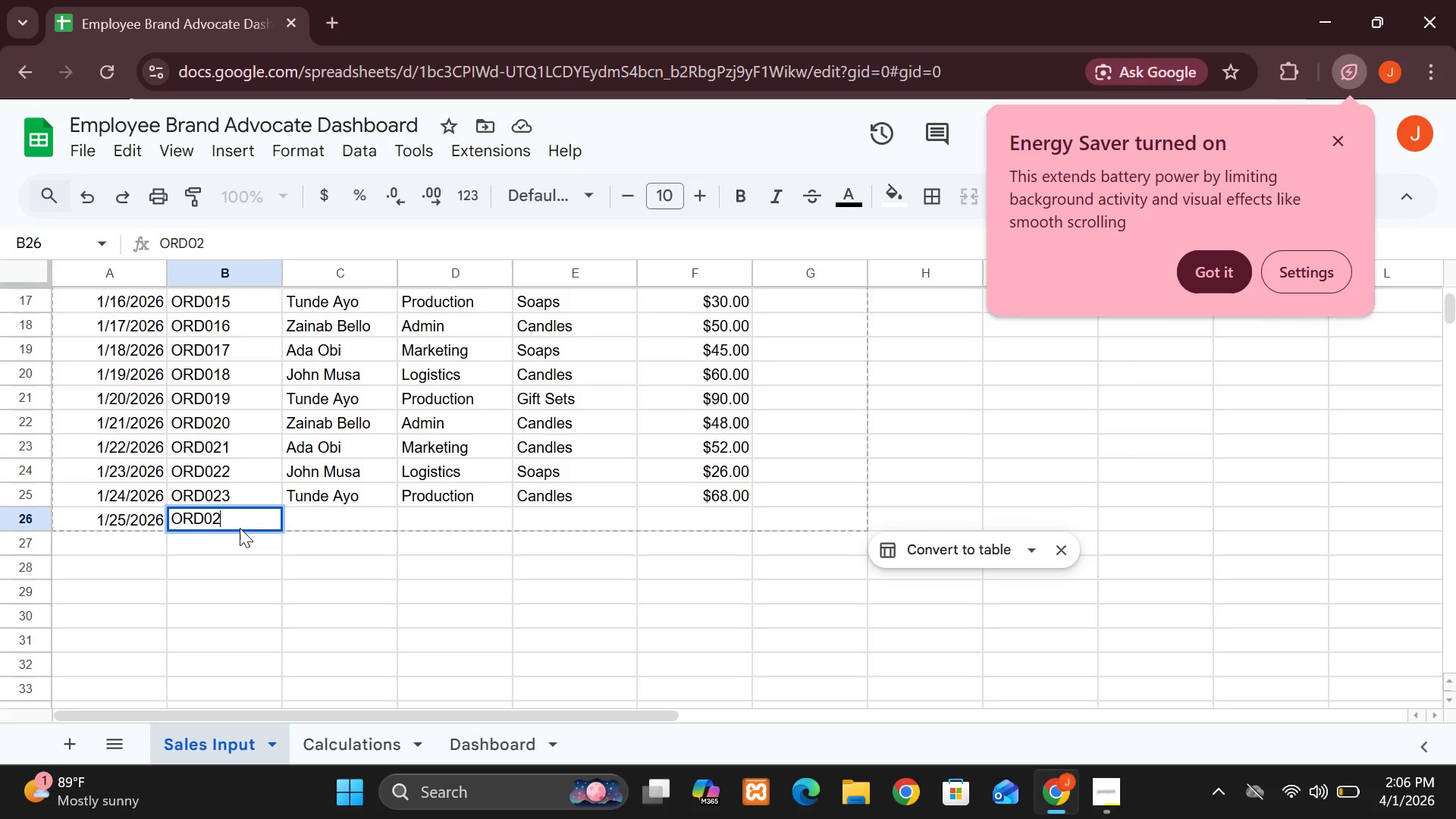 
key(4)
 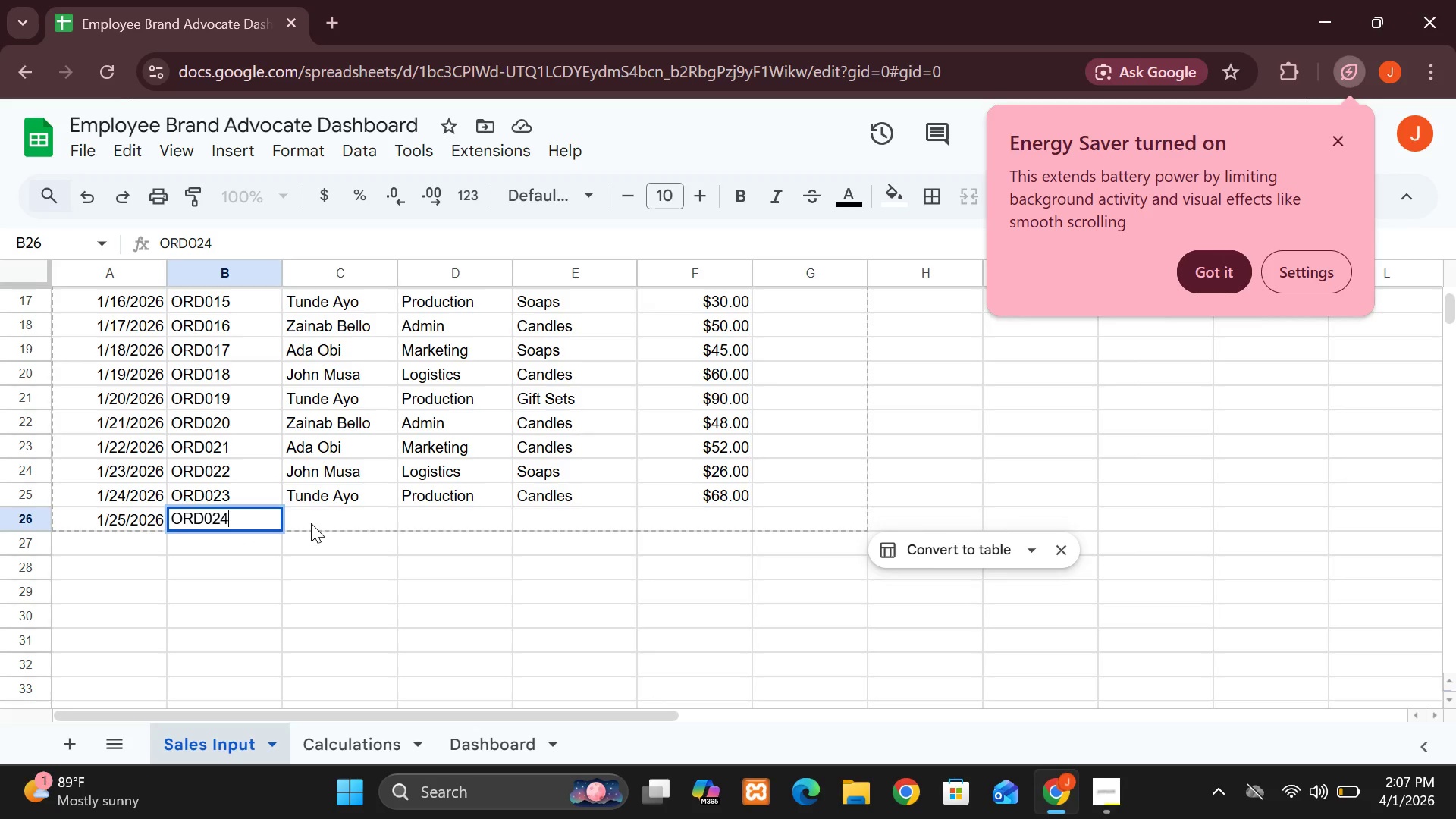 
left_click([311, 523])
 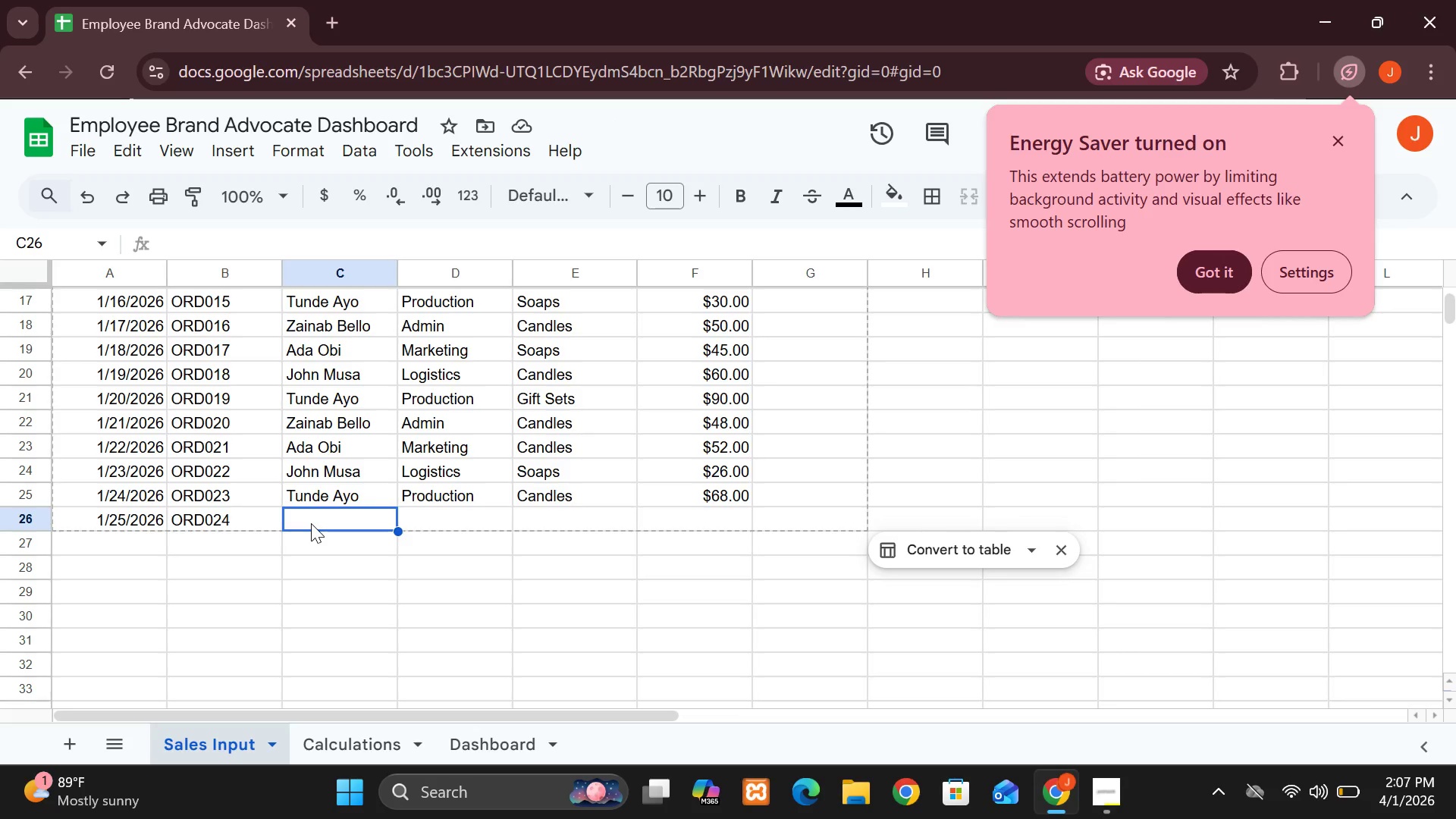 
wait(7.84)
 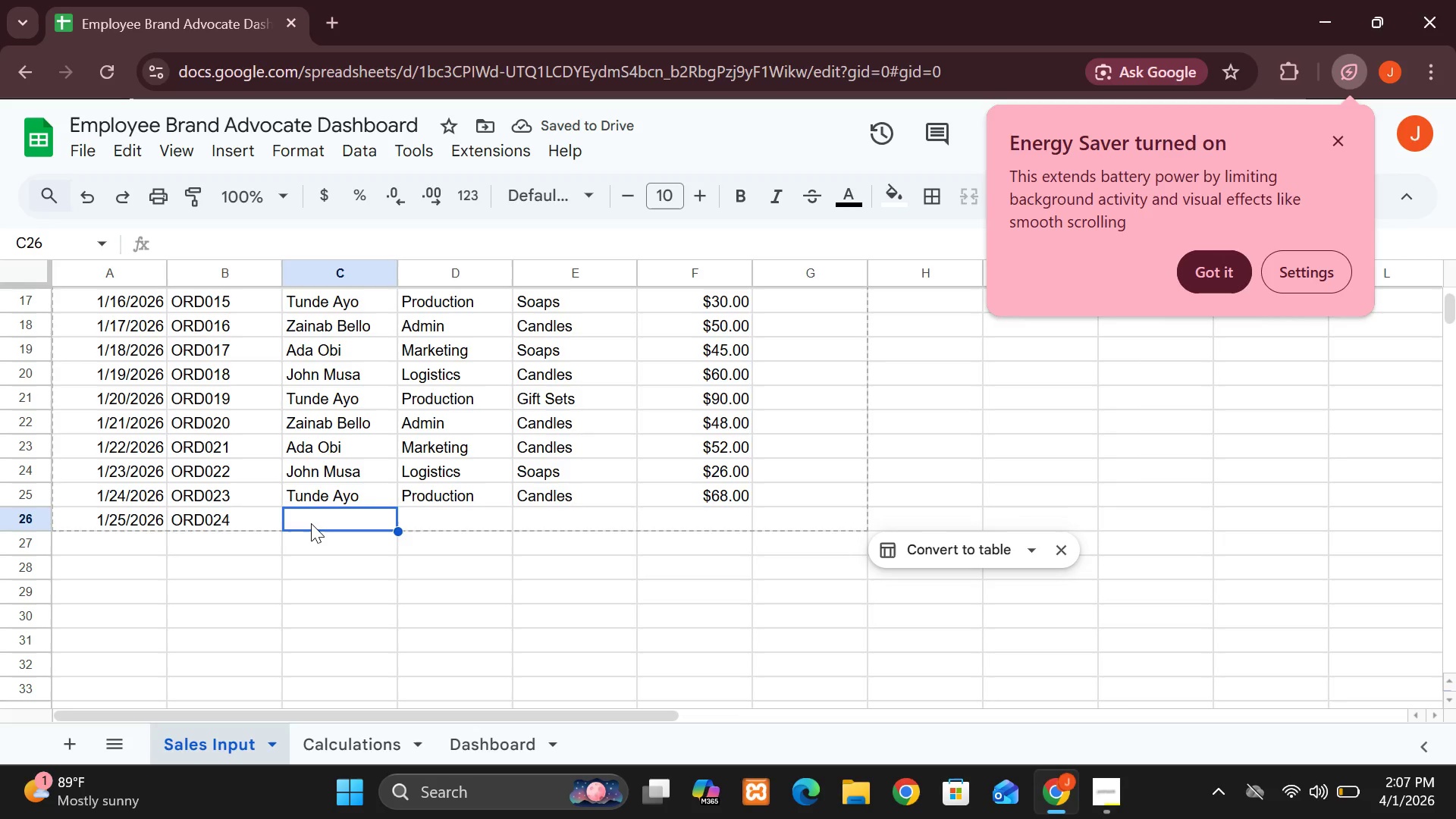 
type(za)
 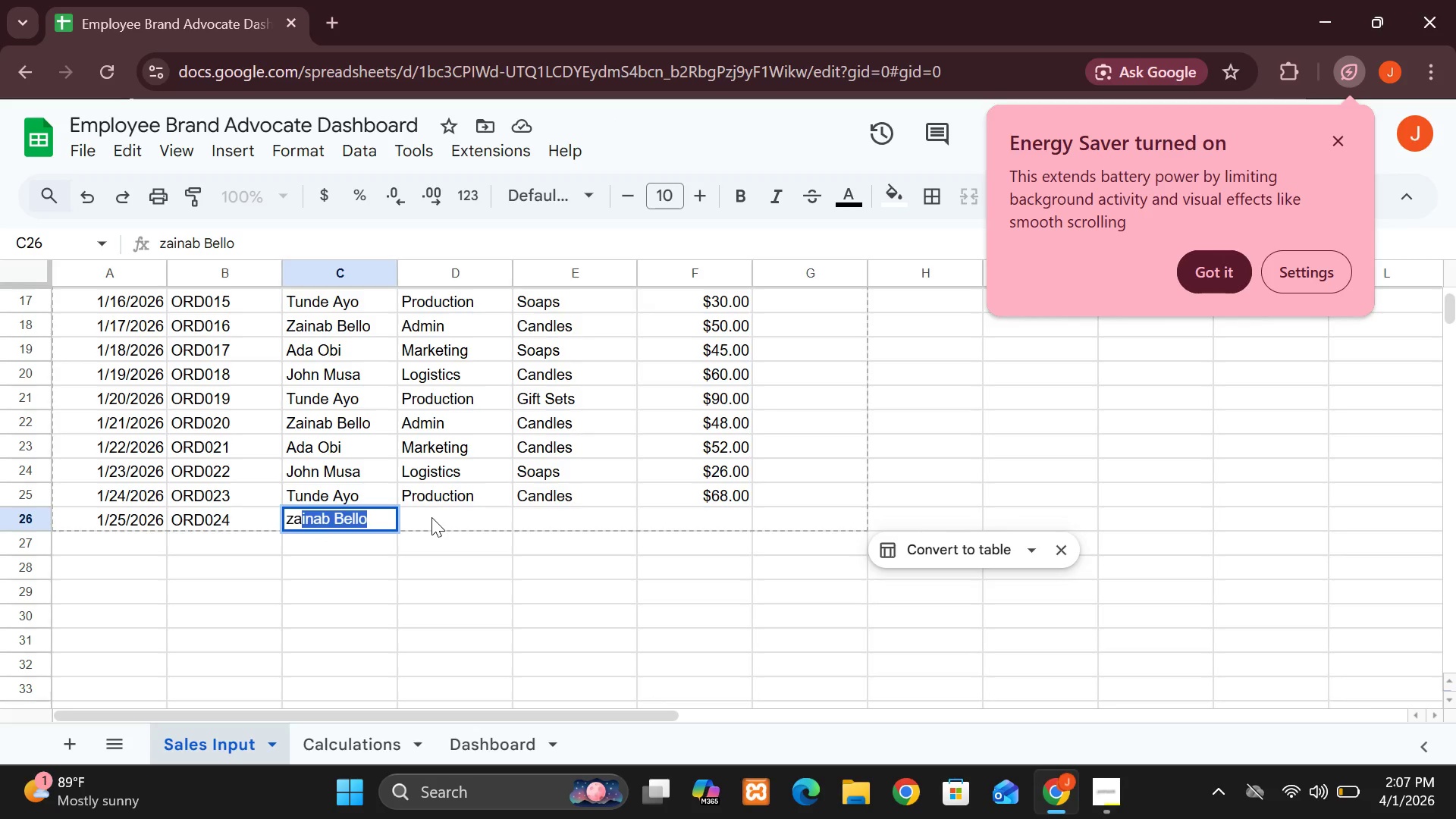 
left_click([431, 517])
 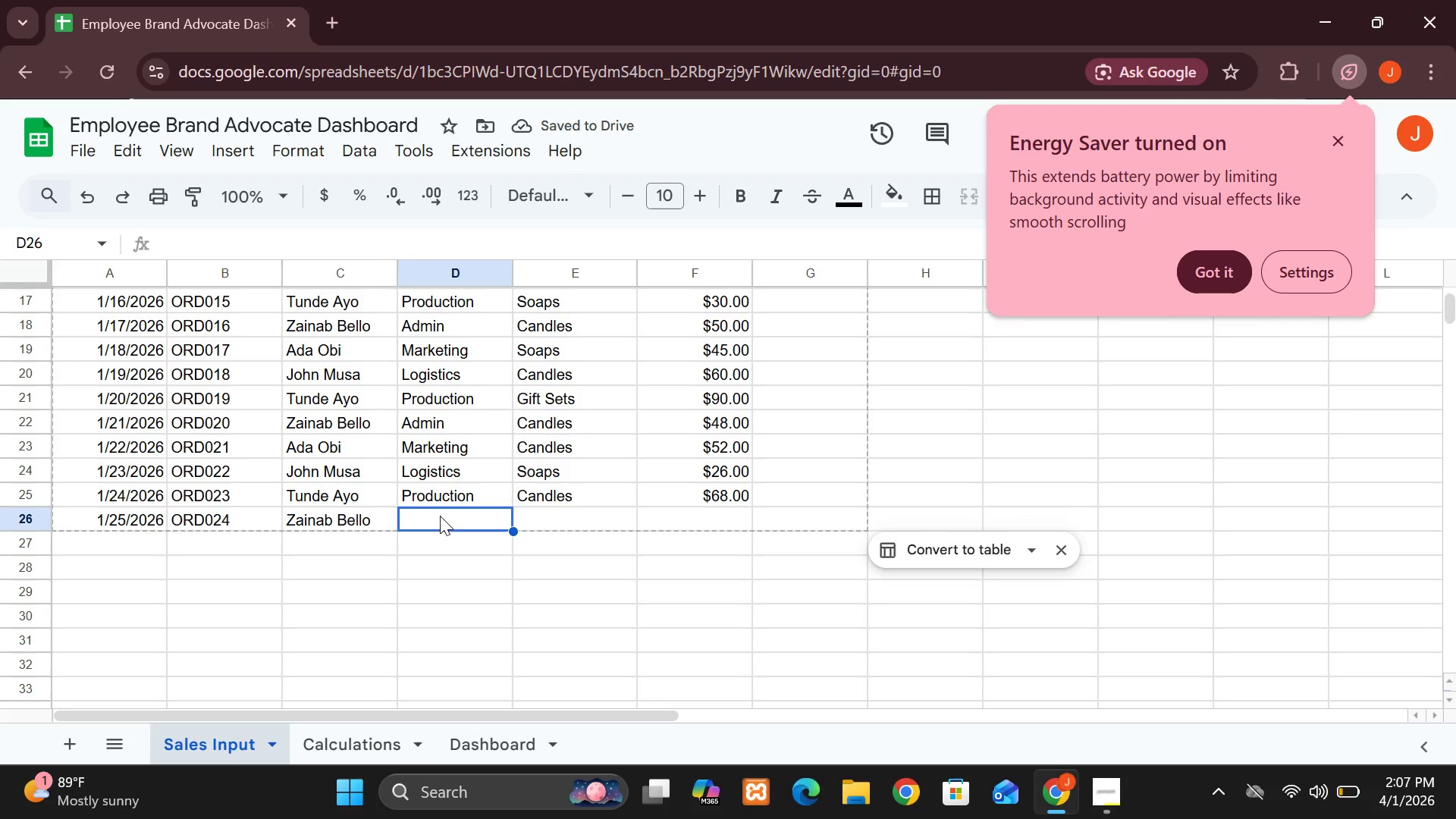 
wait(6.67)
 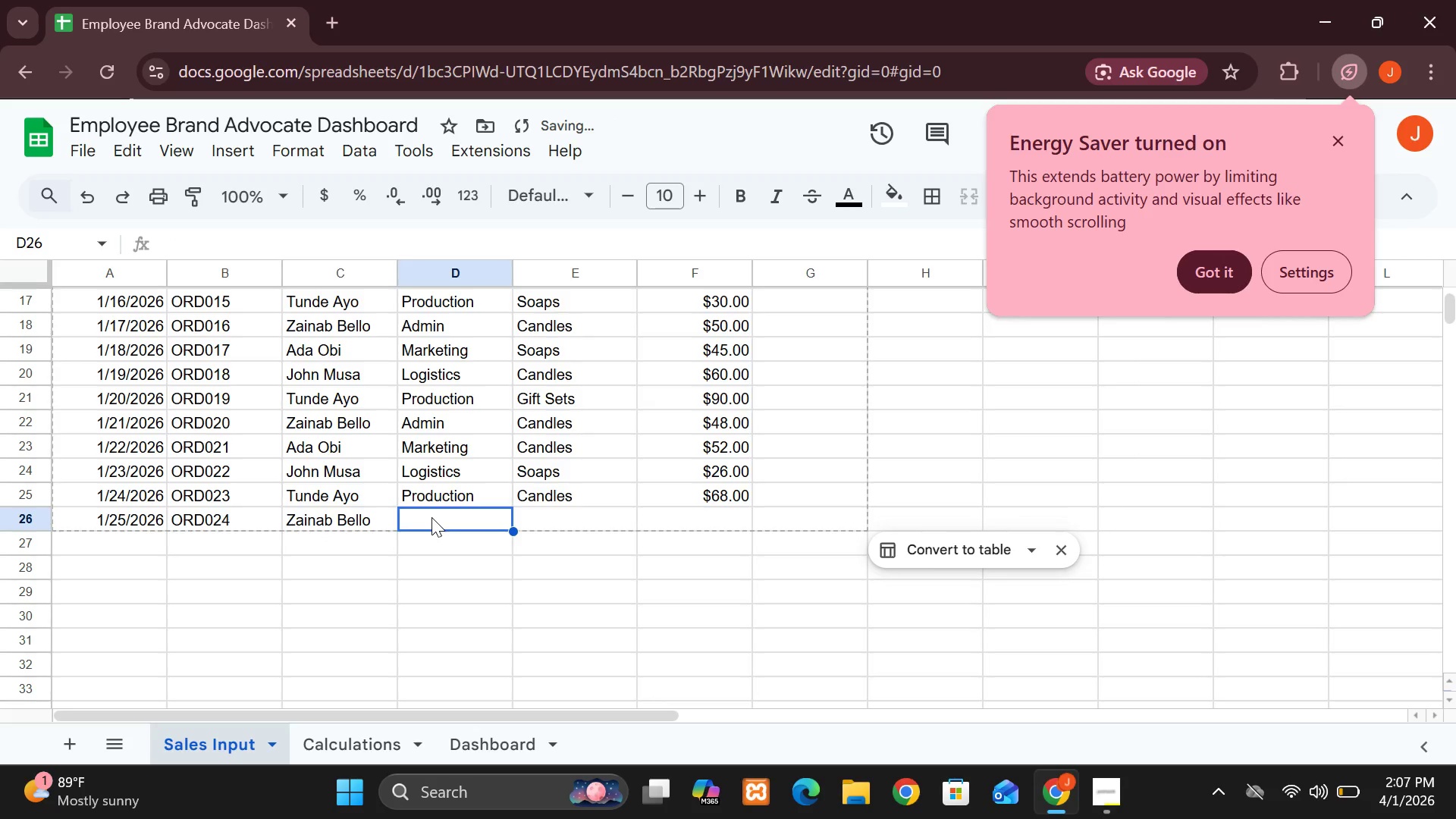 
type(admin)
 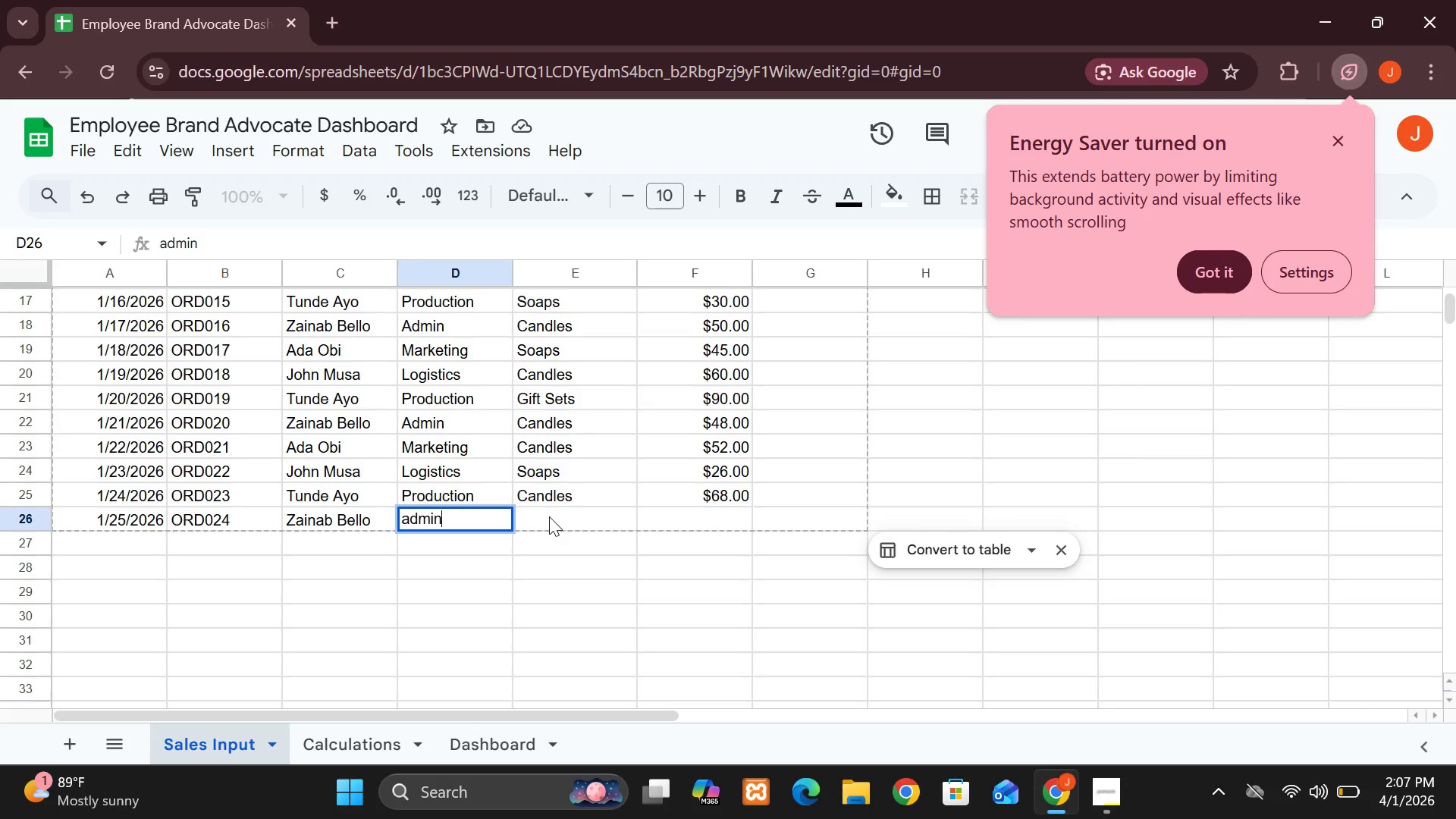 
wait(5.74)
 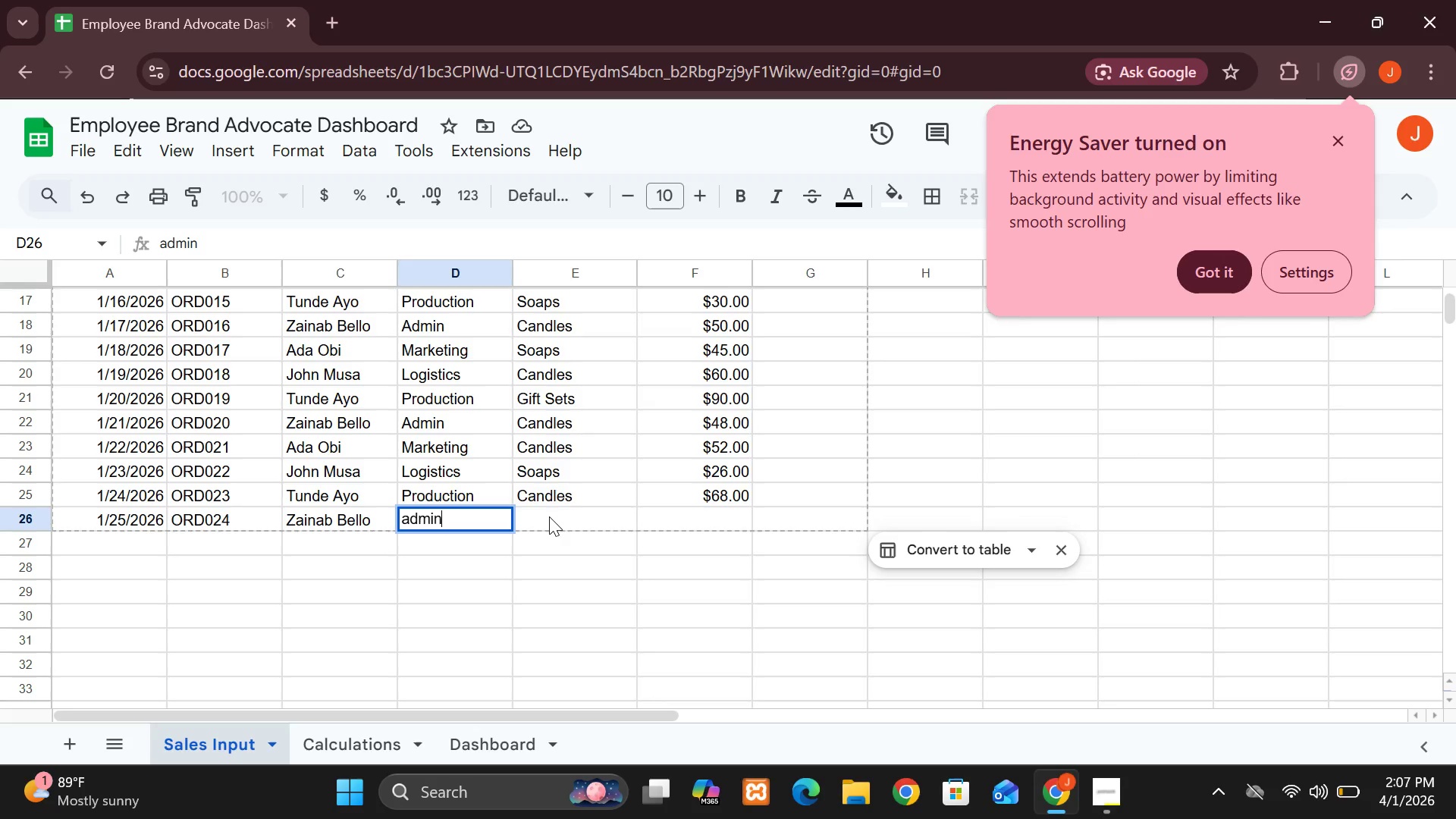 
left_click([549, 516])
 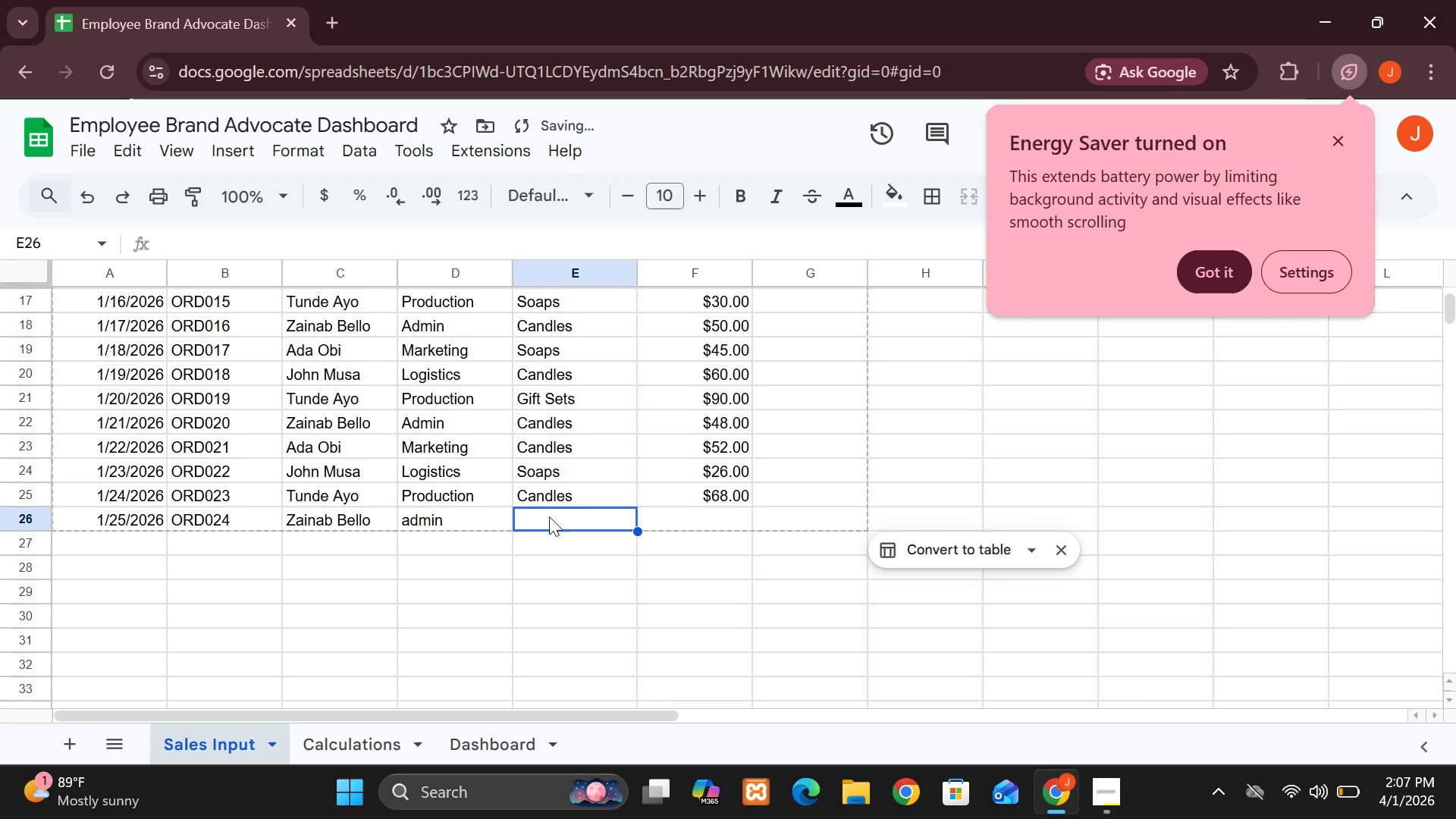 
type(f)
key(Backspace)
type(gi)
 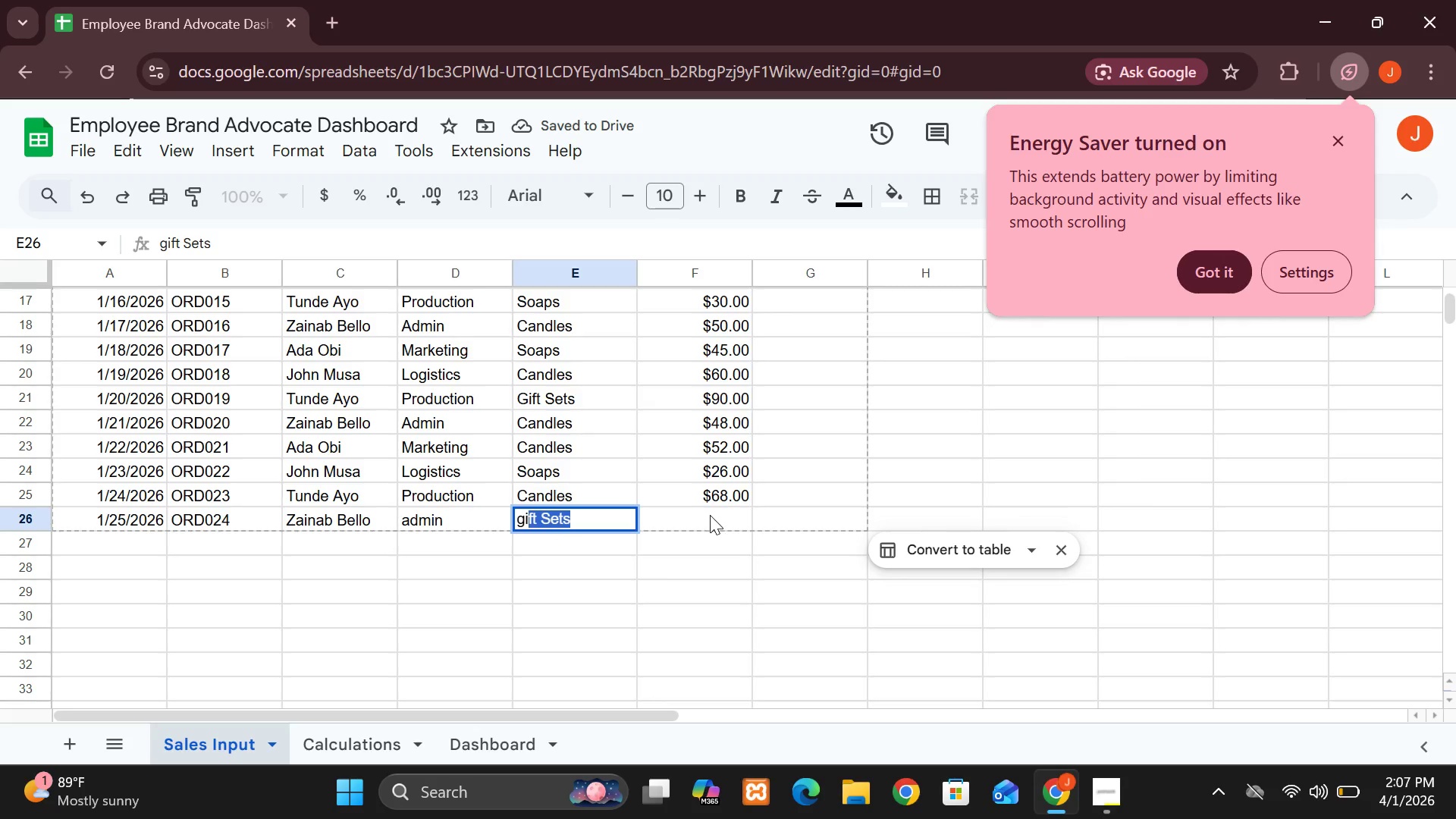 